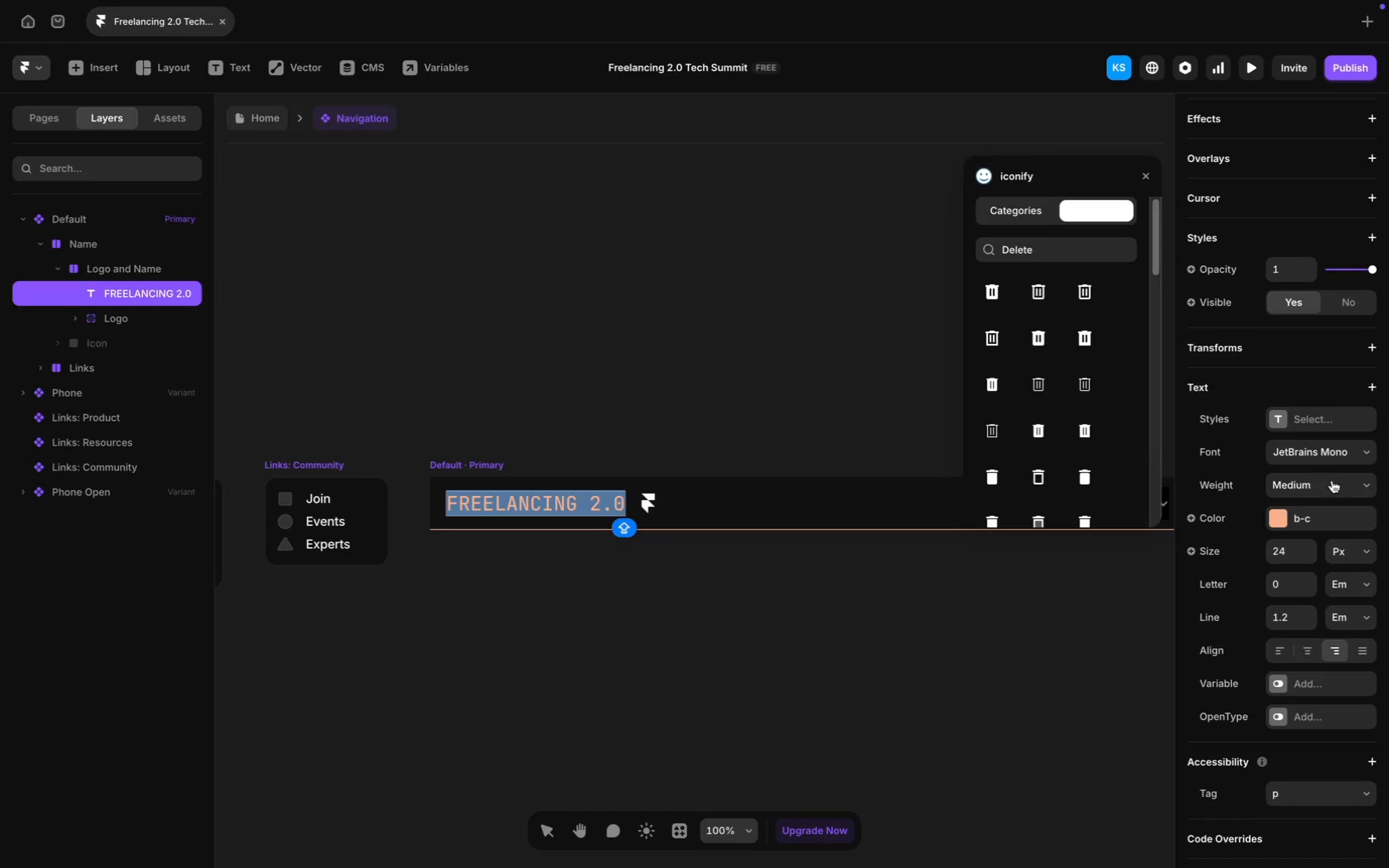 
left_click([1320, 517])
 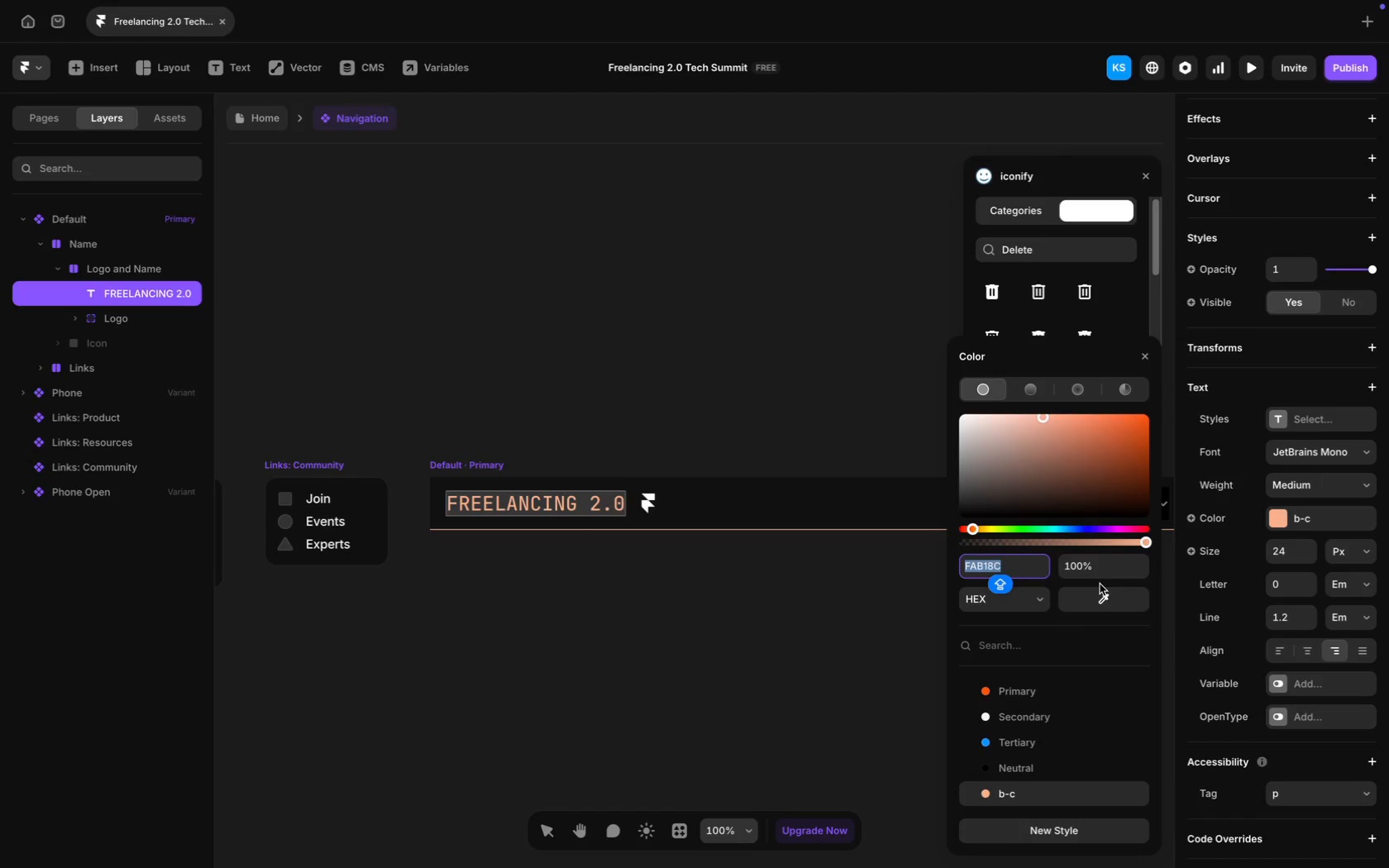 
type(FFFFFF)
 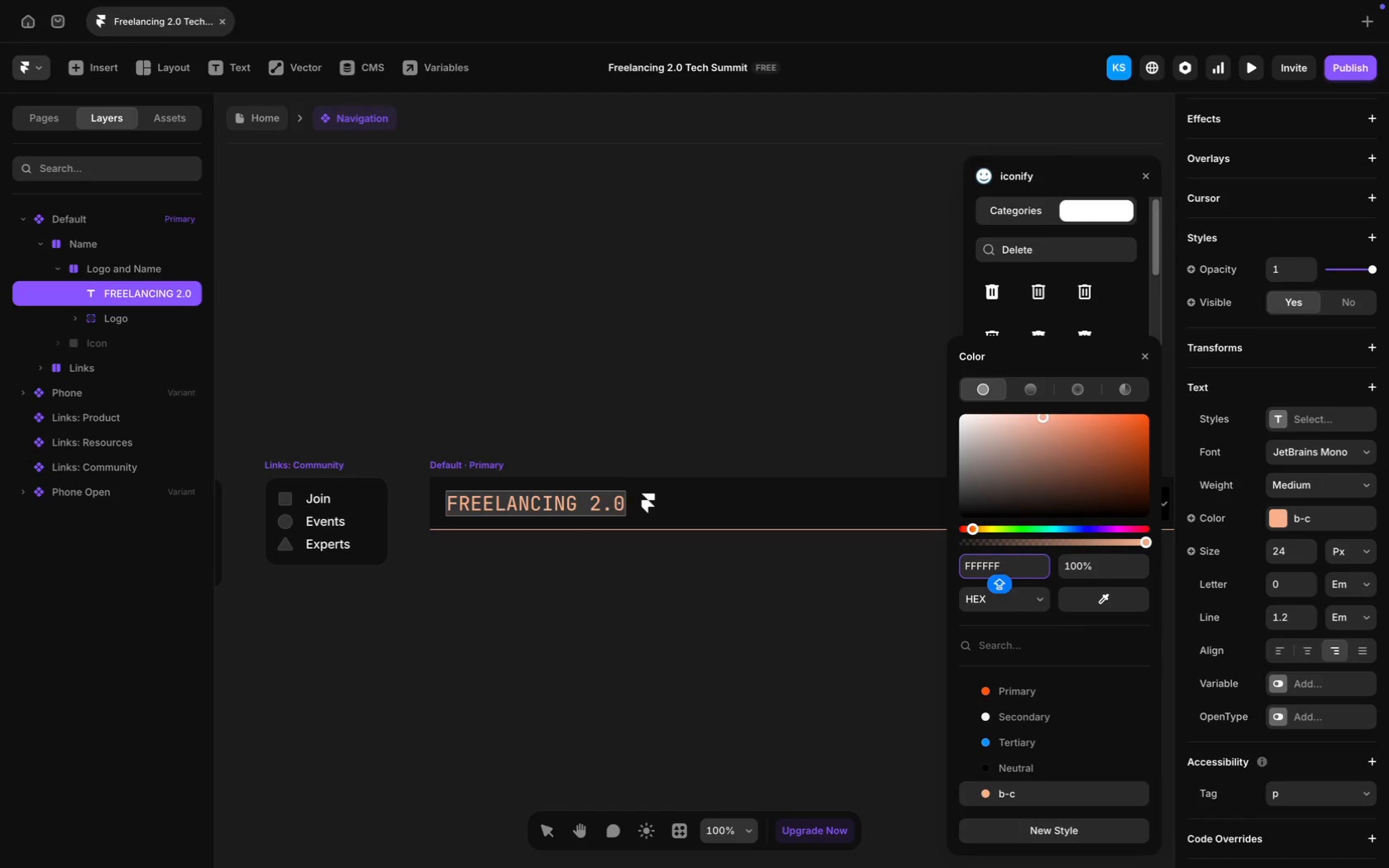 
key(Enter)
 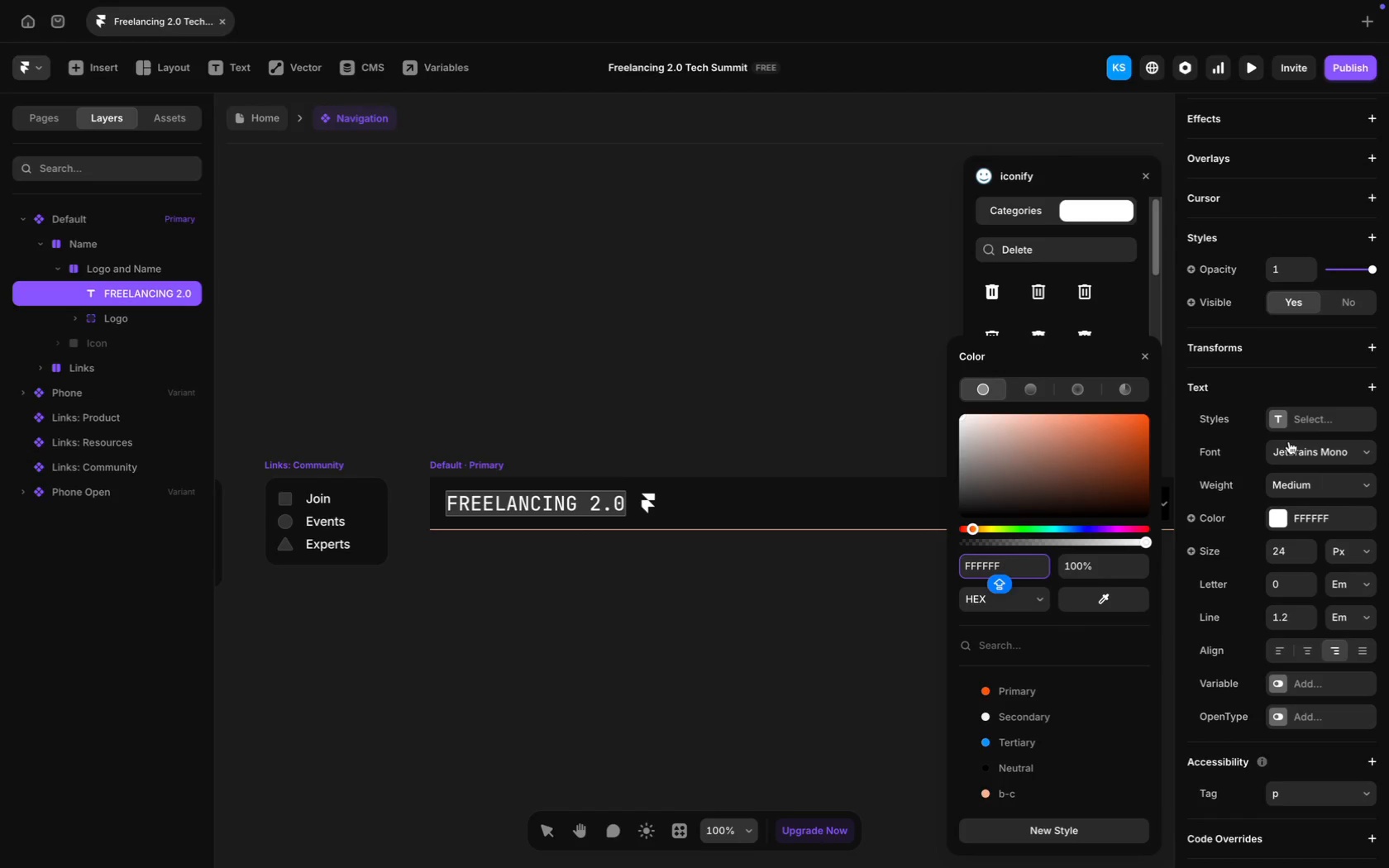 
left_click([1304, 452])
 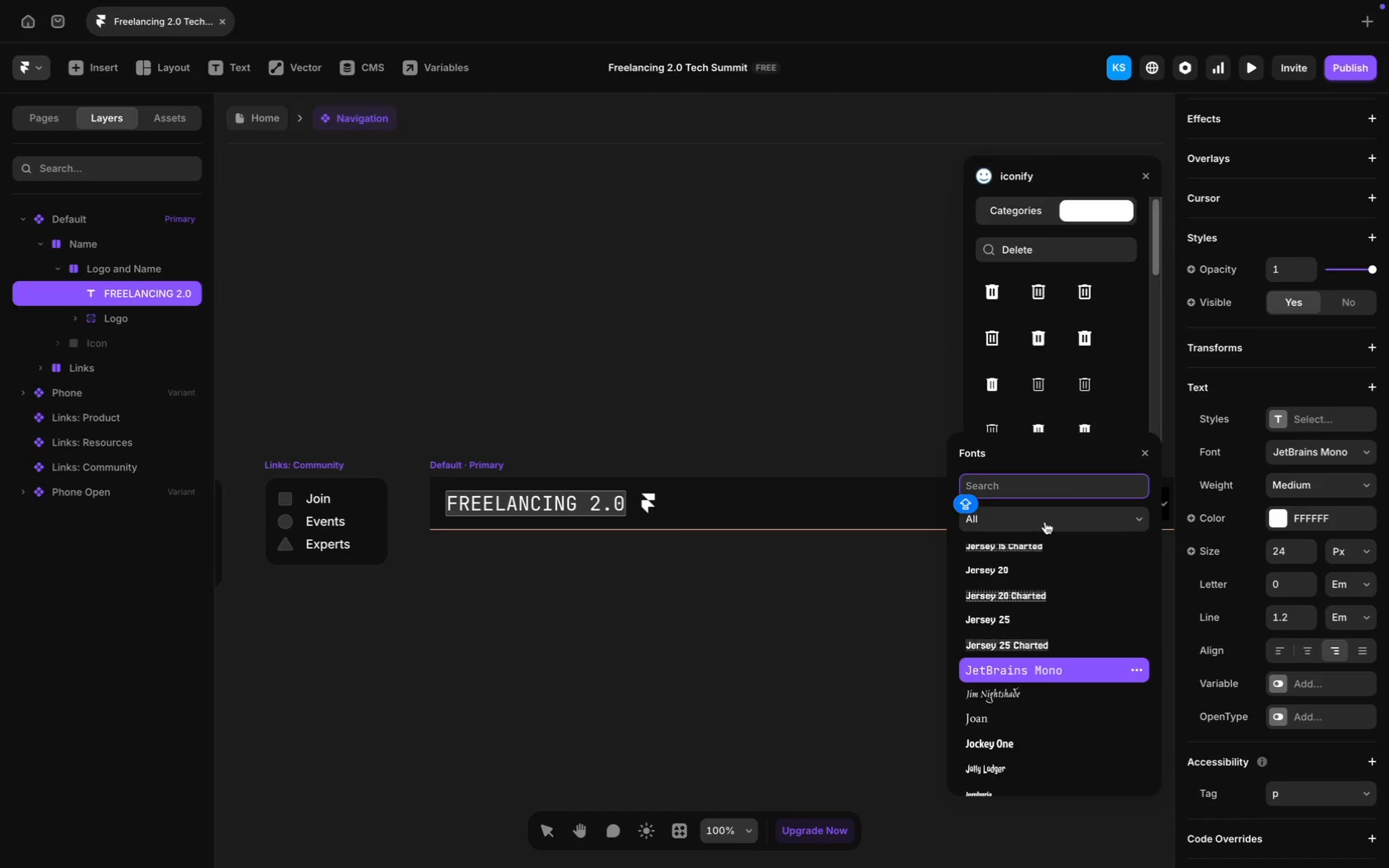 
type(Sora)
 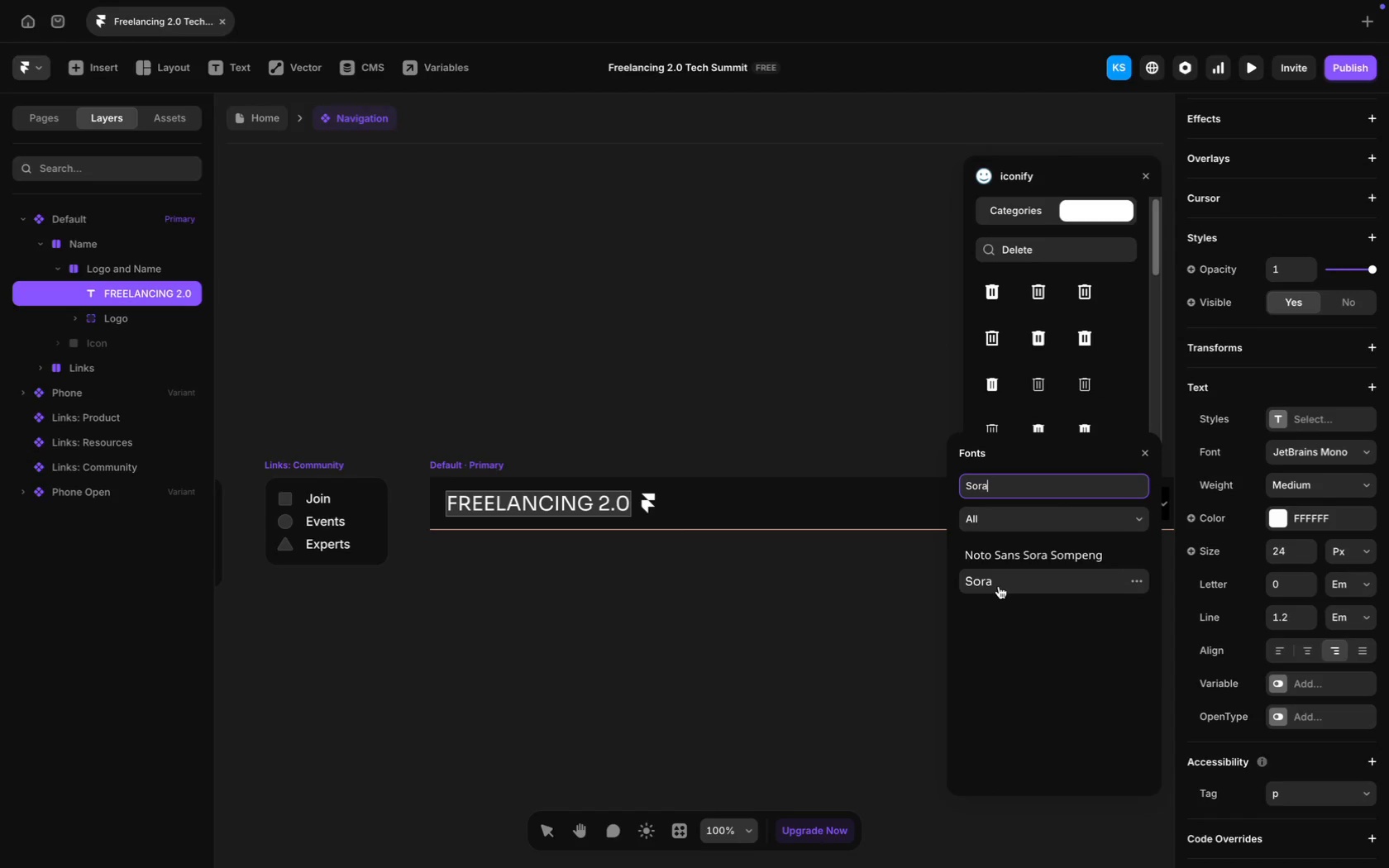 
left_click([1000, 586])
 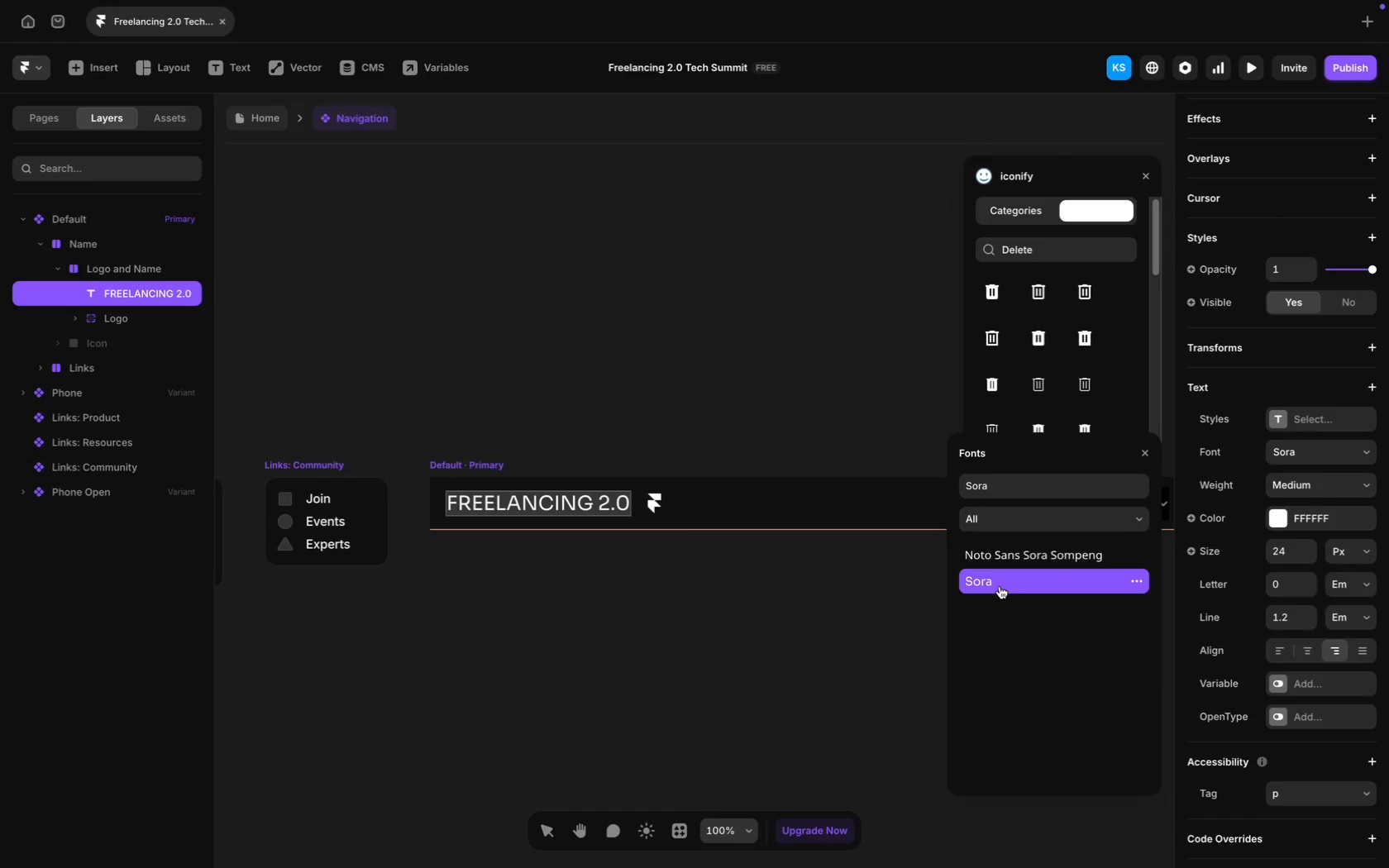 
left_click([1000, 586])
 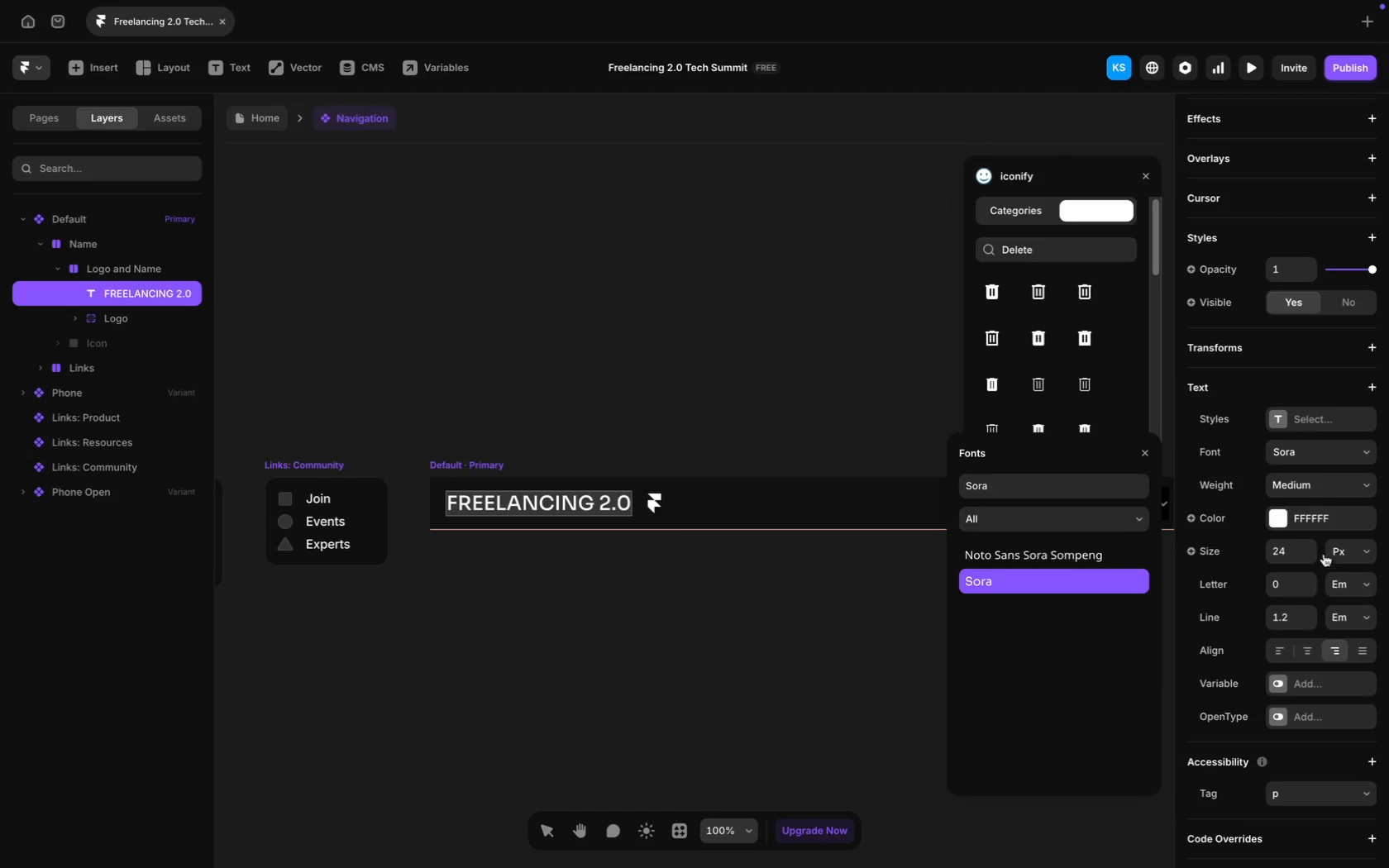 
left_click([1330, 491])
 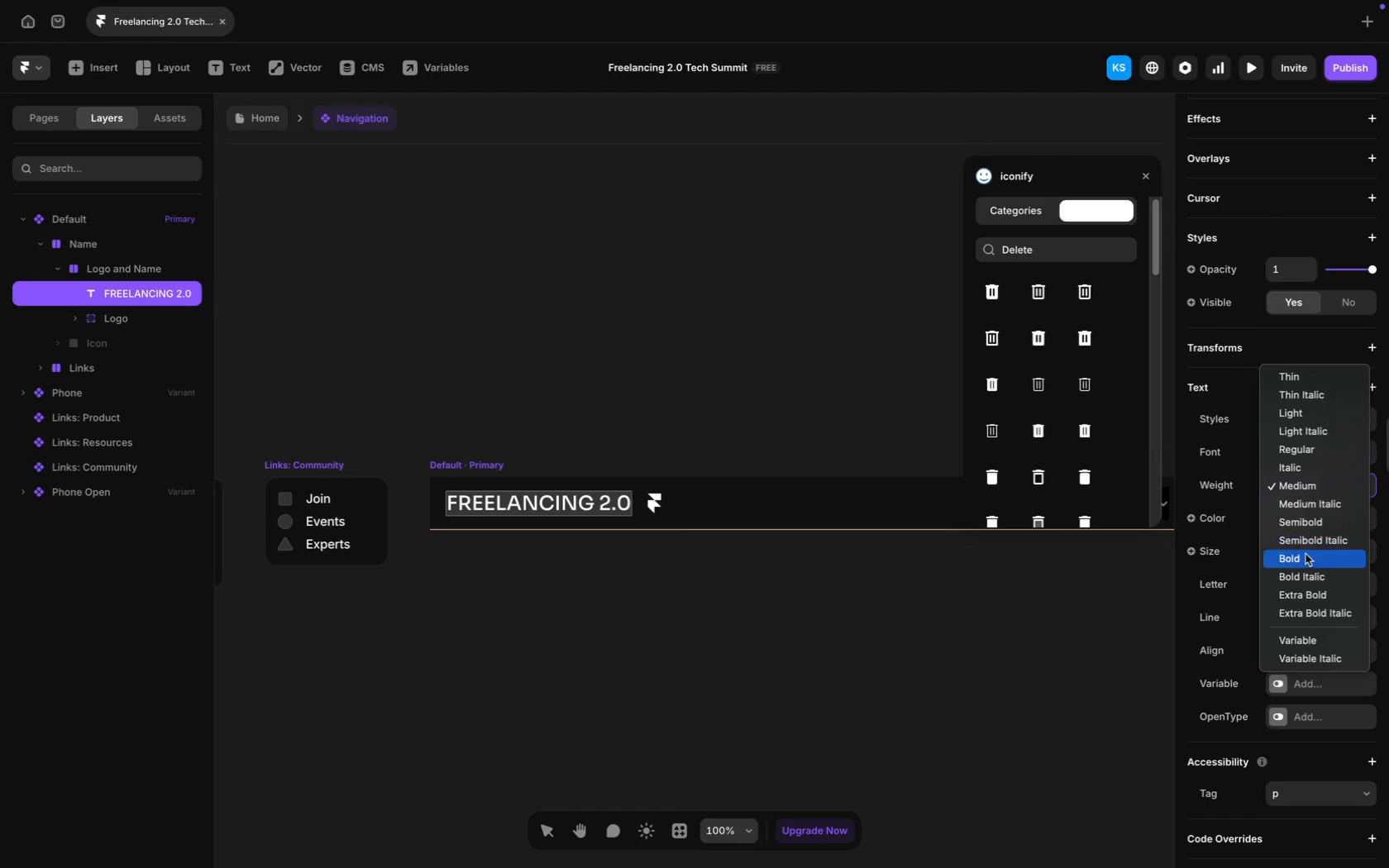 
left_click([1307, 556])
 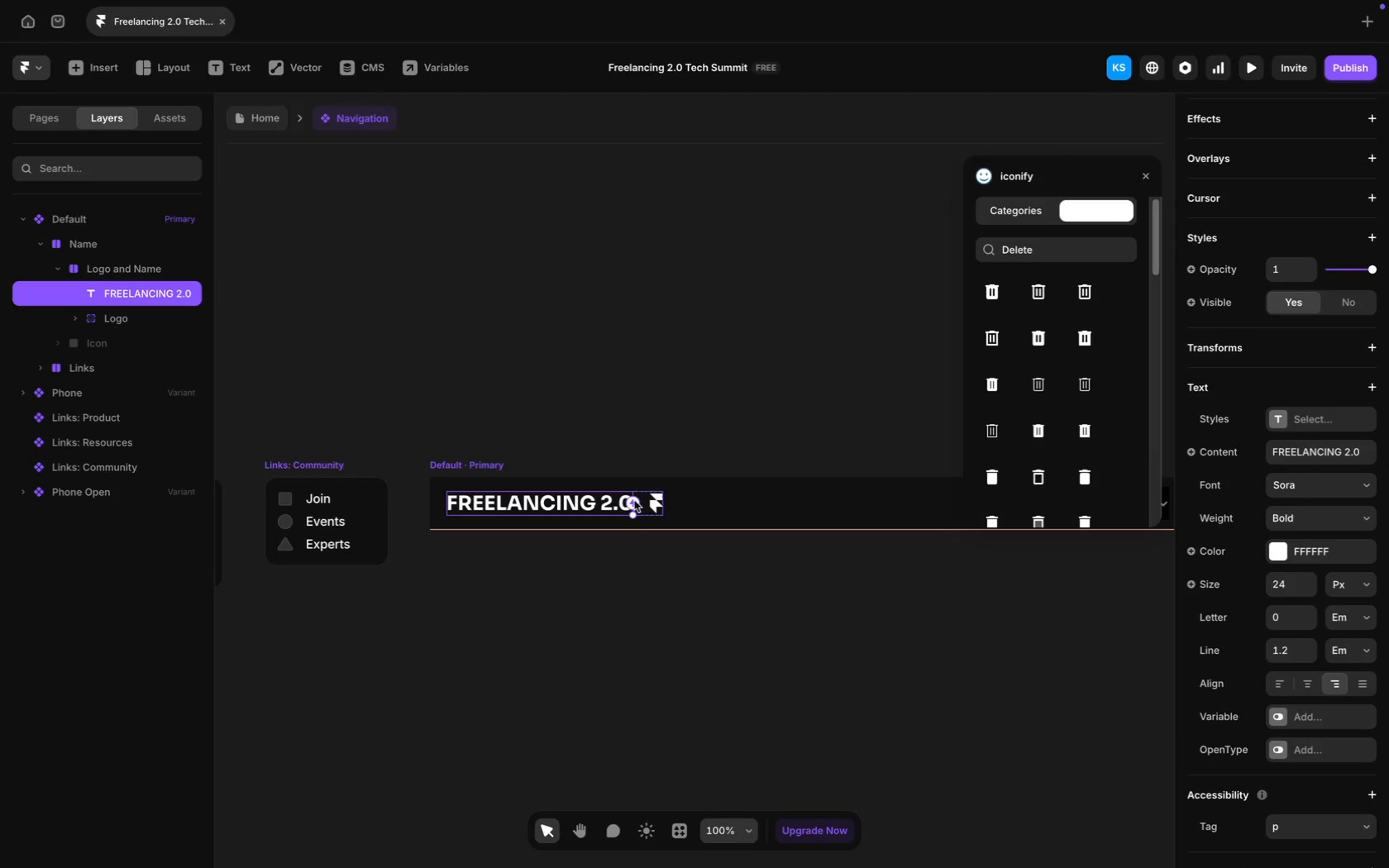 
left_click([151, 322])
 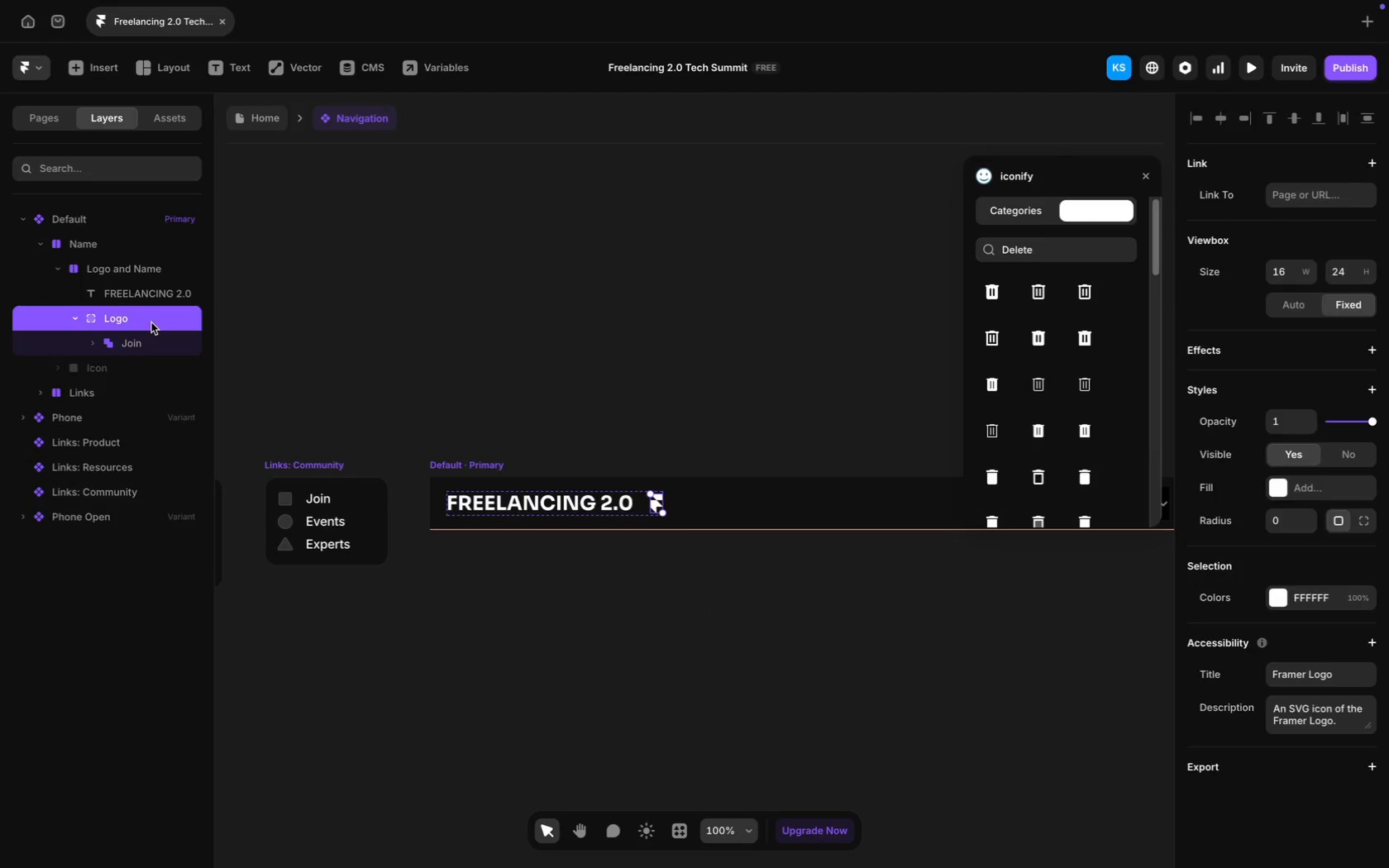 
key(Backspace)
 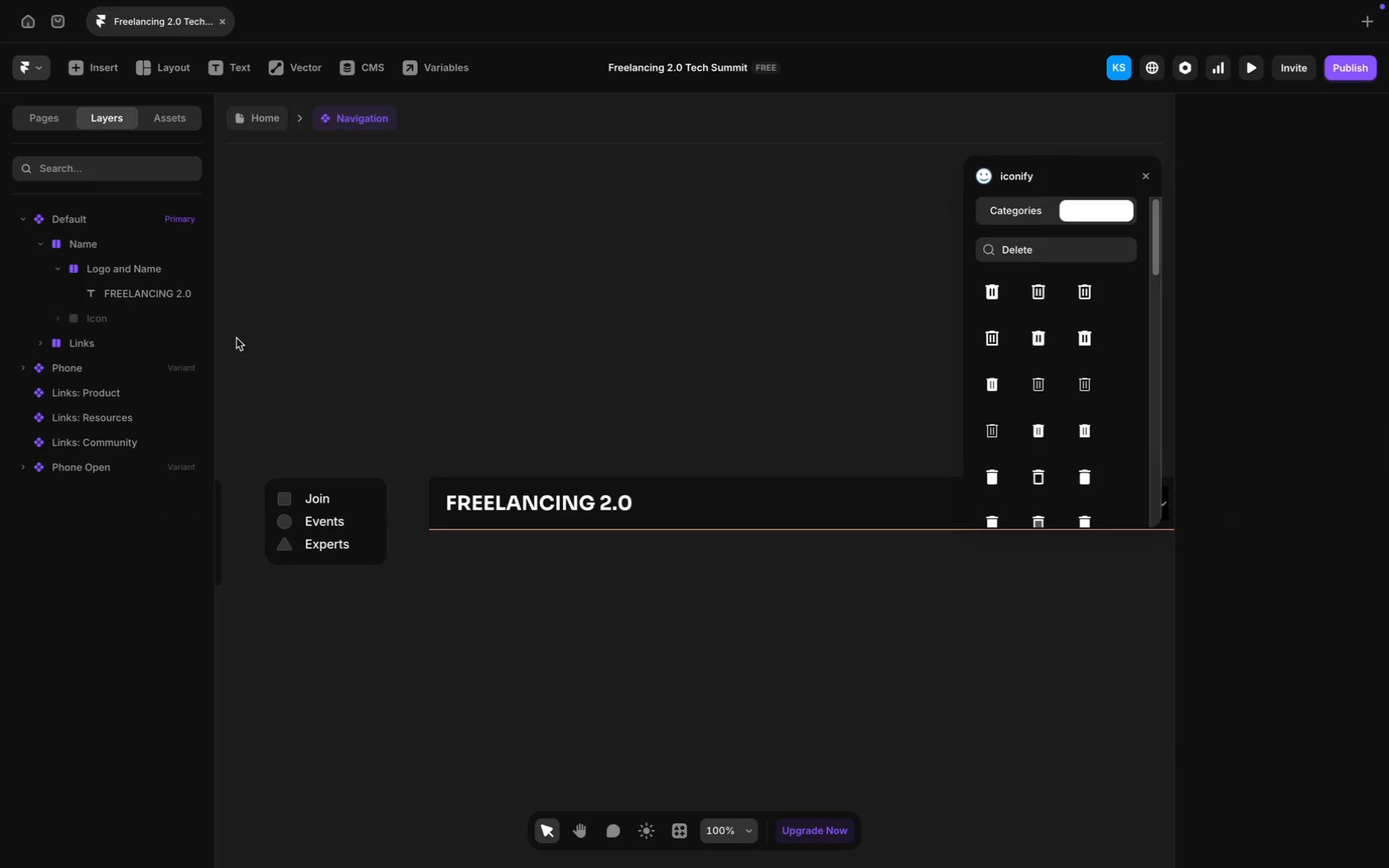 
scroll: coordinate [635, 492], scroll_direction: down, amount: 98.0
 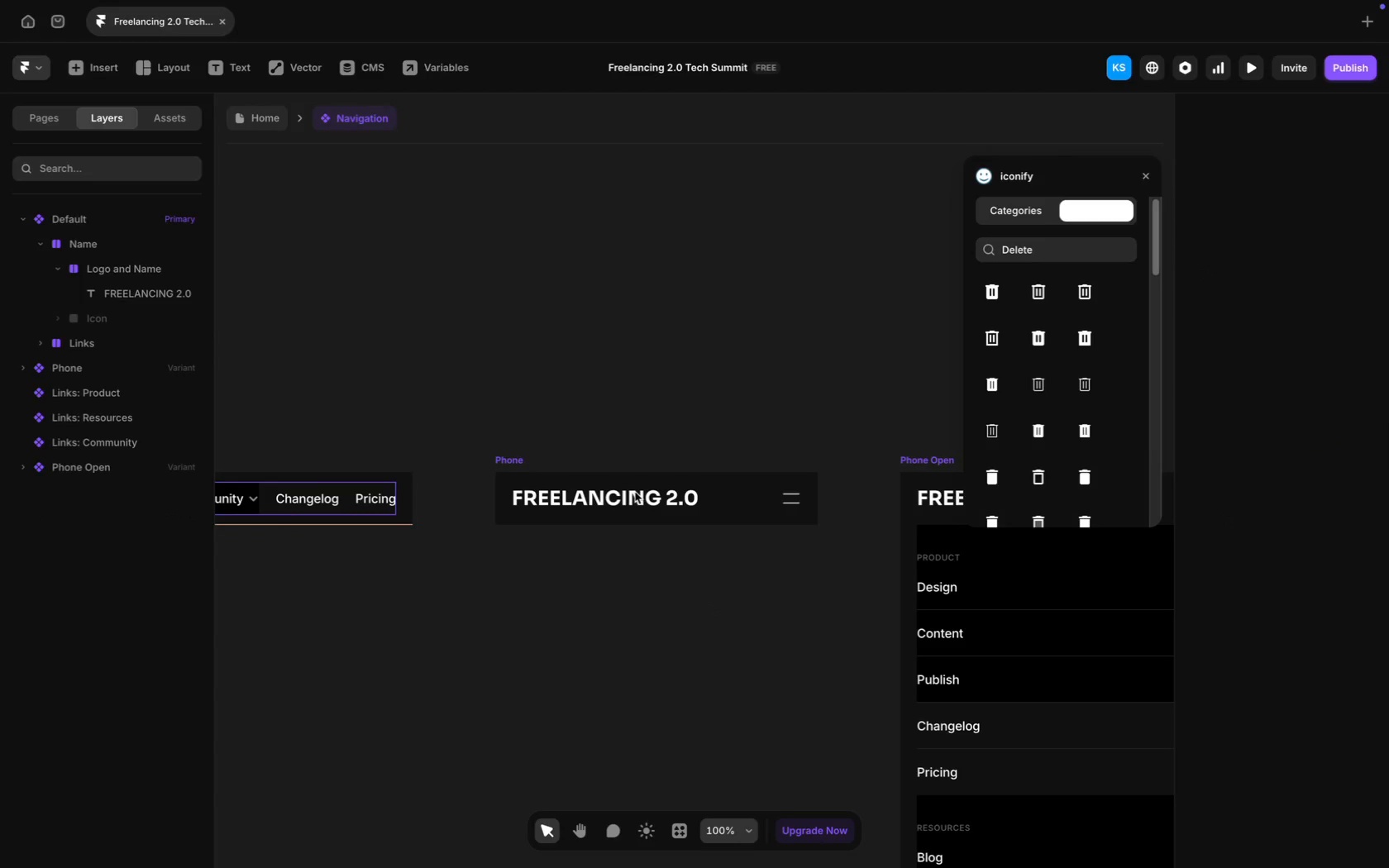 
scroll: coordinate [635, 492], scroll_direction: up, amount: 65.0
 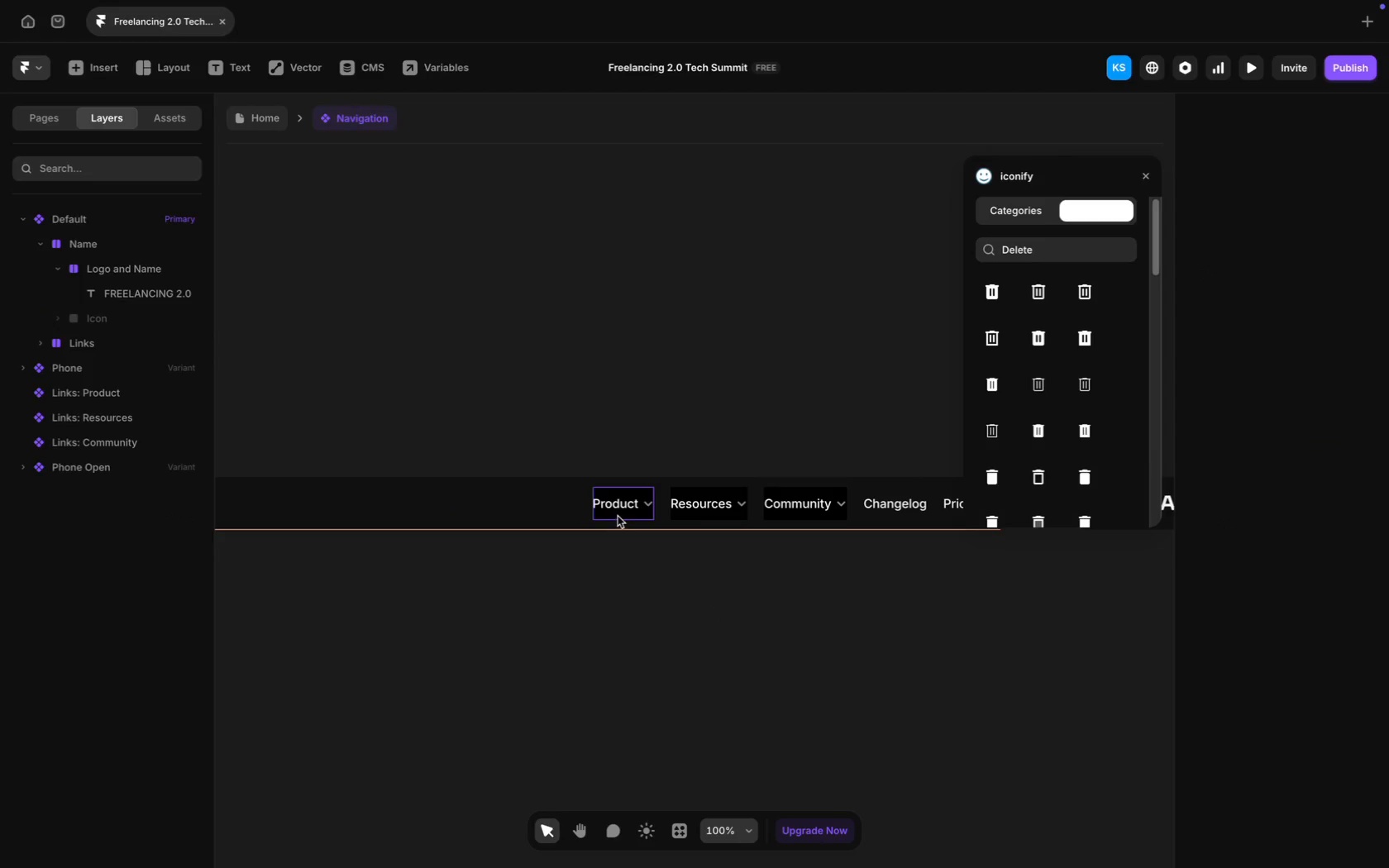 
left_click([623, 515])
 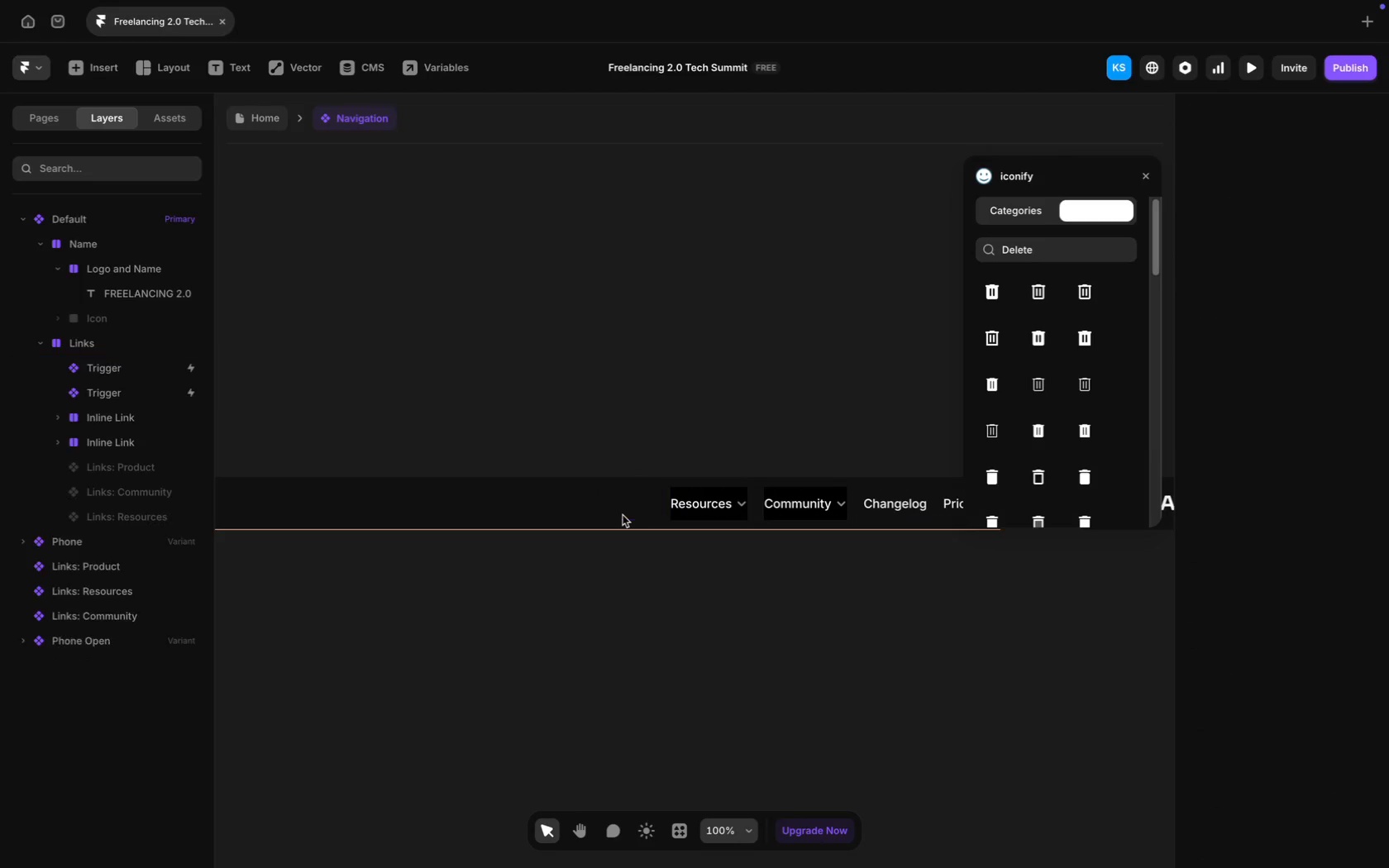 
key(Backspace)
 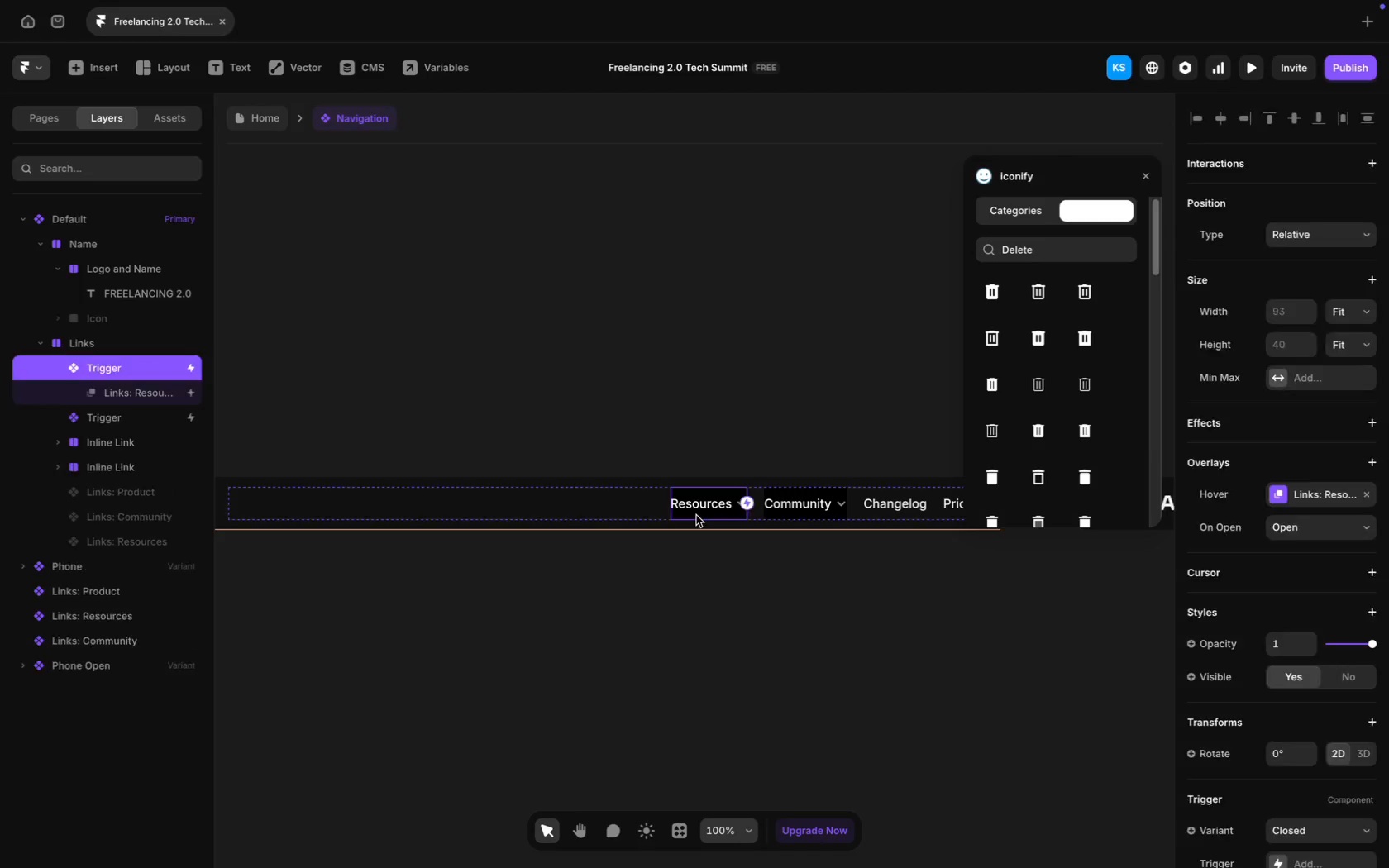 
key(Backspace)
 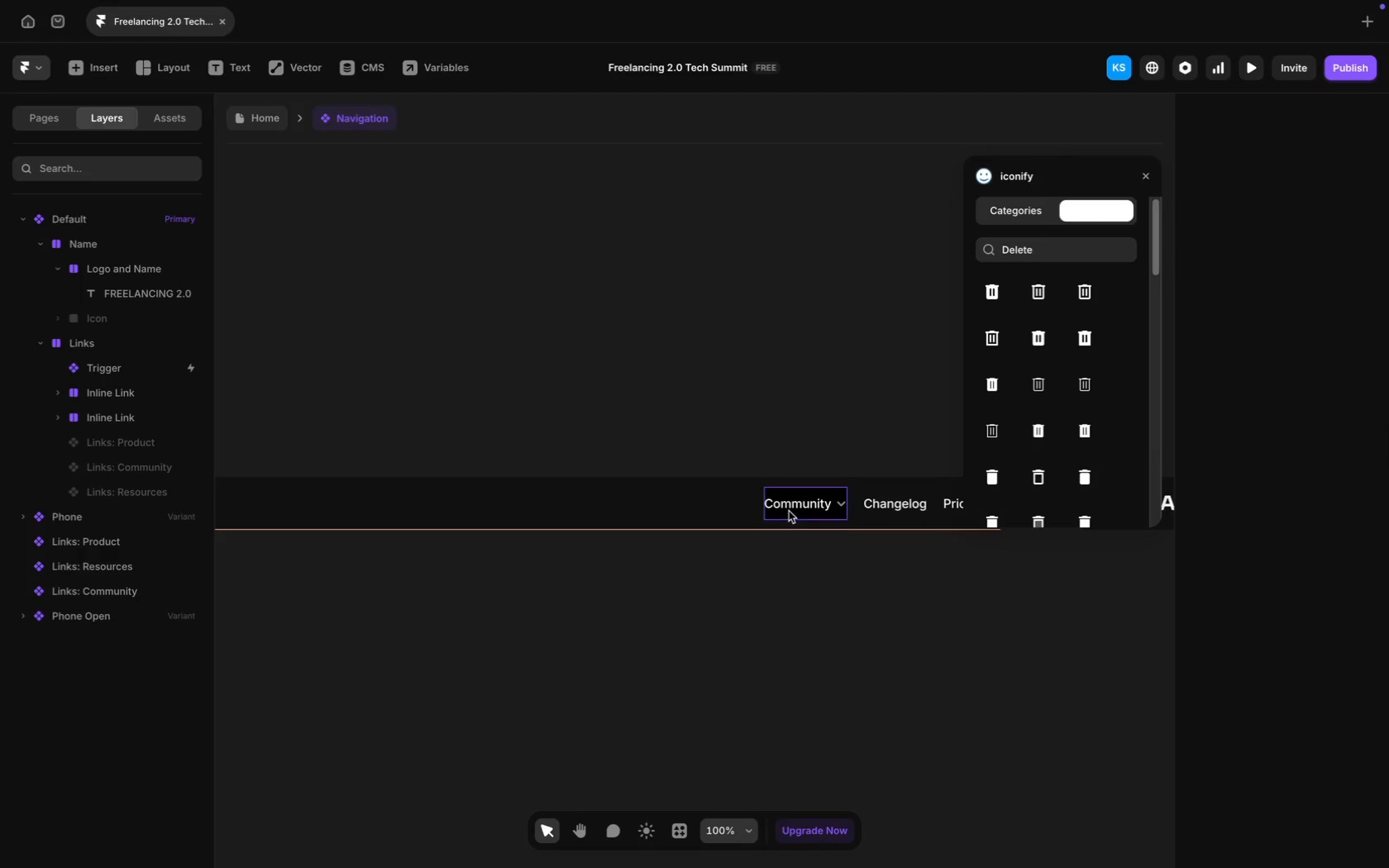 
left_click([789, 511])
 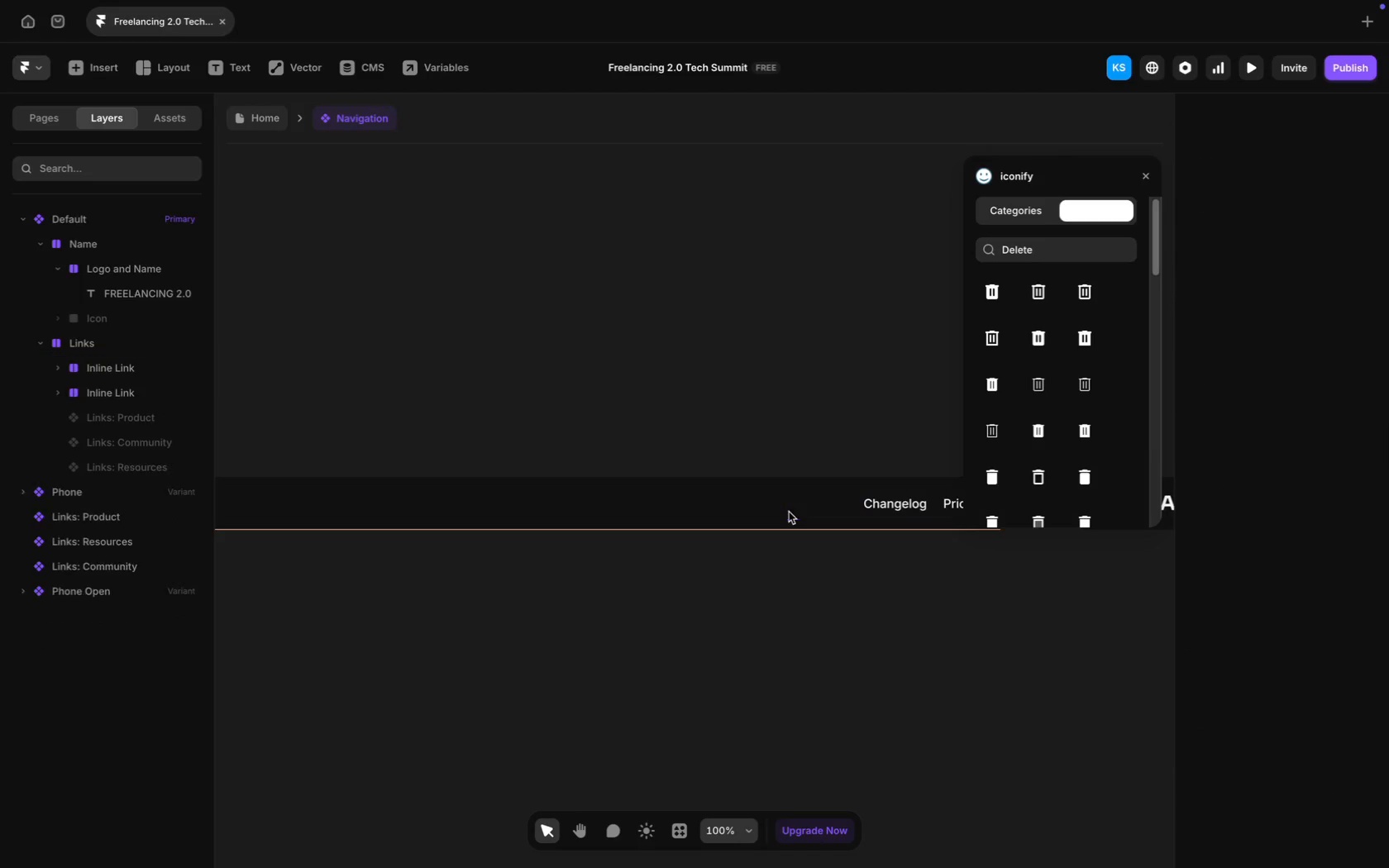 
key(Backspace)
 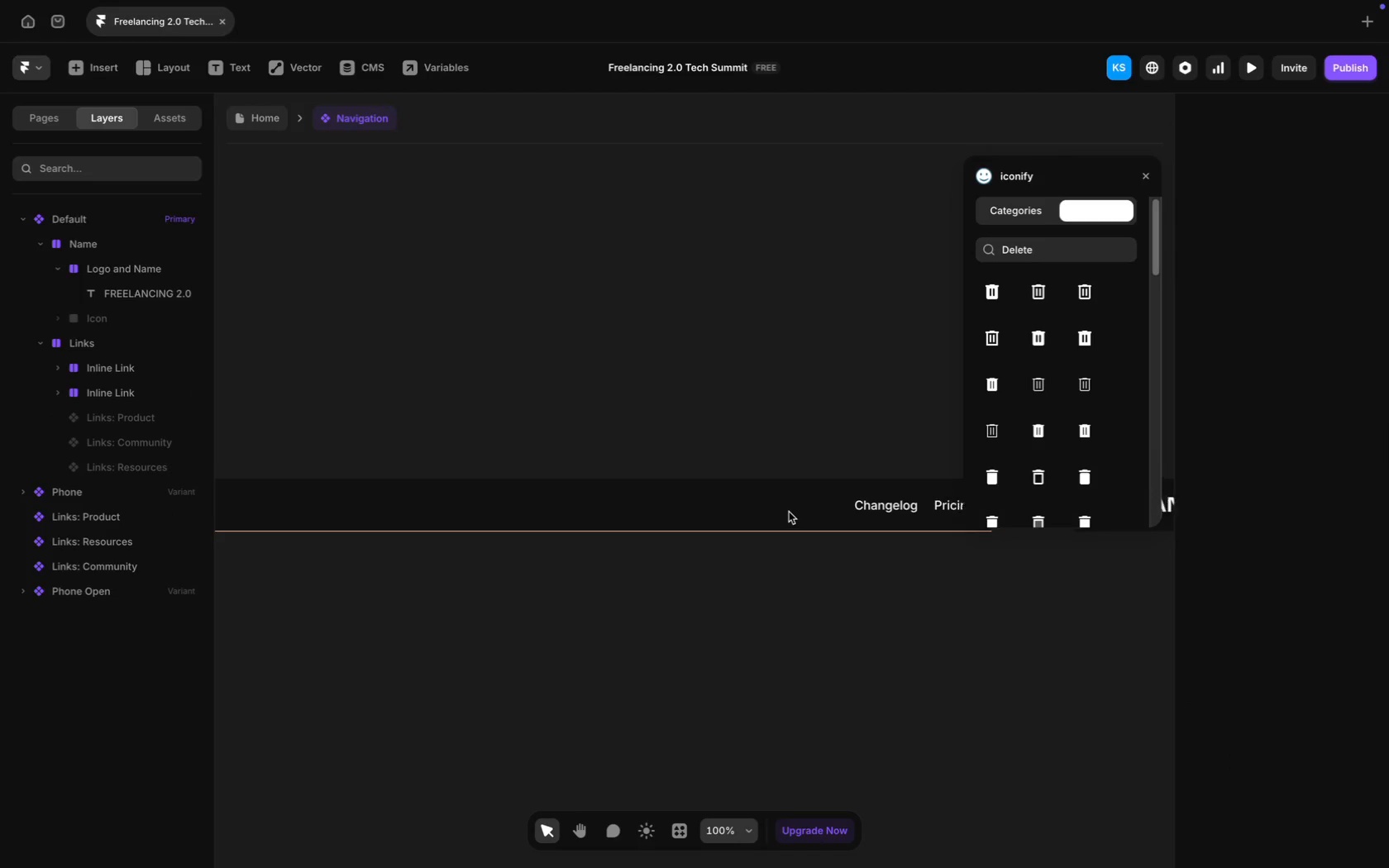 
scroll: coordinate [789, 511], scroll_direction: down, amount: 7.0
 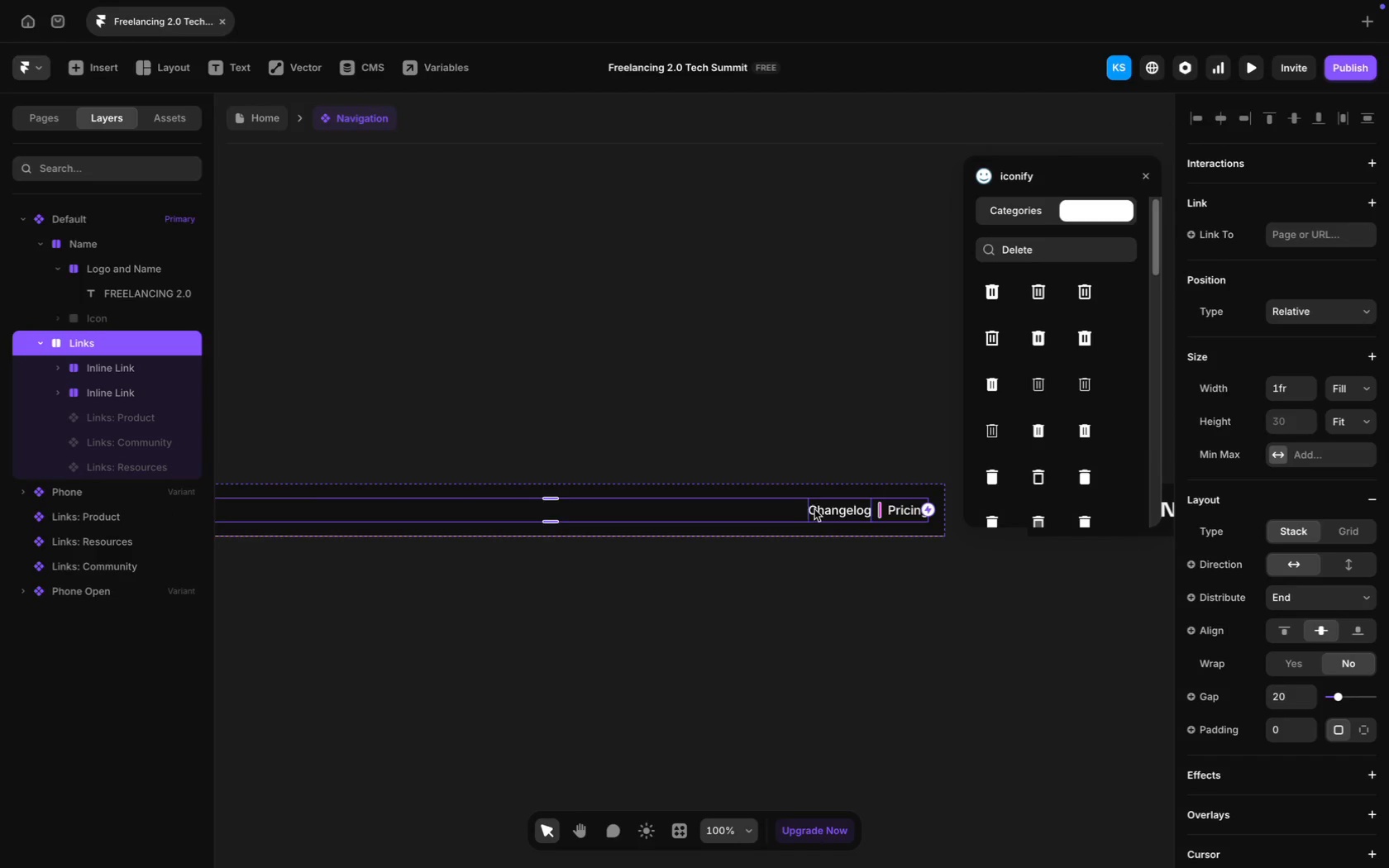 
left_click([102, 368])
 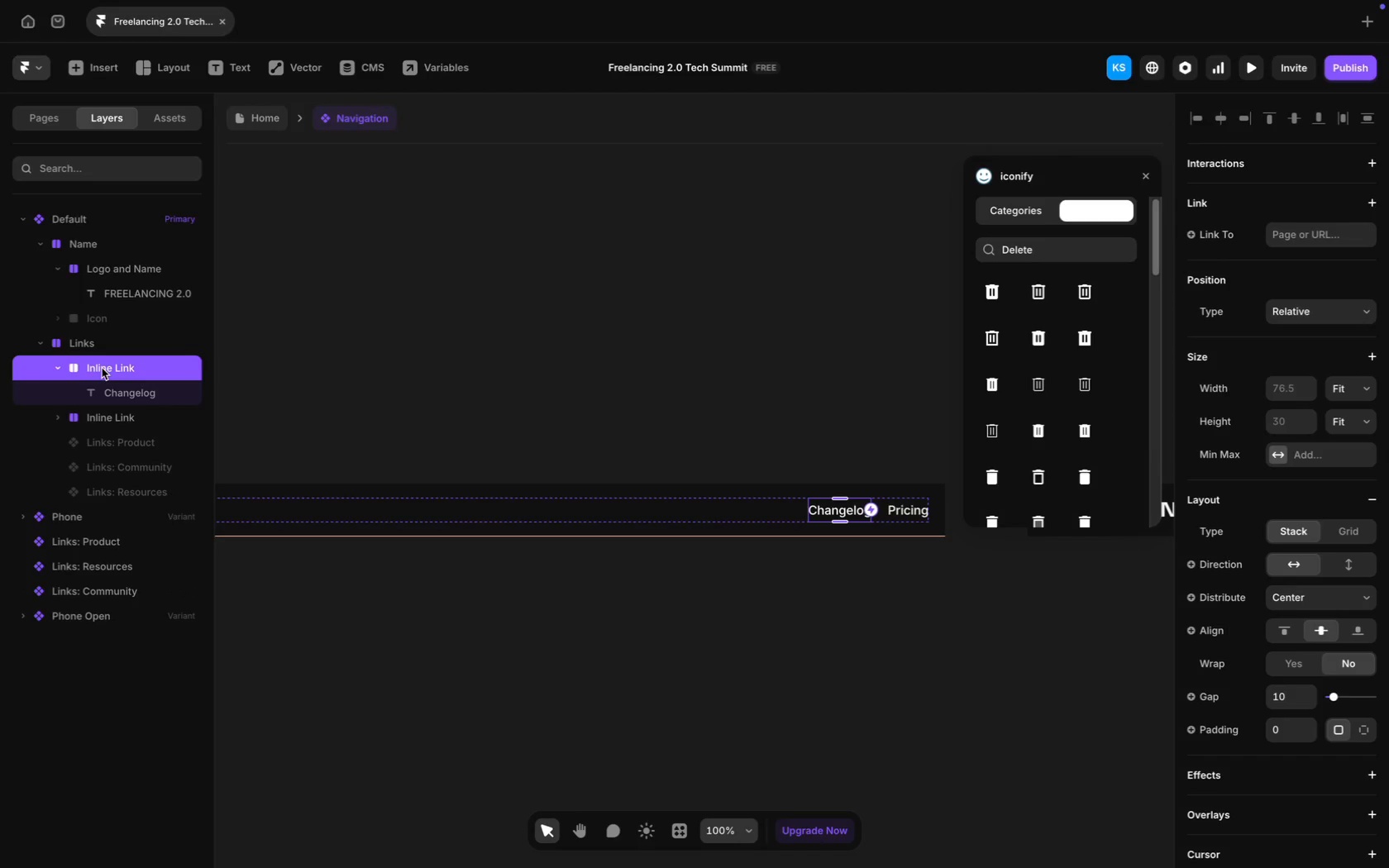 
key(Meta+D)
 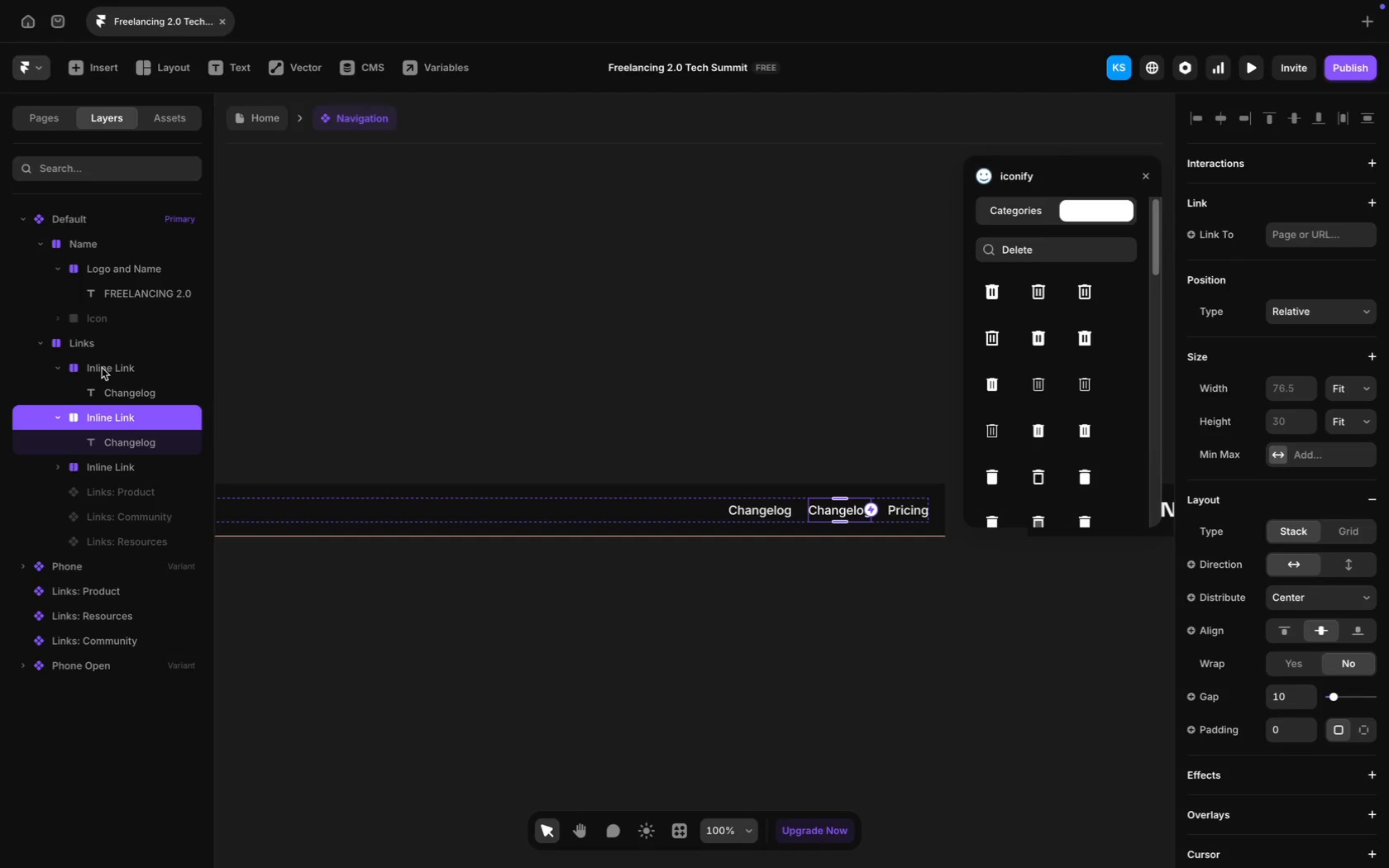 
key(Meta+D)
 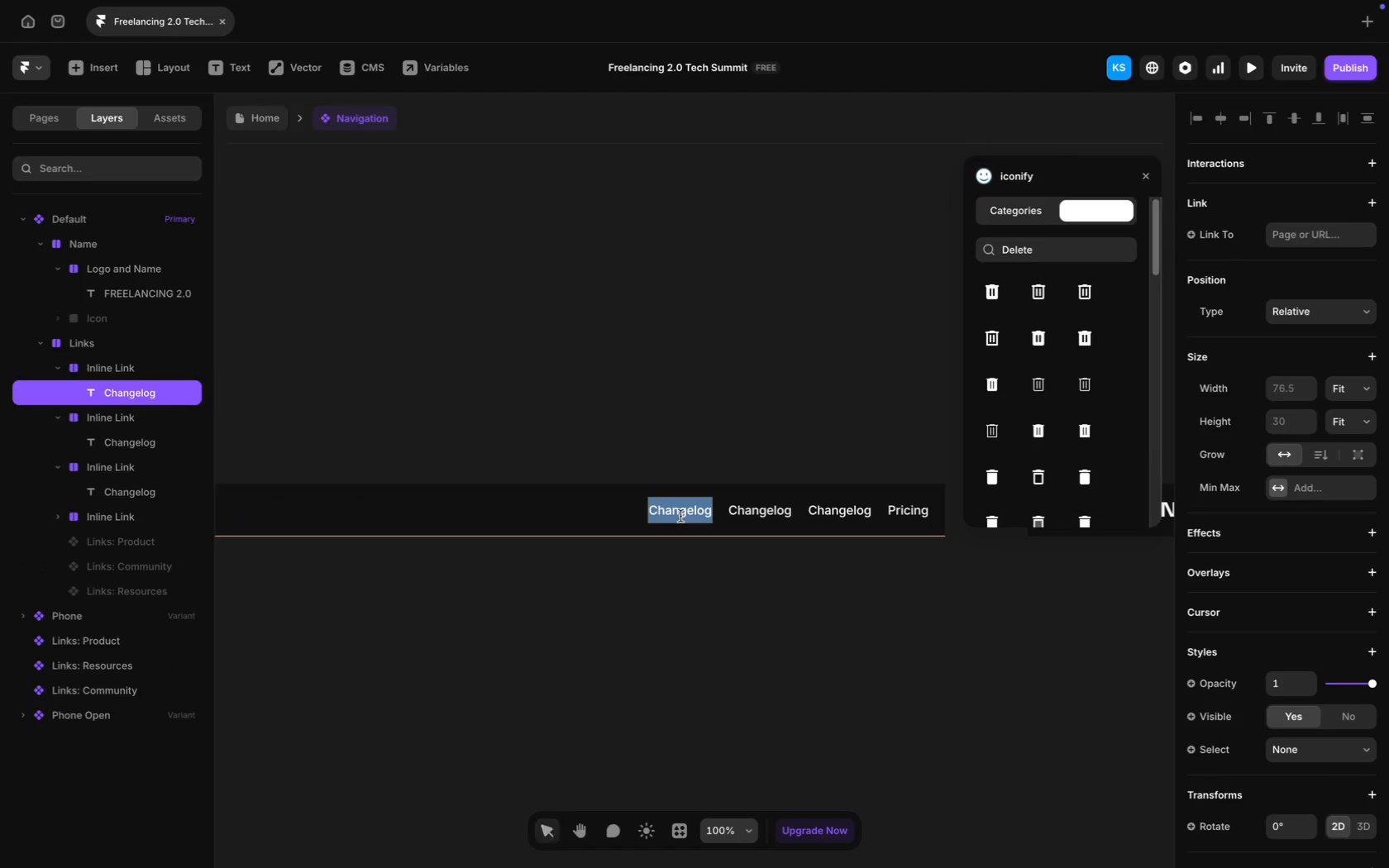 
type(Home)
 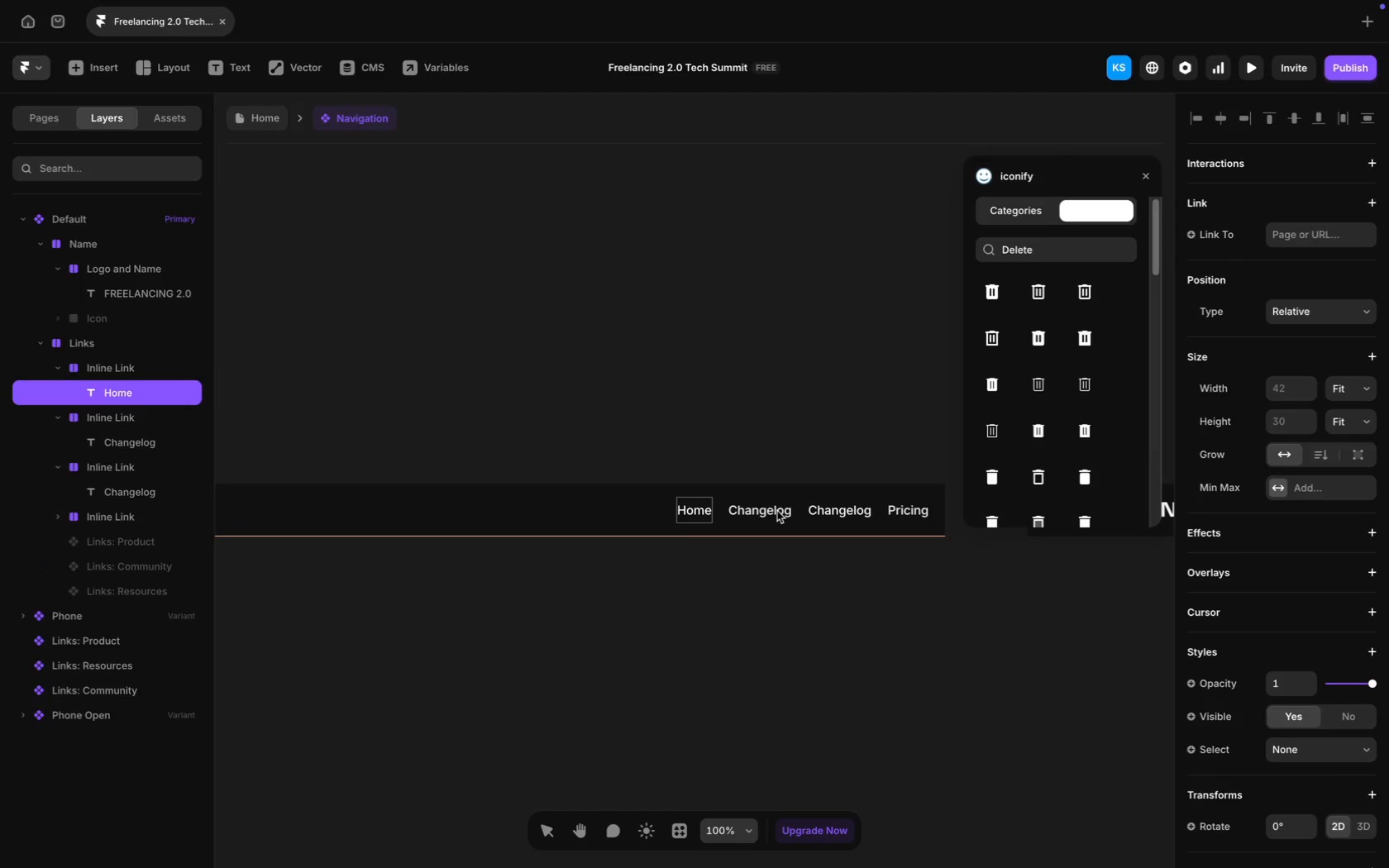 
left_click([777, 511])
 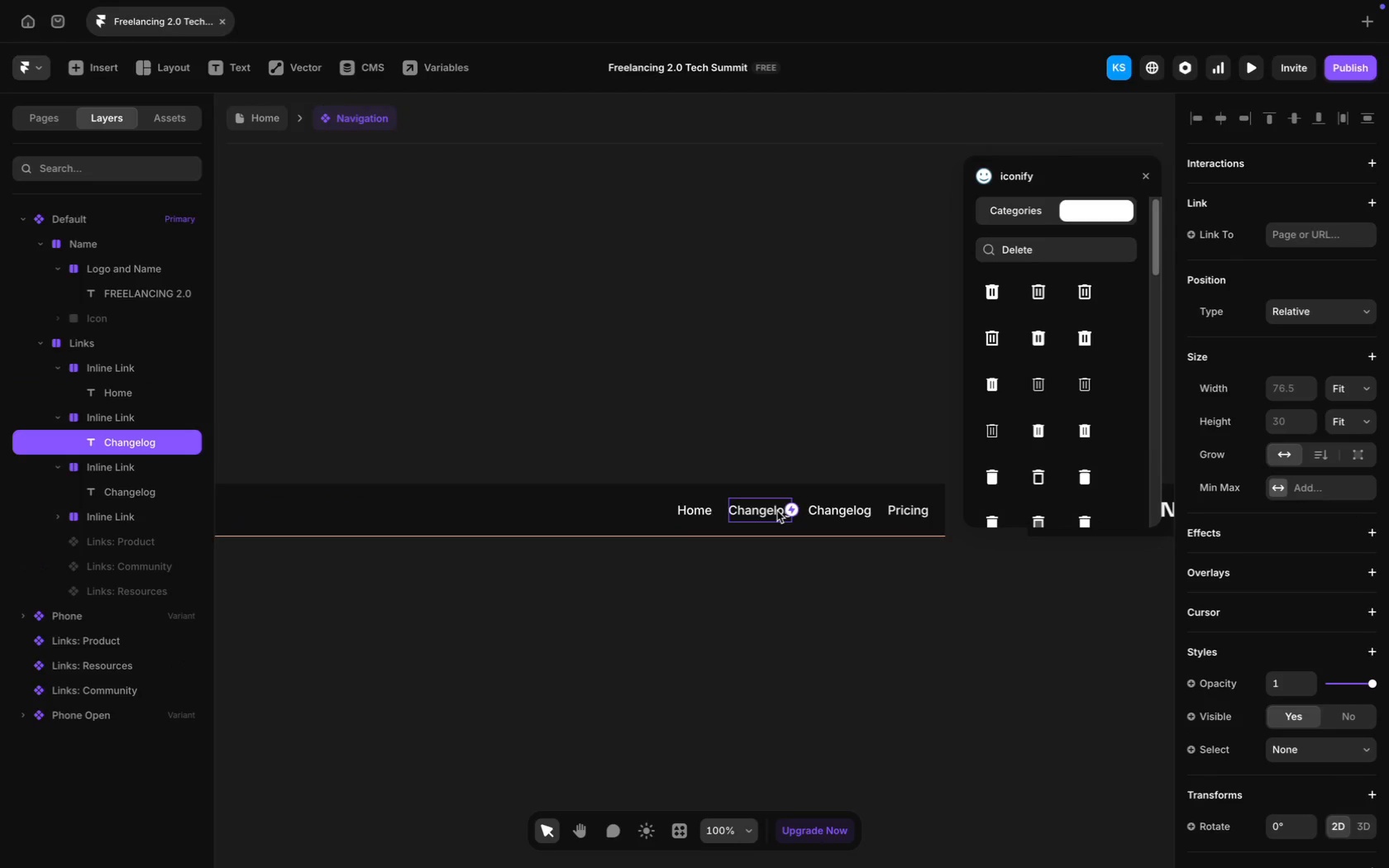 
double_click([777, 511])
 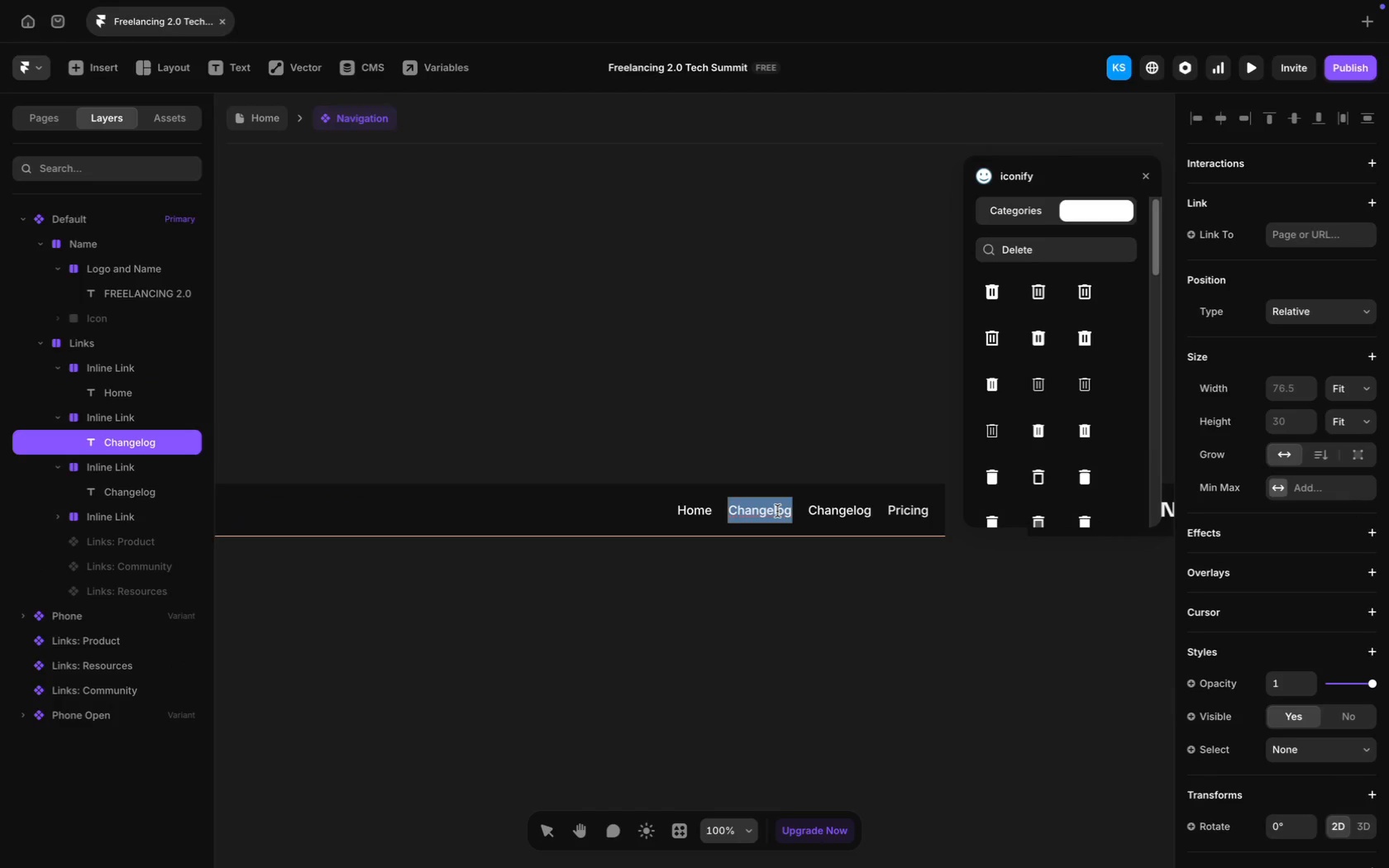 
type(Spea)
 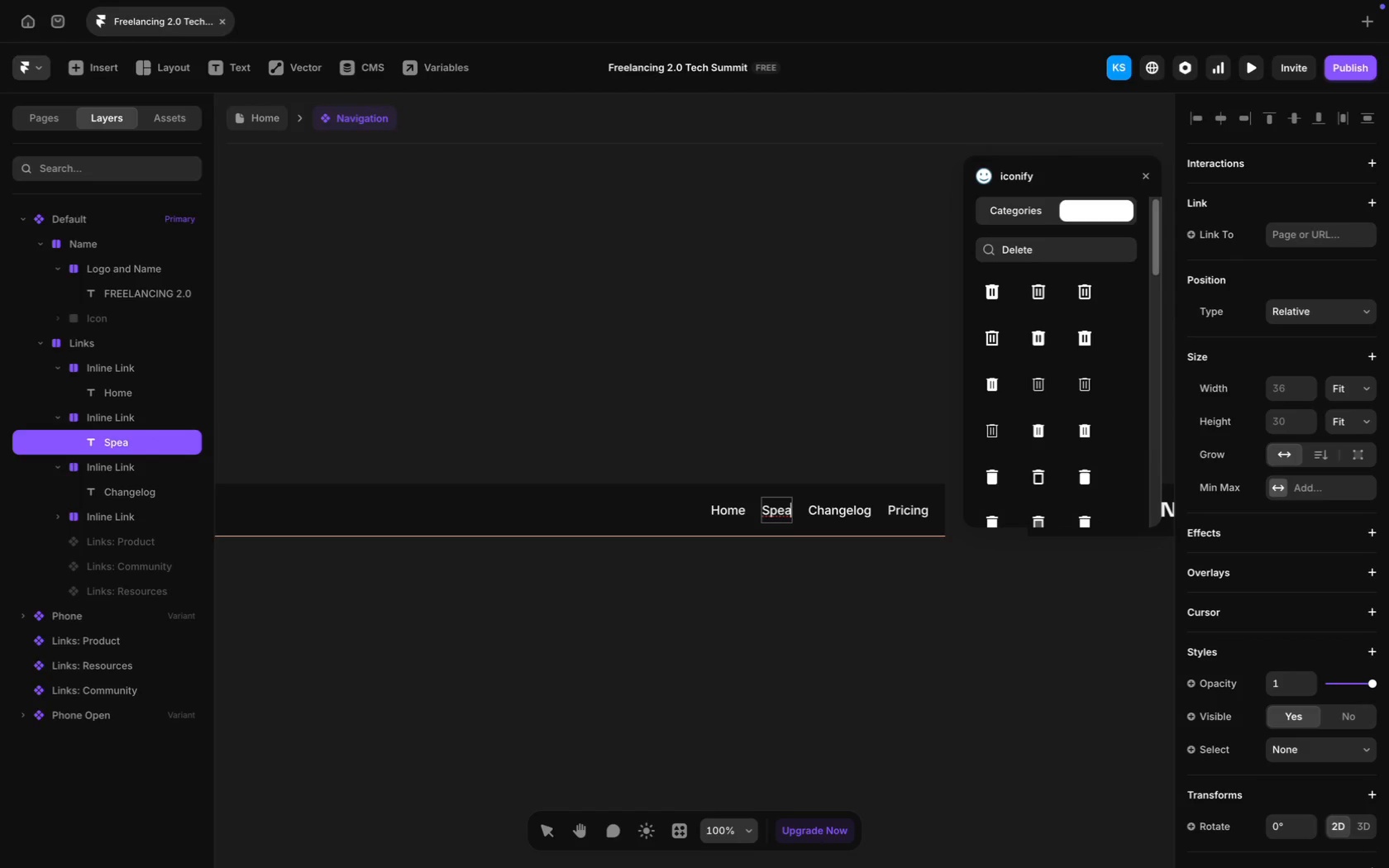 
type(kers)
 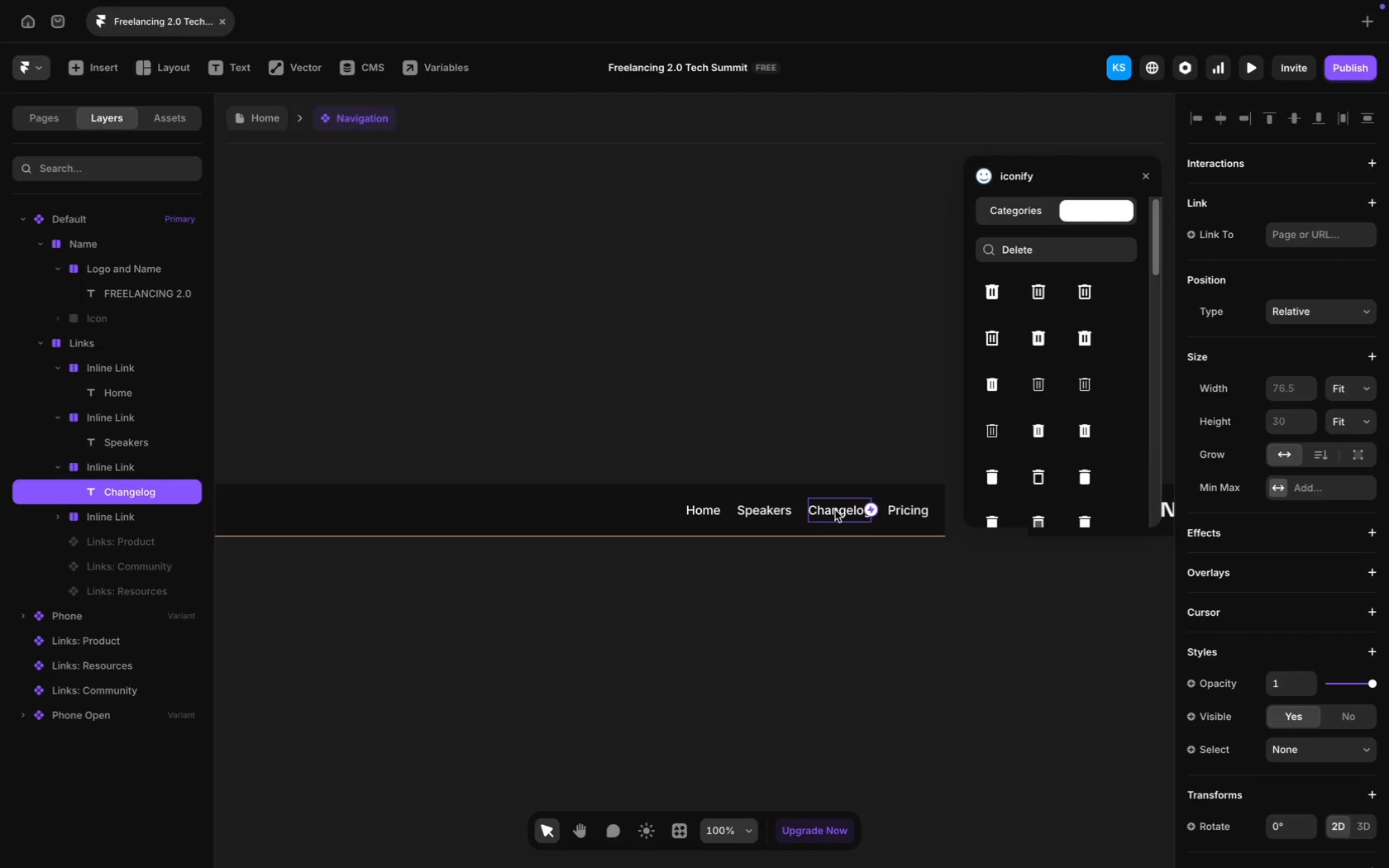 
wait(5.89)
 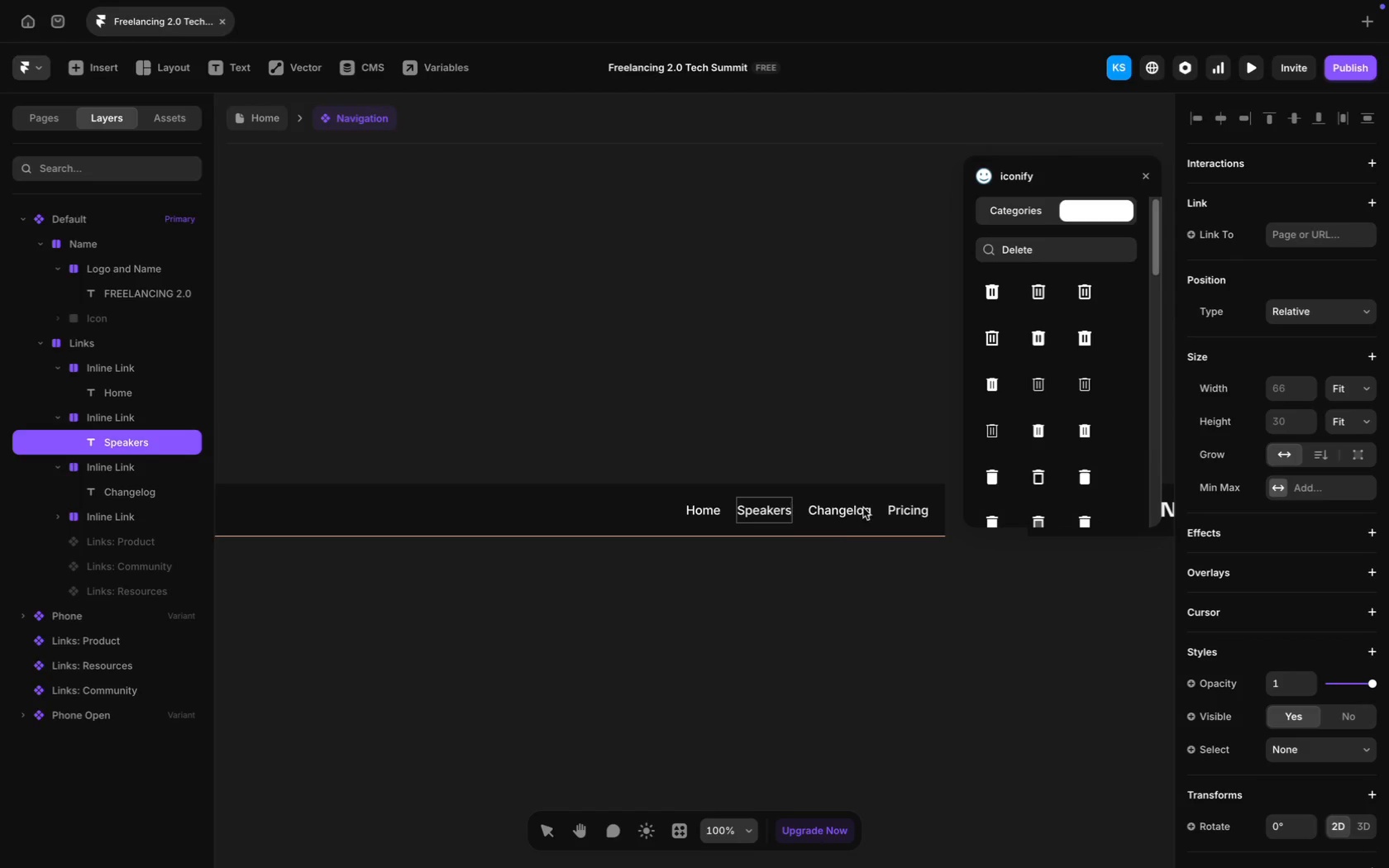 
type(Pricing)
 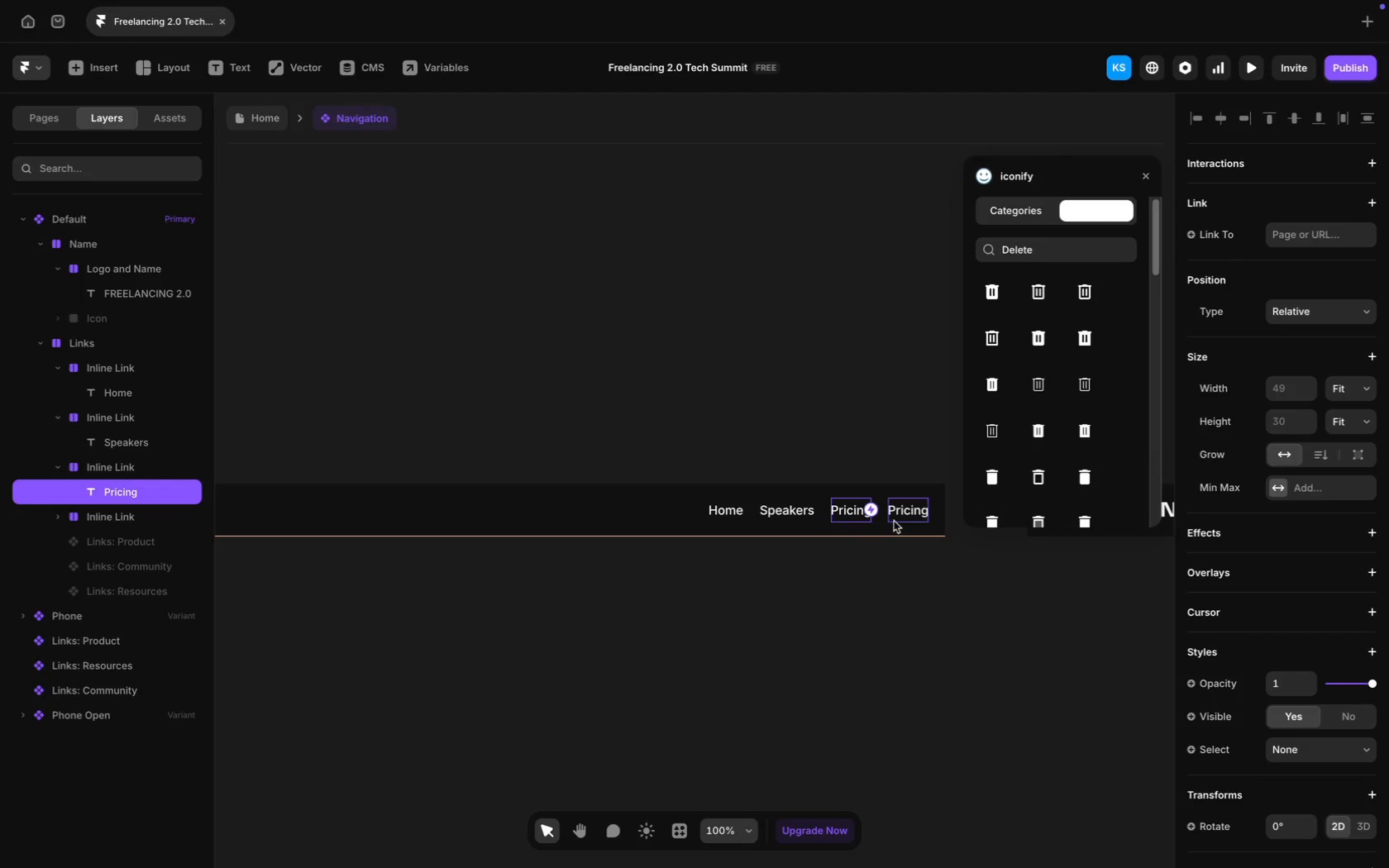 
left_click([896, 519])
 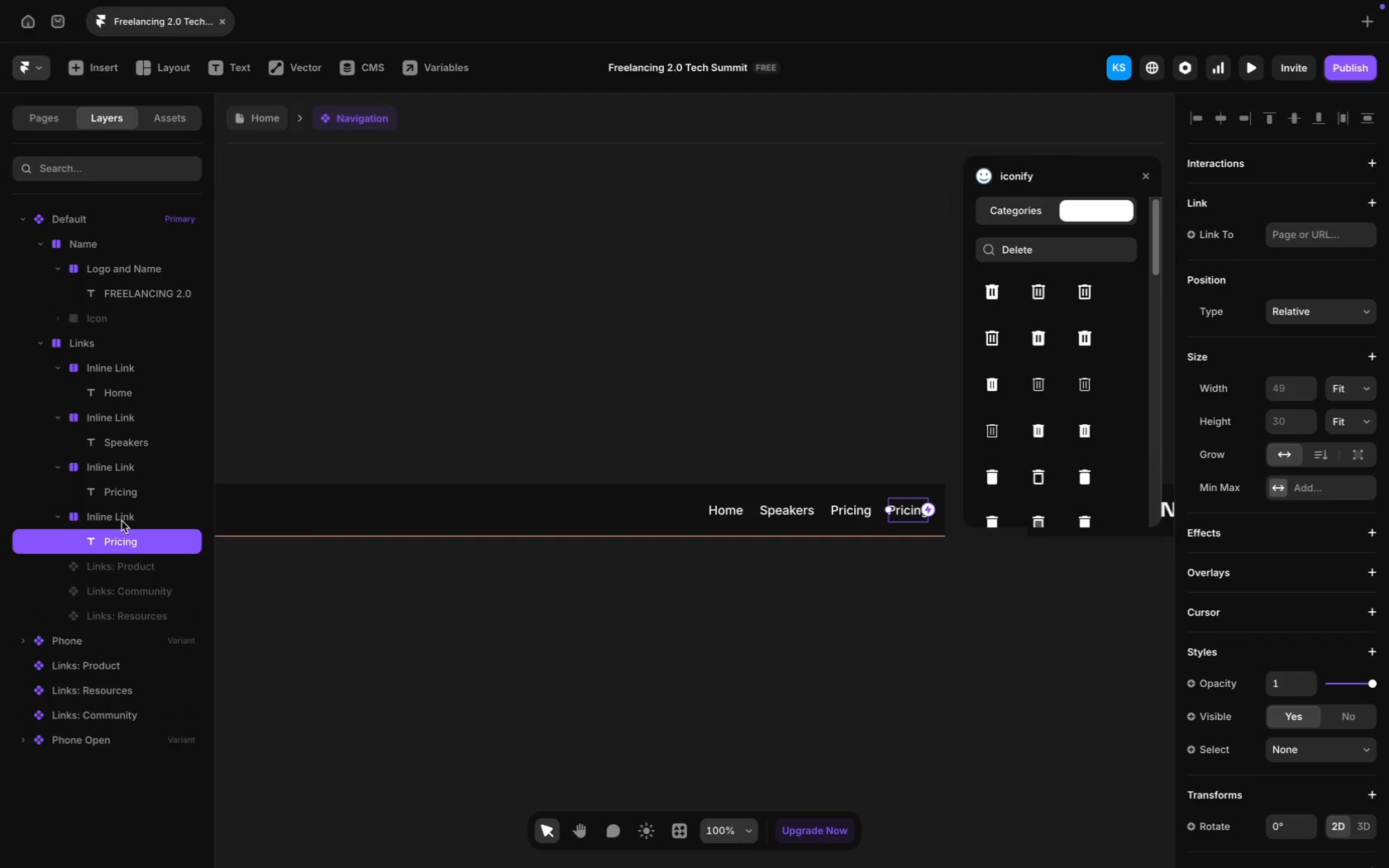 
left_click([122, 517])
 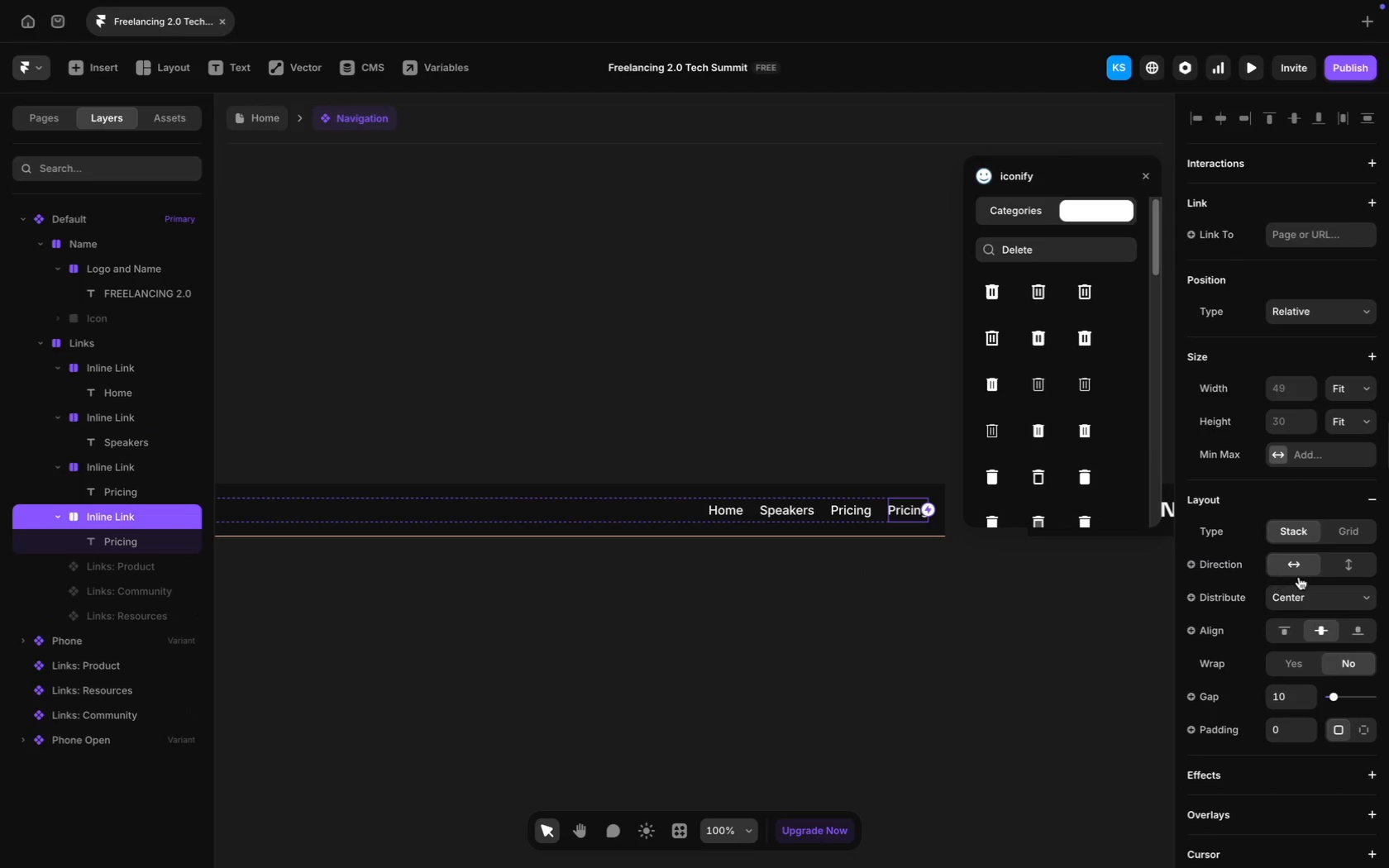 
scroll: coordinate [1299, 577], scroll_direction: up, amount: 51.0
 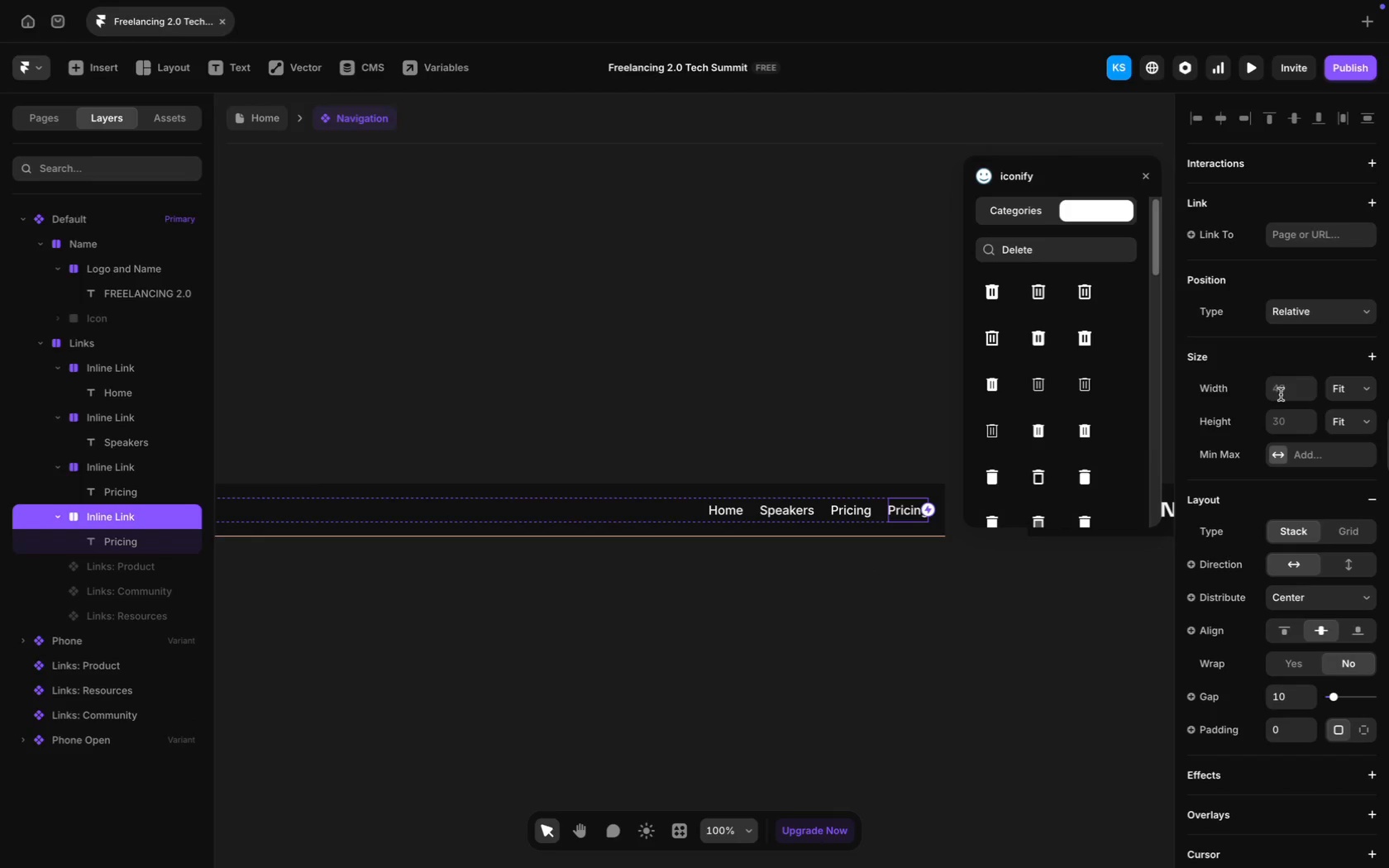 
left_click([1285, 393])
 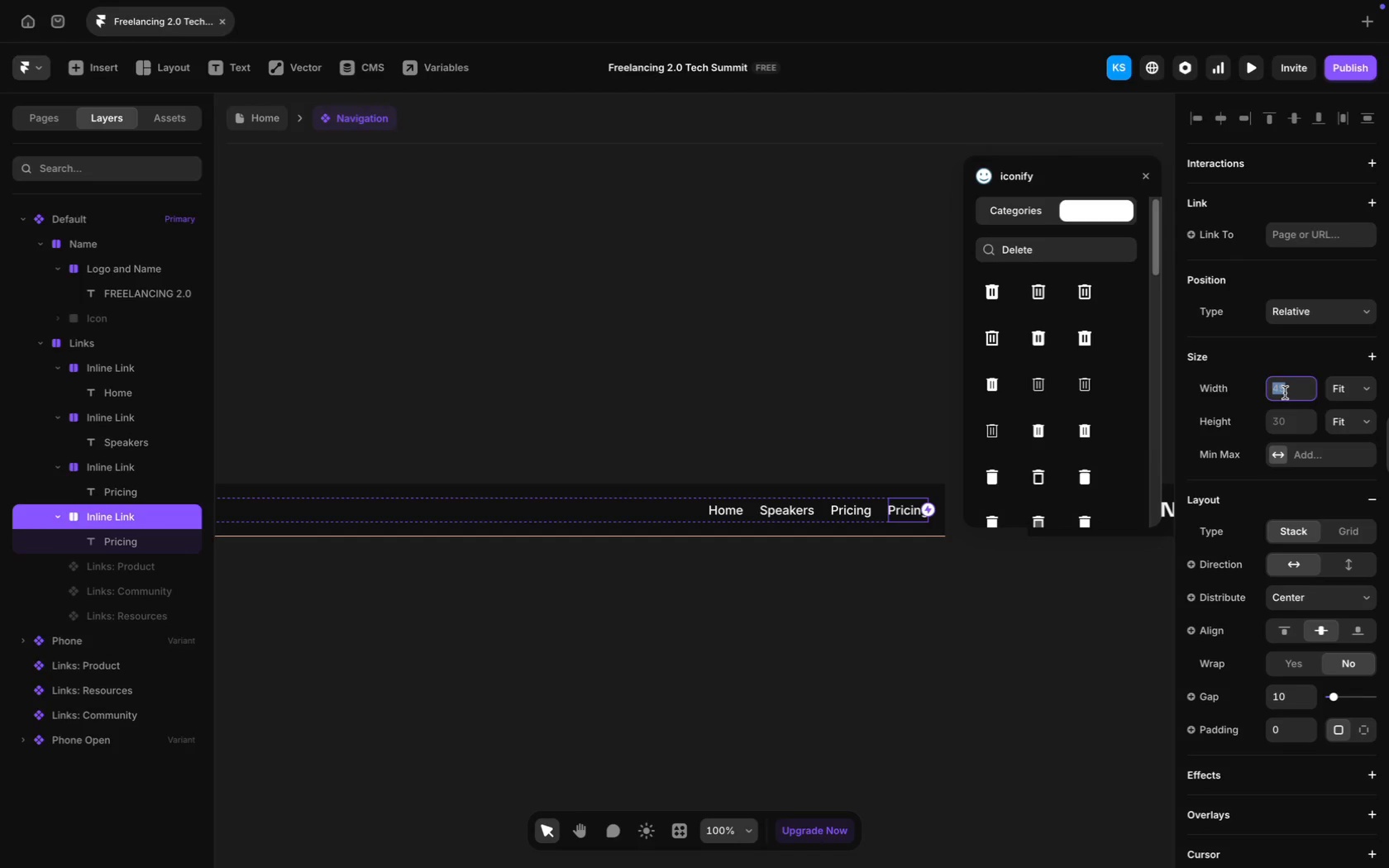 
type(100)
 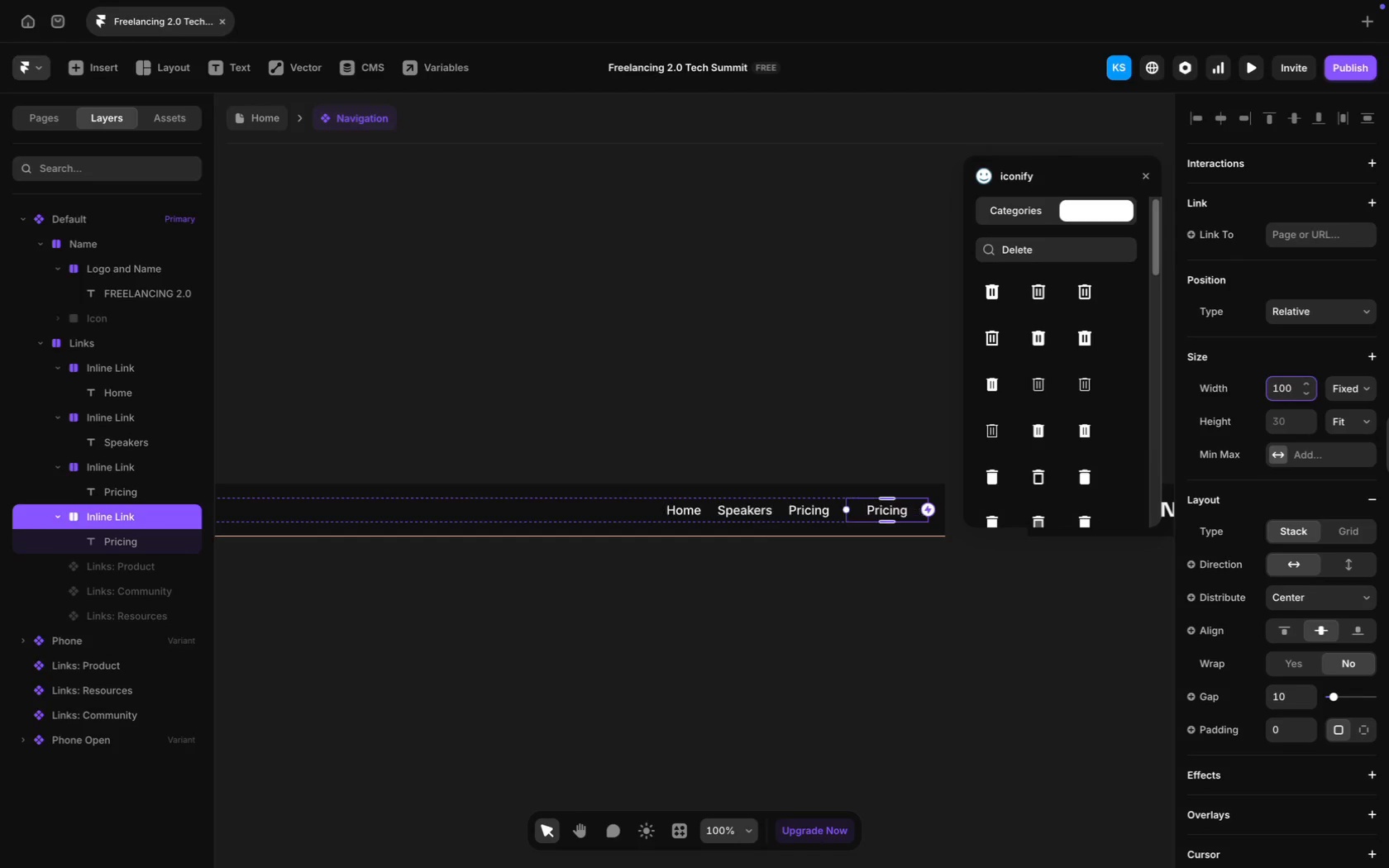 
key(Enter)
 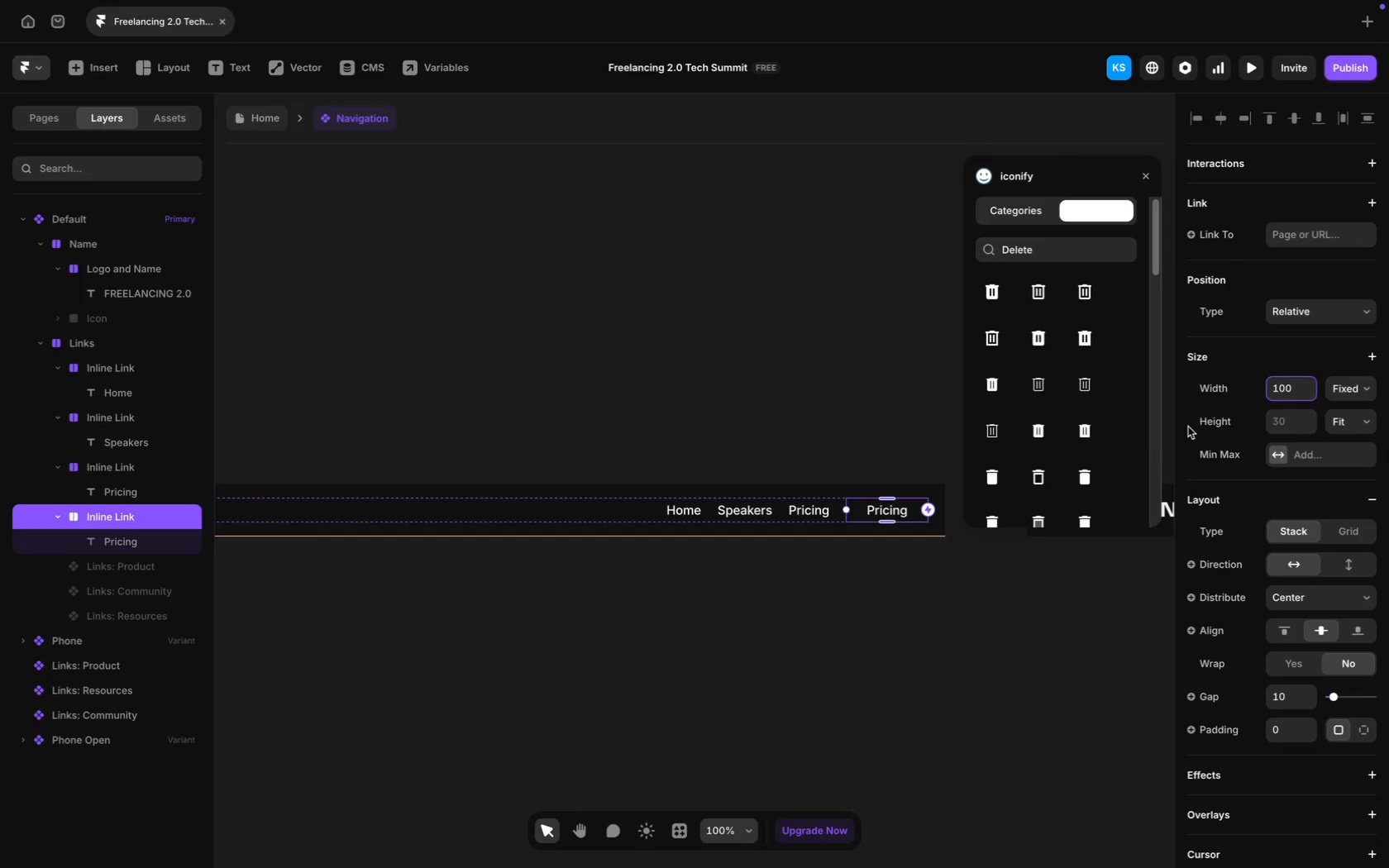 
key(Meta+A)
 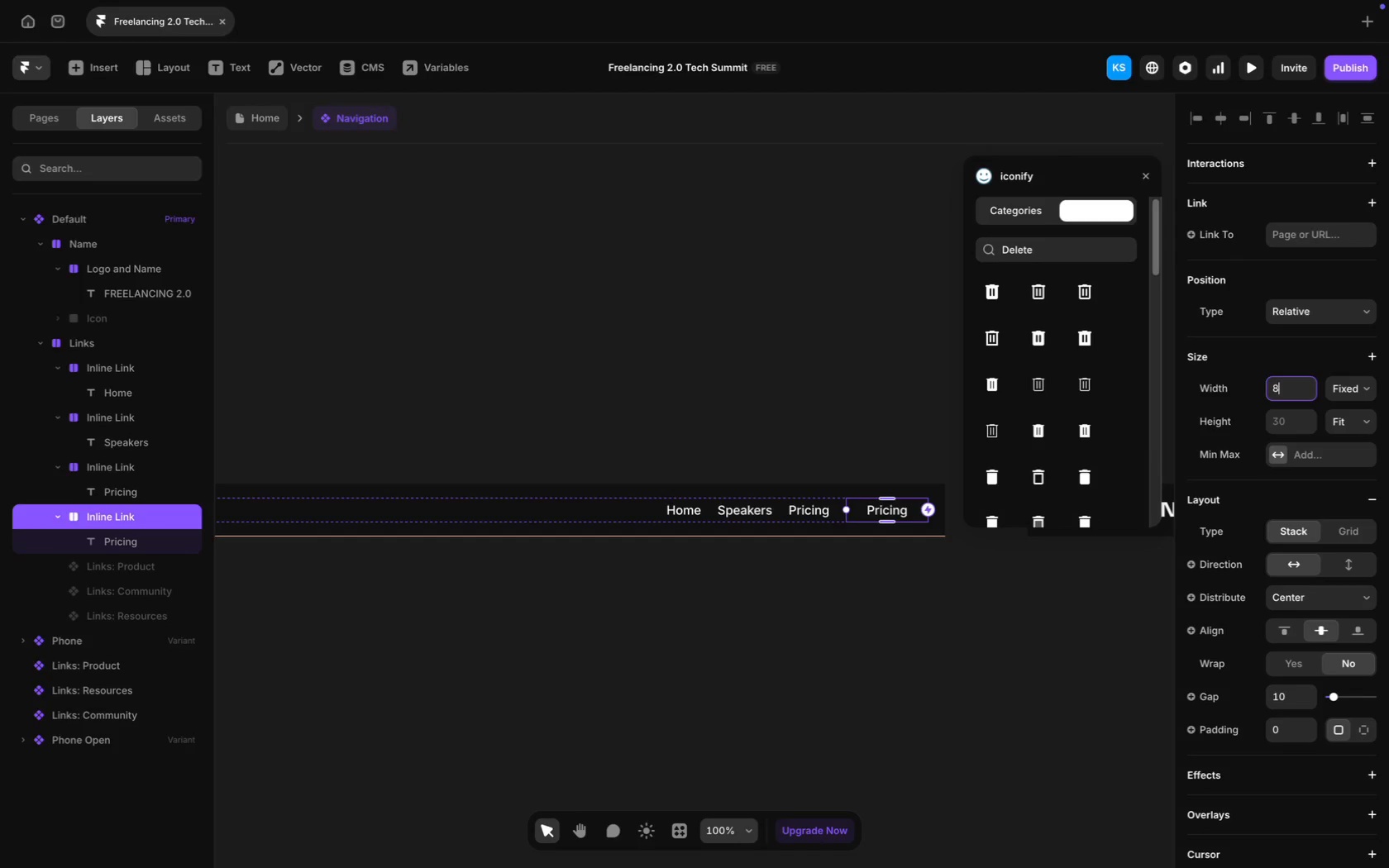 
type(80)
 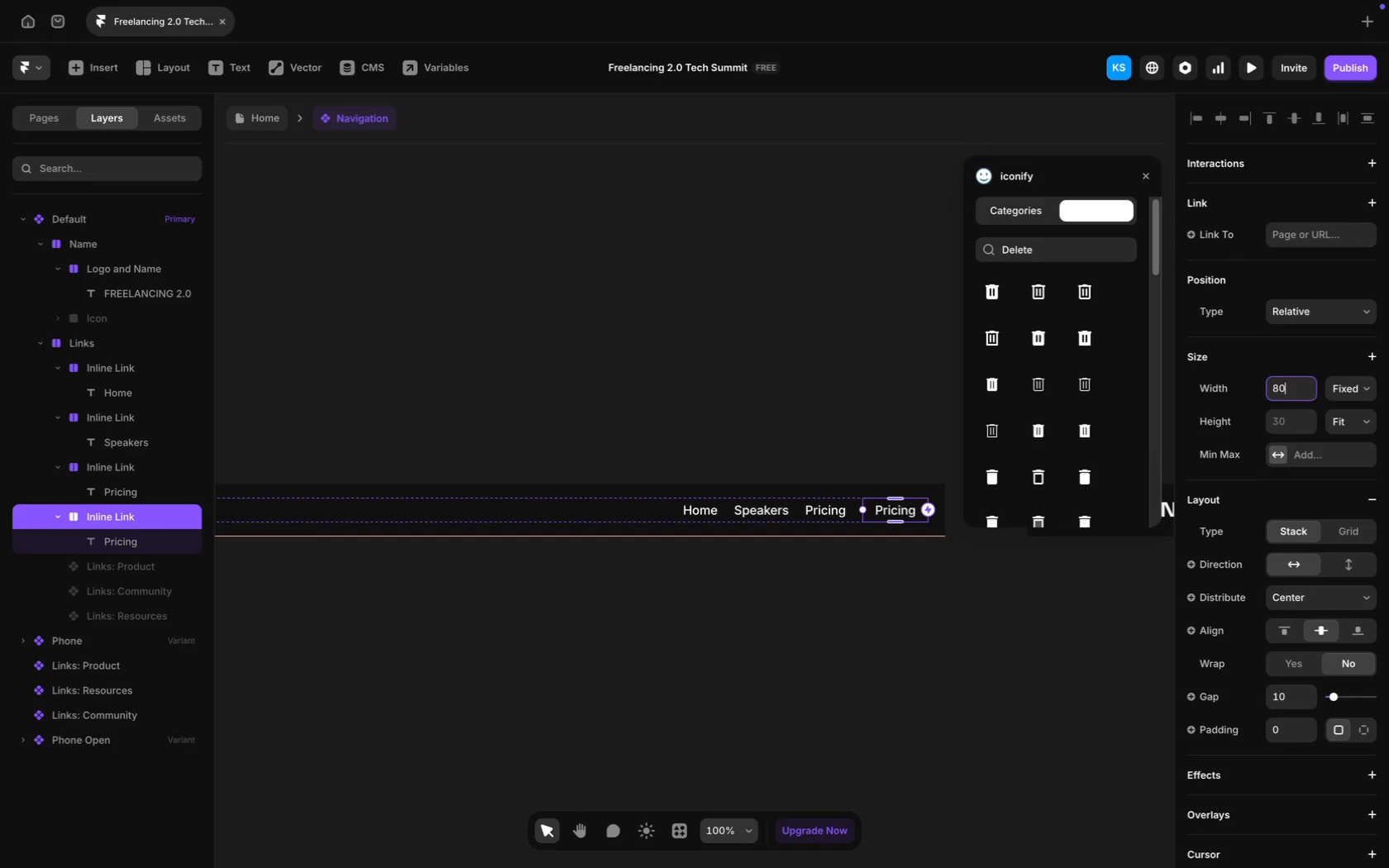 
key(Enter)
 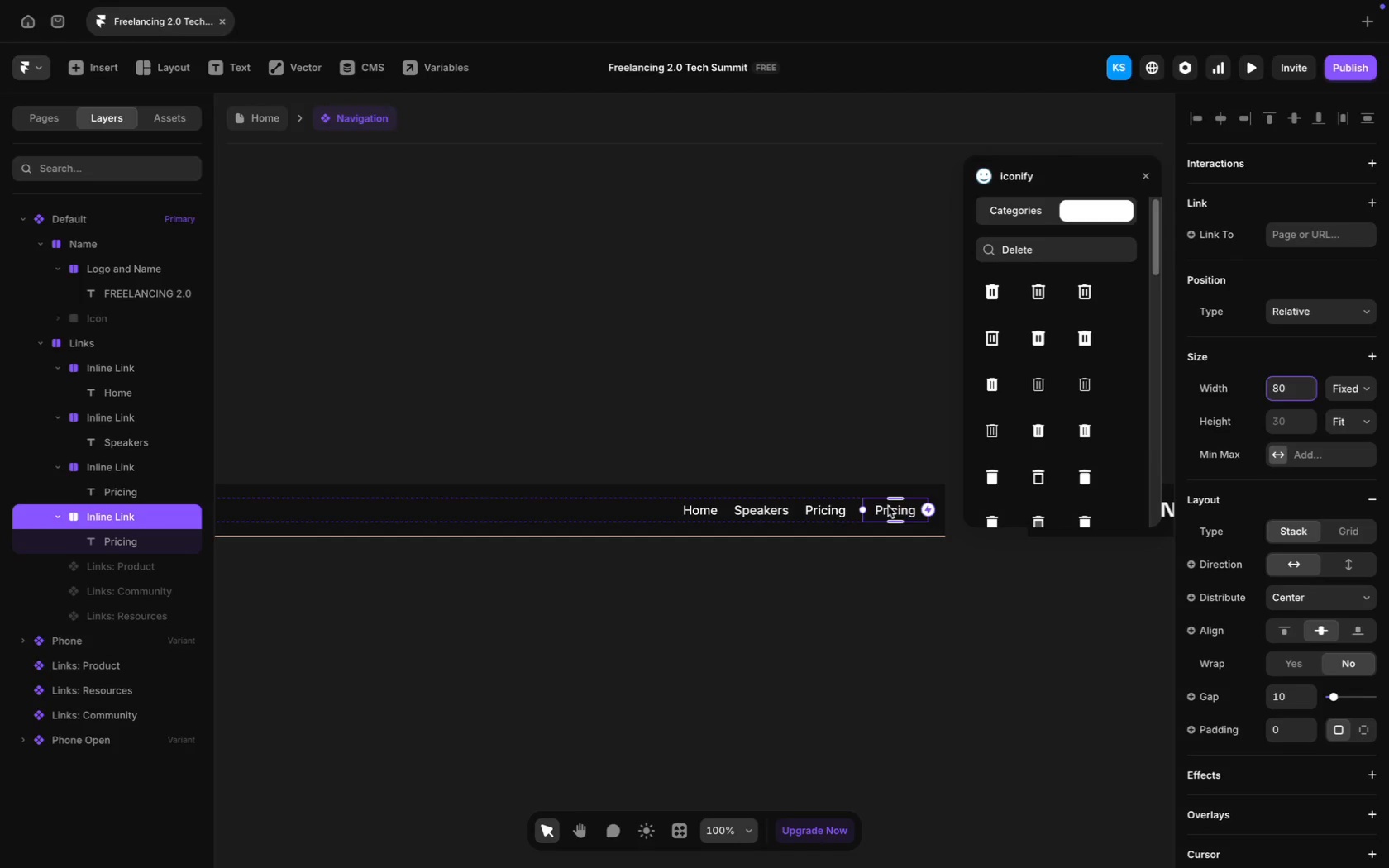 
double_click([888, 506])
 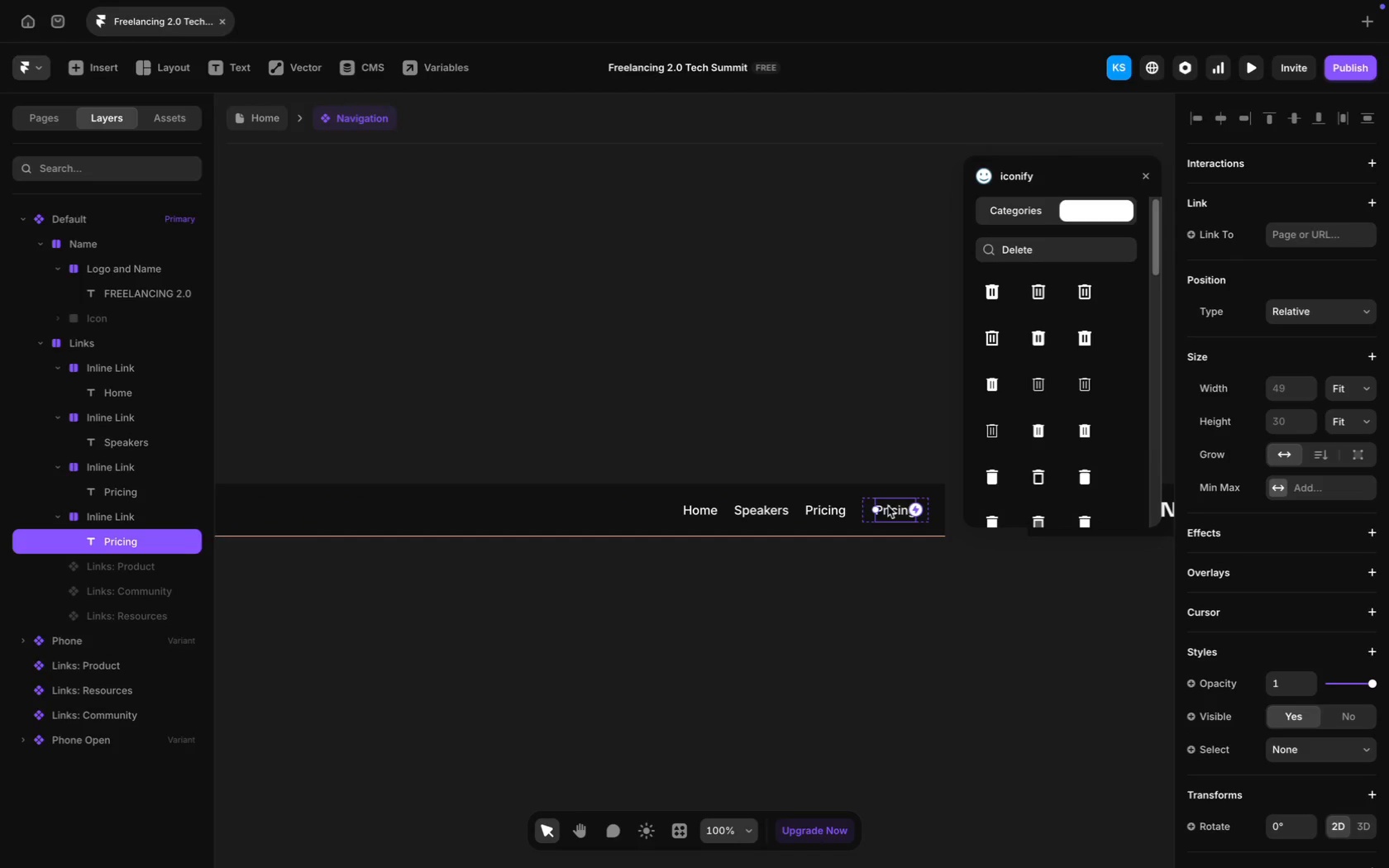 
double_click([888, 506])
 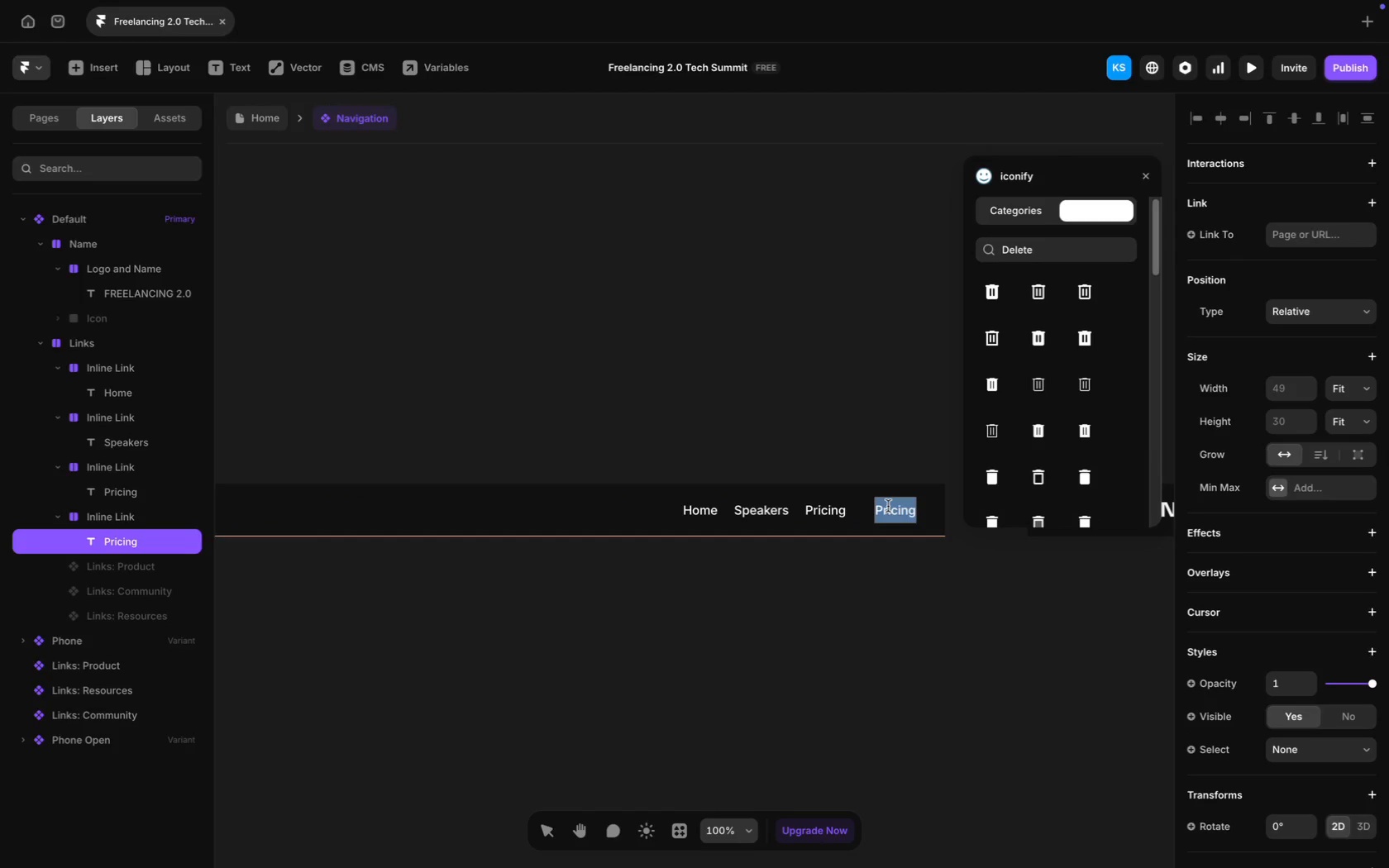 
type(Login)
 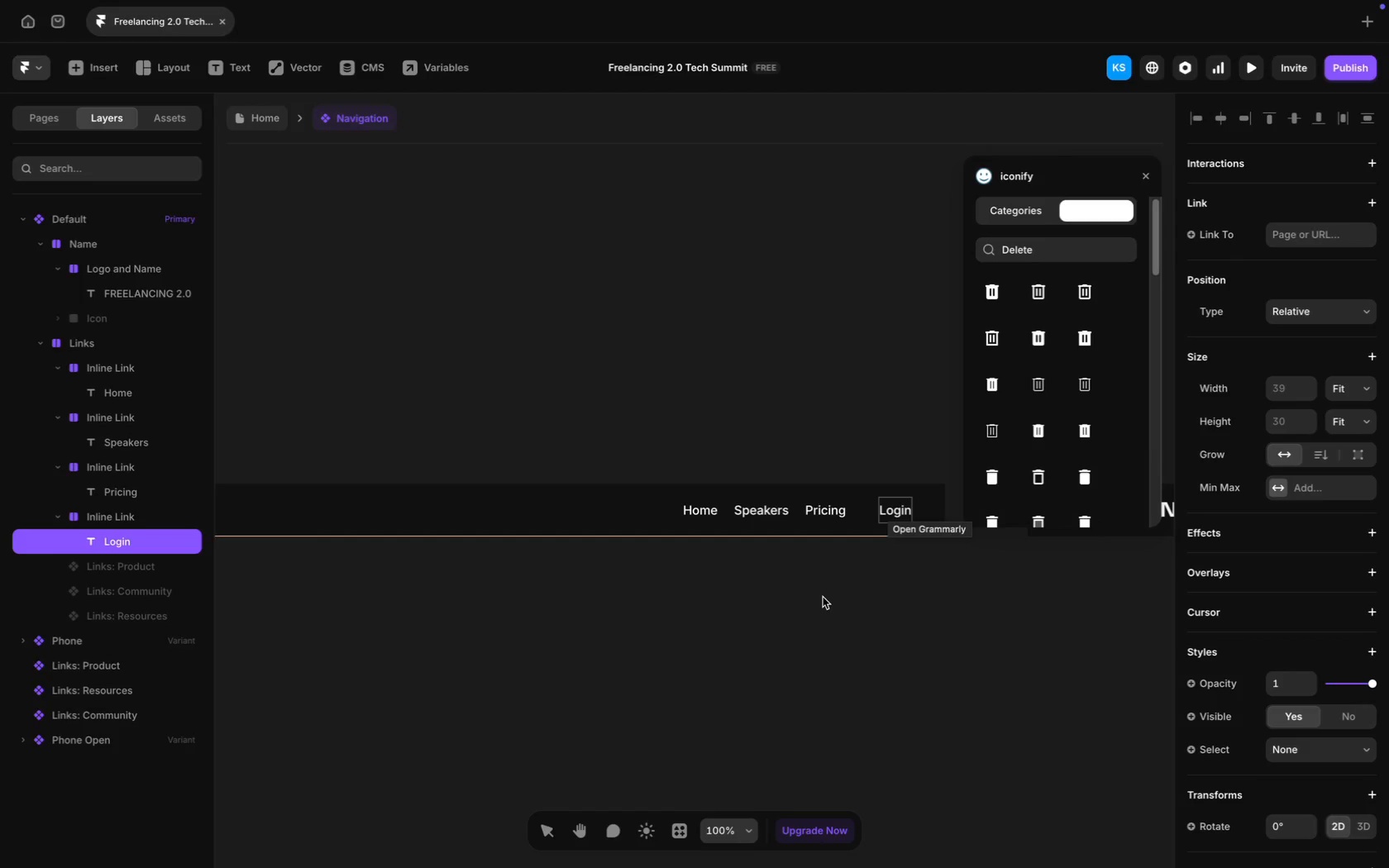 
left_click([823, 597])
 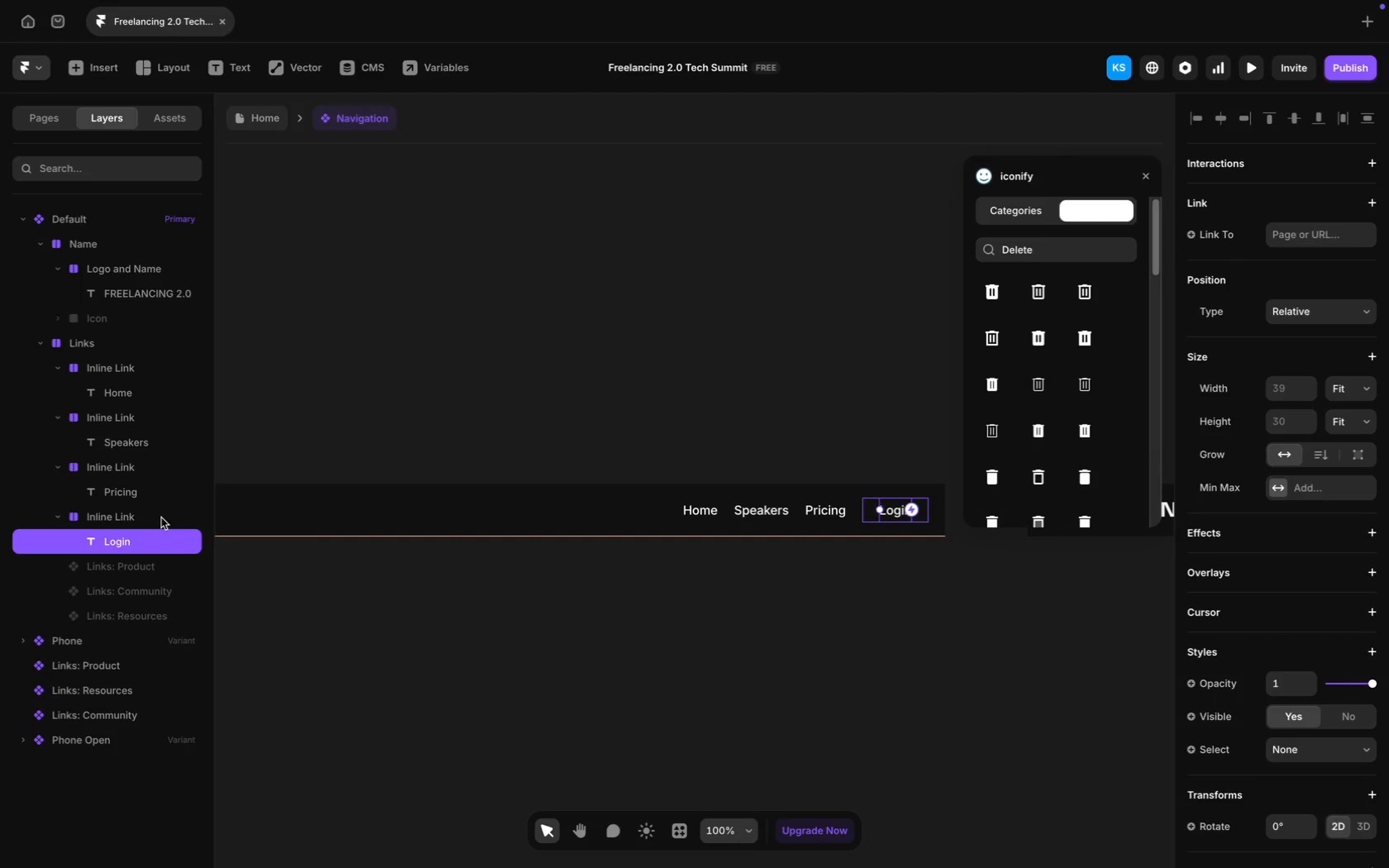 
left_click([146, 518])
 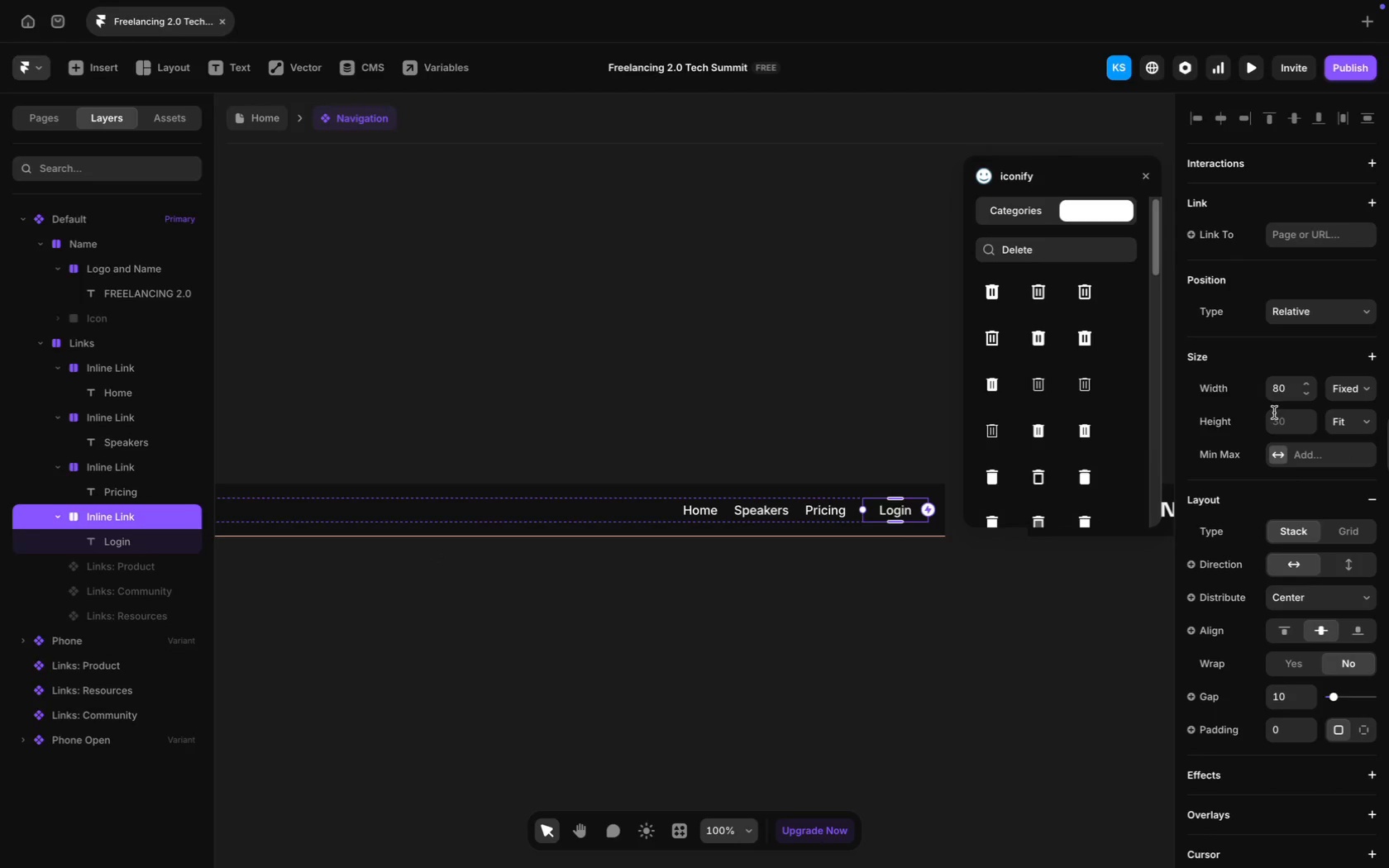 
left_click([1285, 426])
 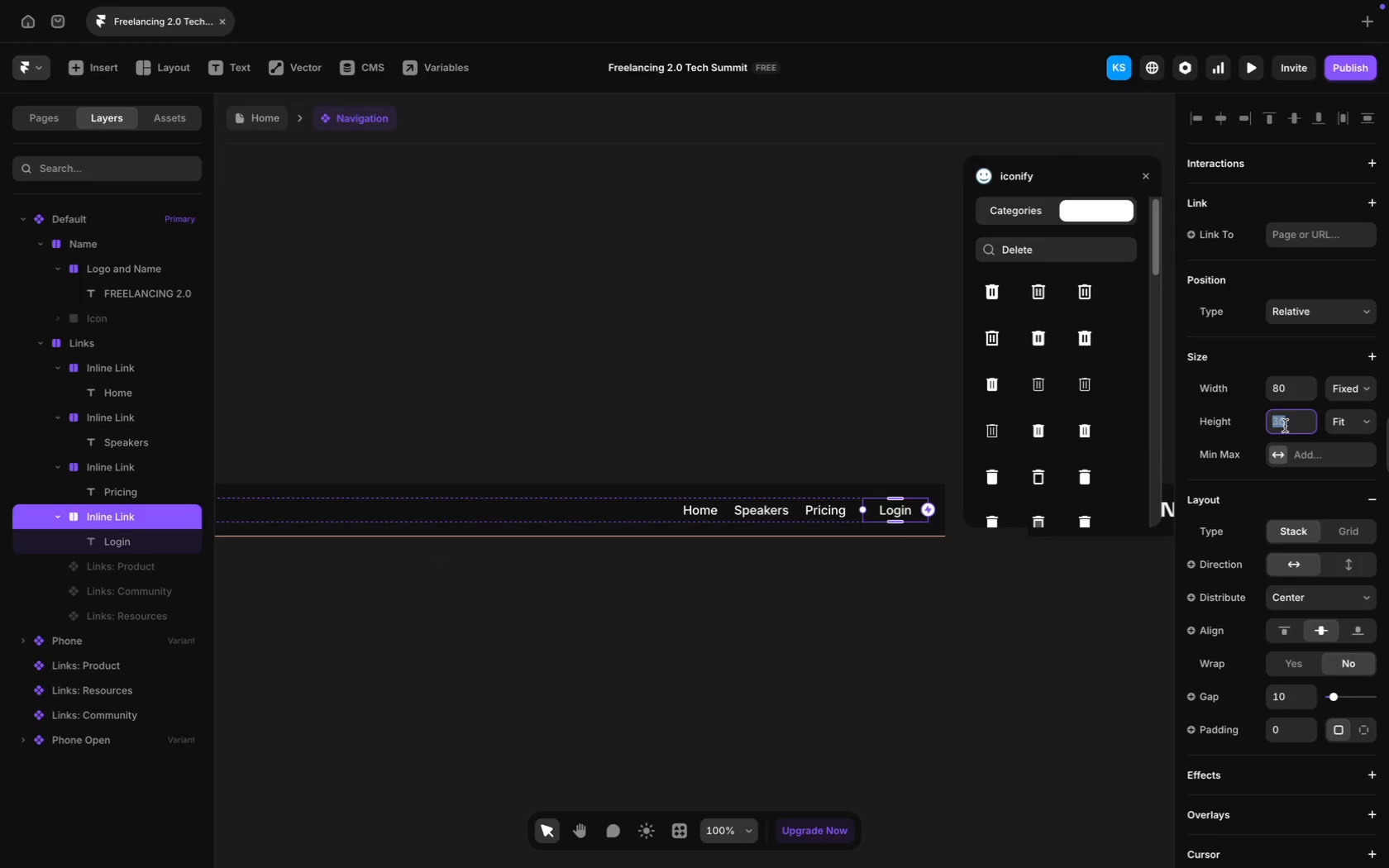 
type(40)
 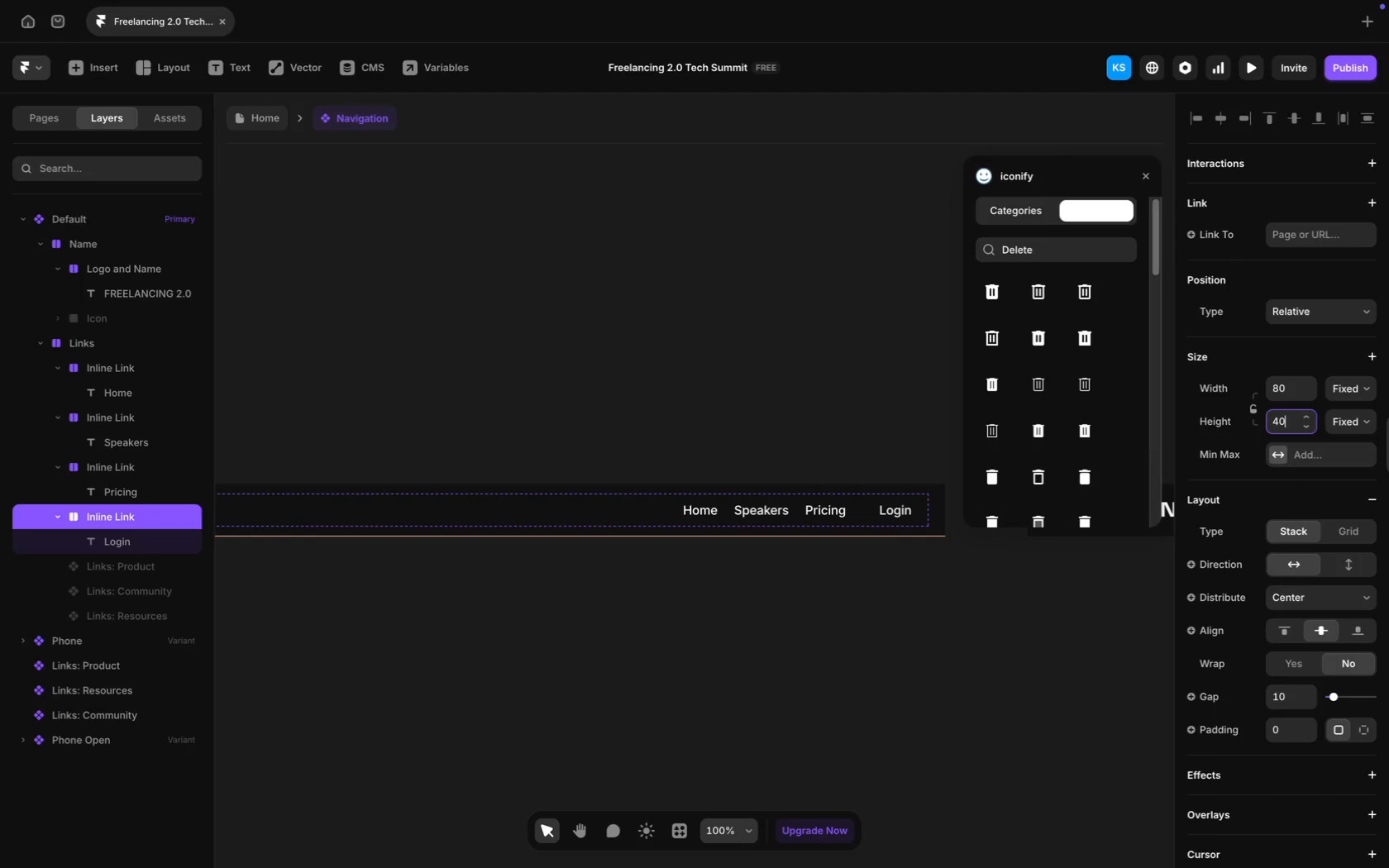 
key(Enter)
 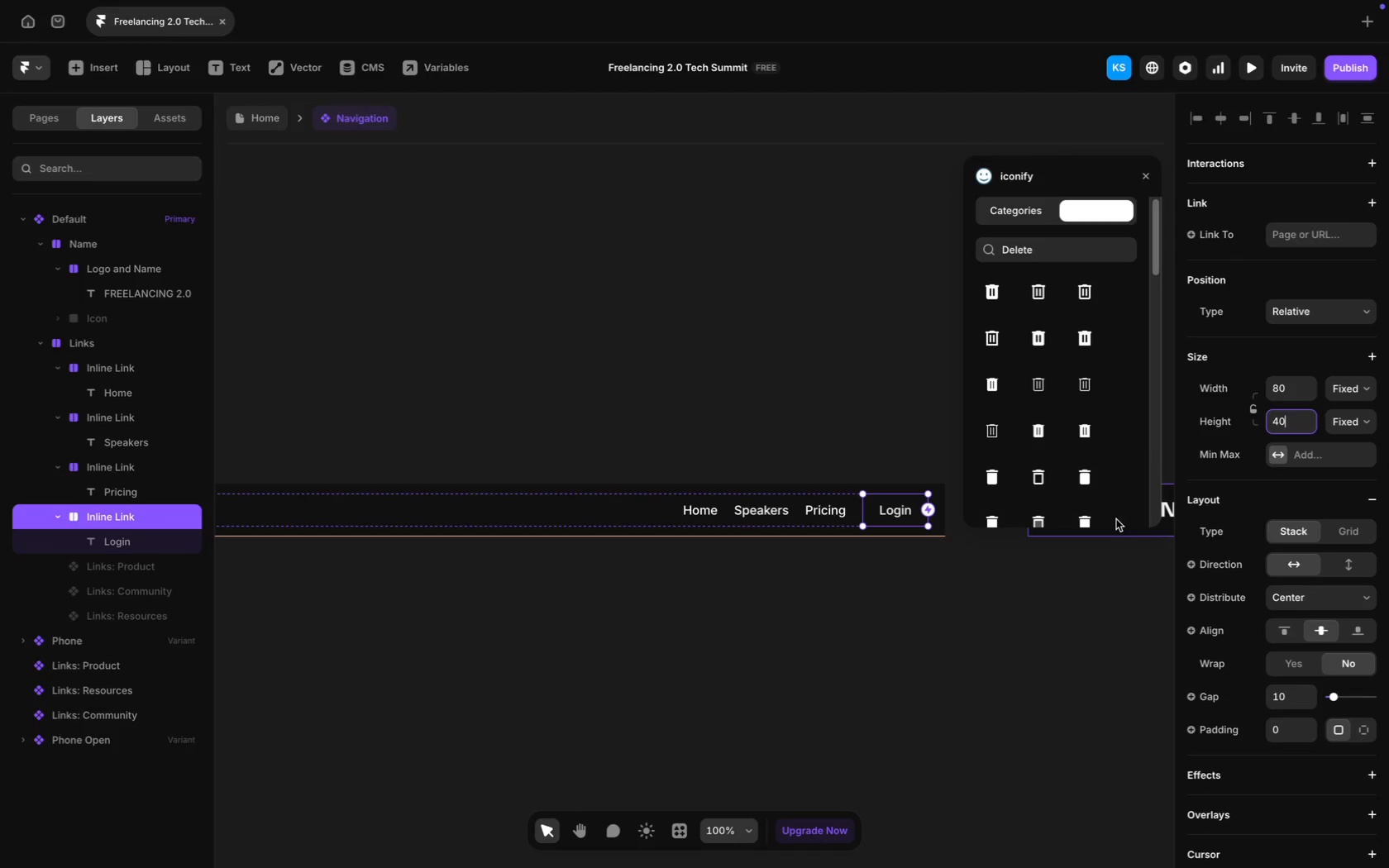 
wait(7.62)
 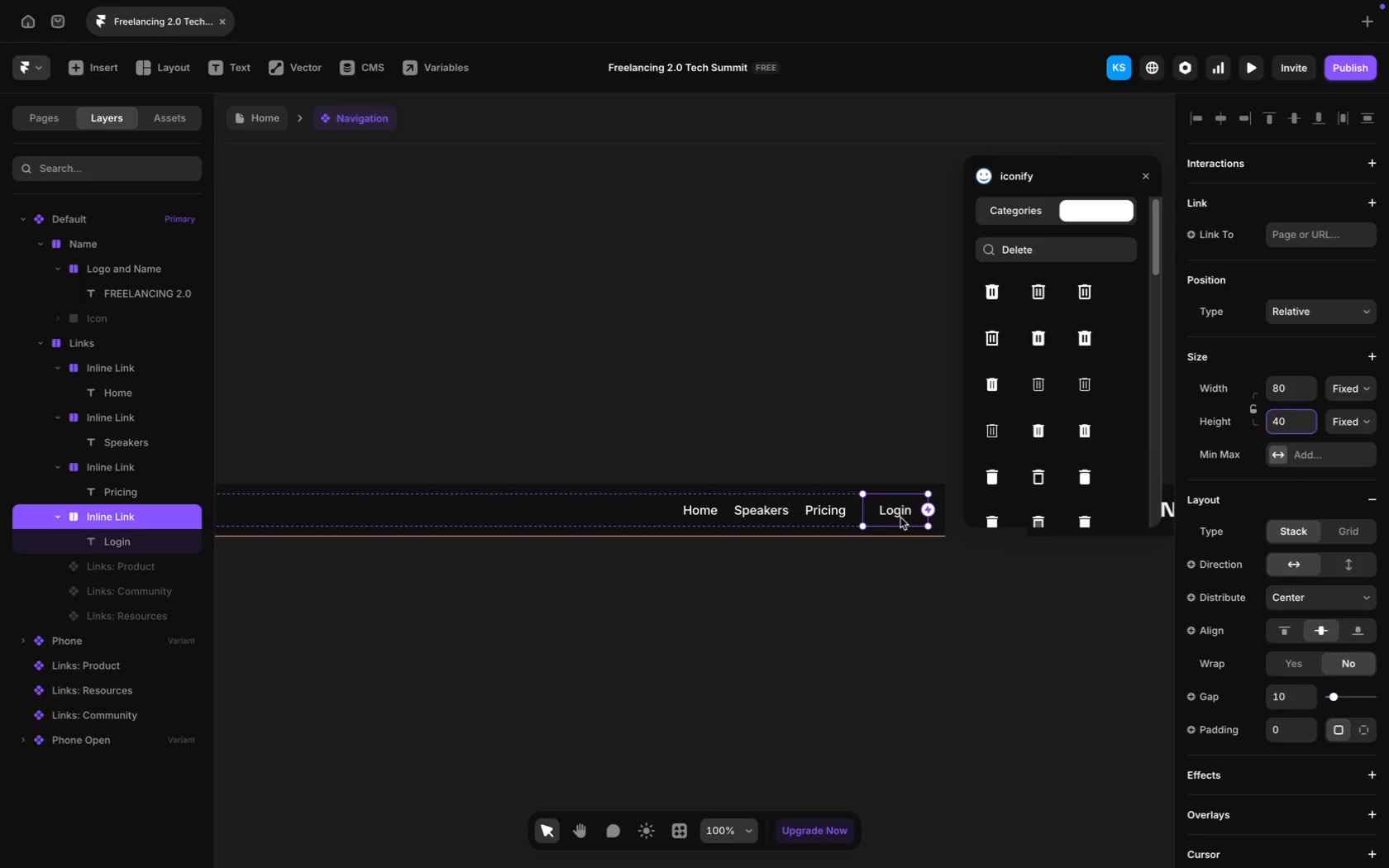 
scroll: coordinate [1358, 689], scroll_direction: down, amount: 36.0
 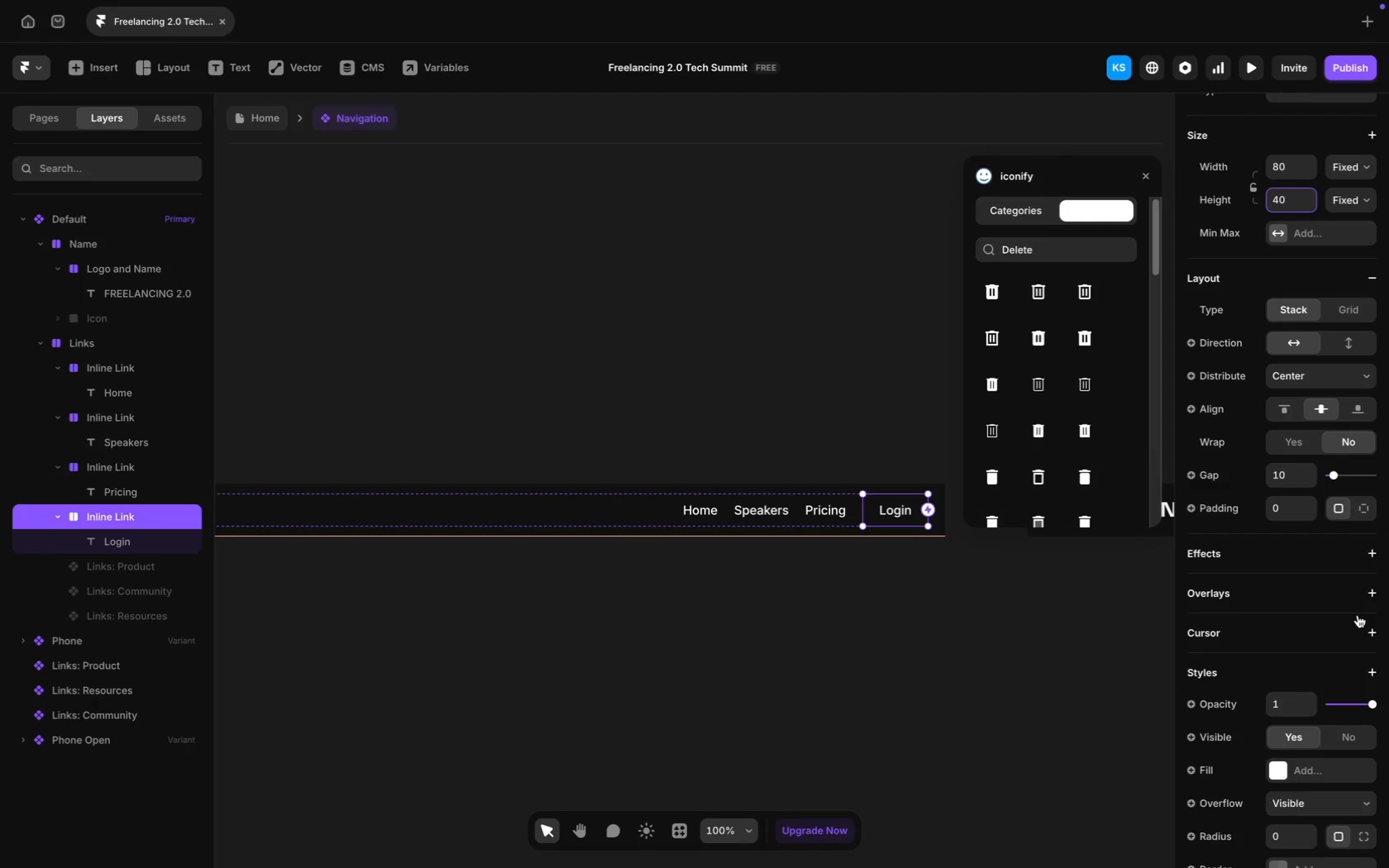 
wait(7.16)
 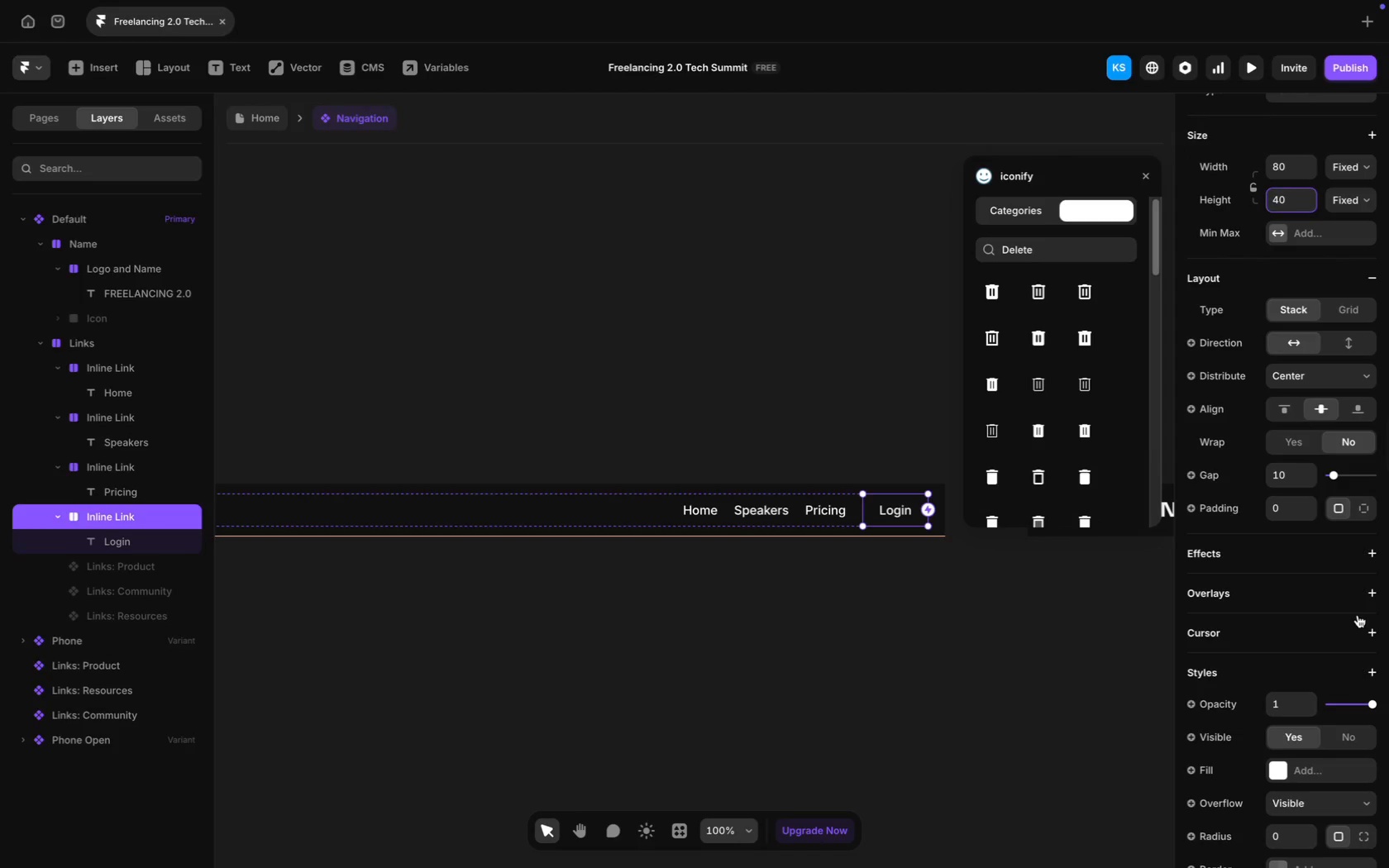 
scroll: coordinate [1242, 686], scroll_direction: down, amount: 27.0
 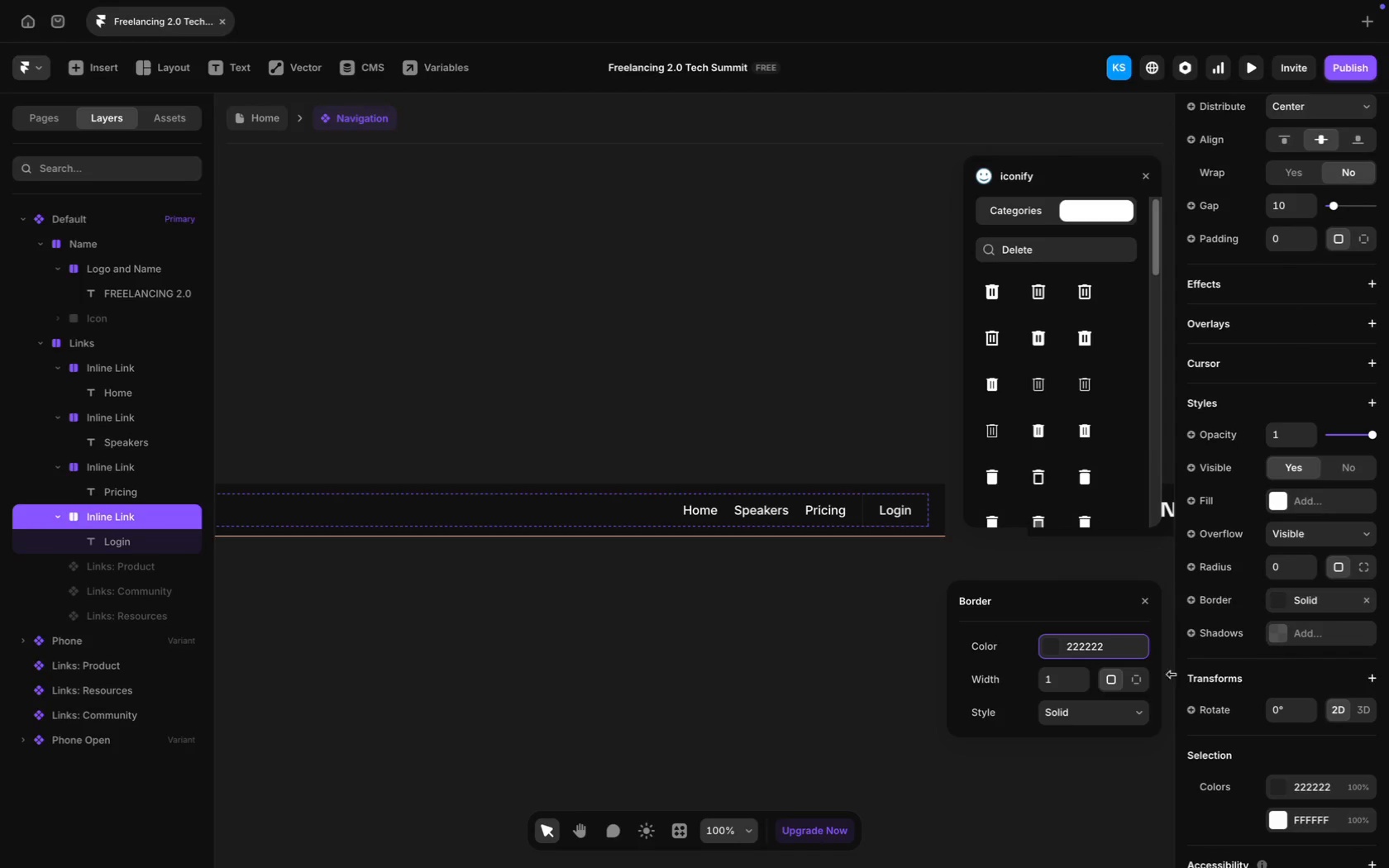 
left_click([1100, 647])
 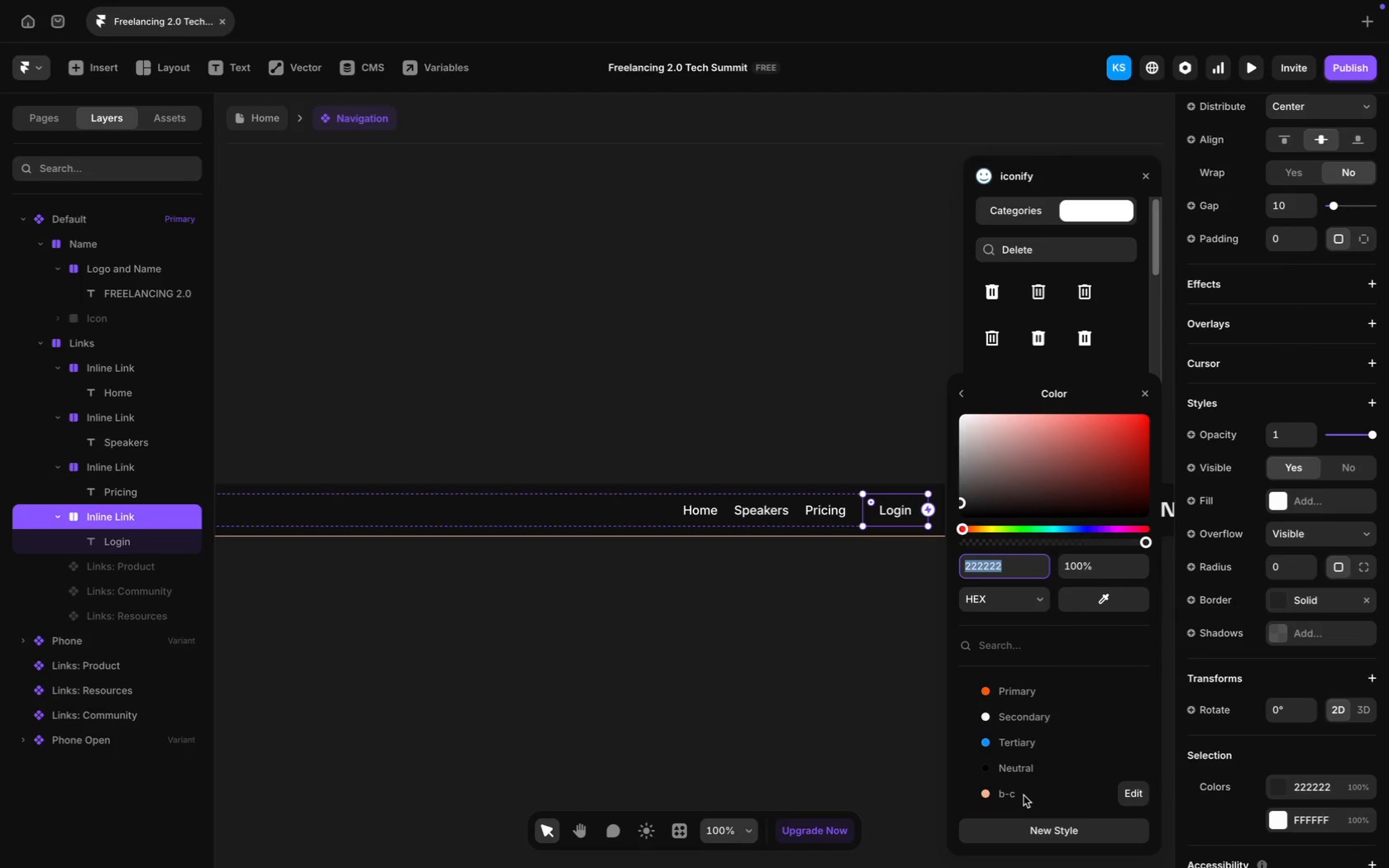 
left_click([1024, 795])
 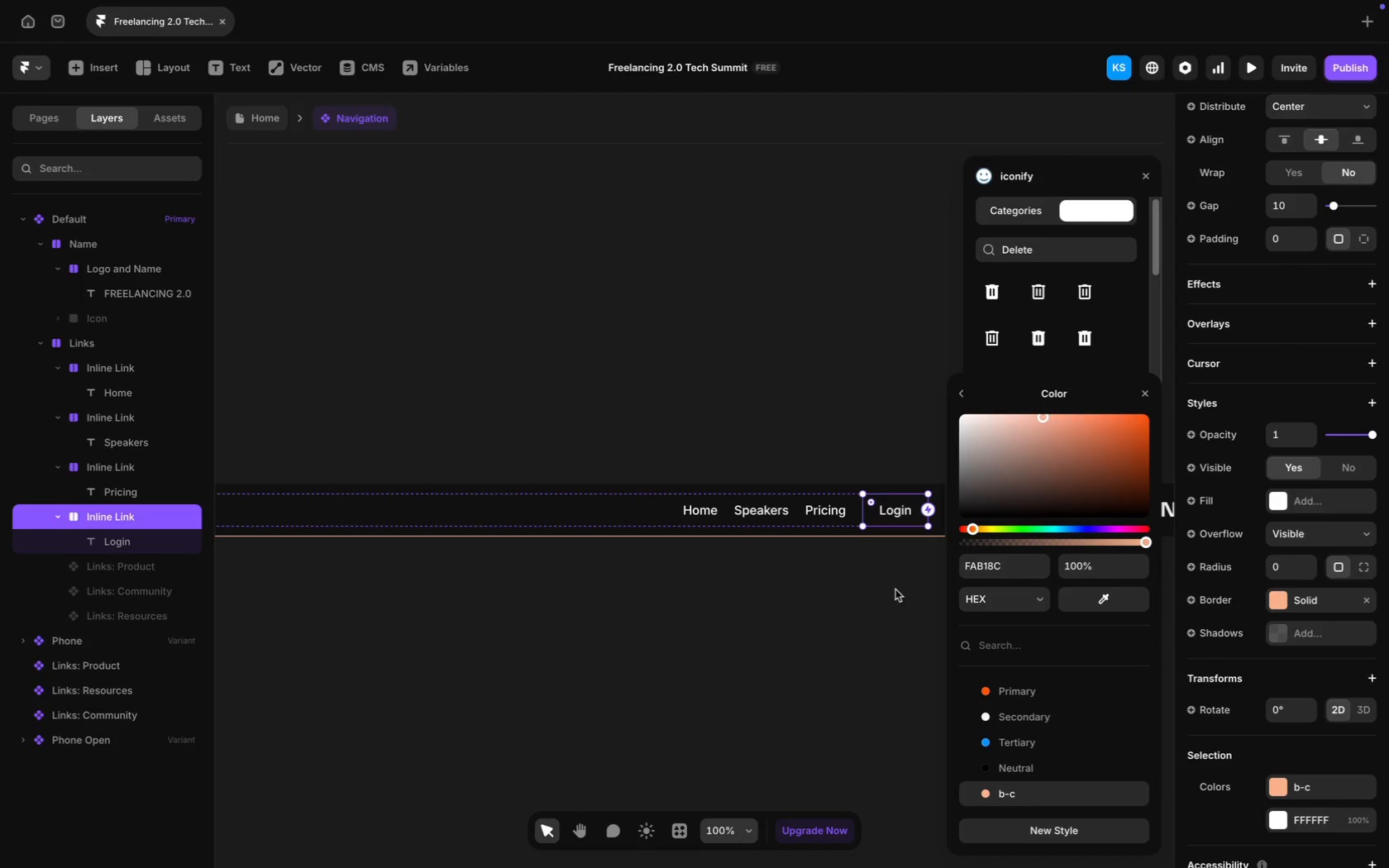 
left_click([861, 590])
 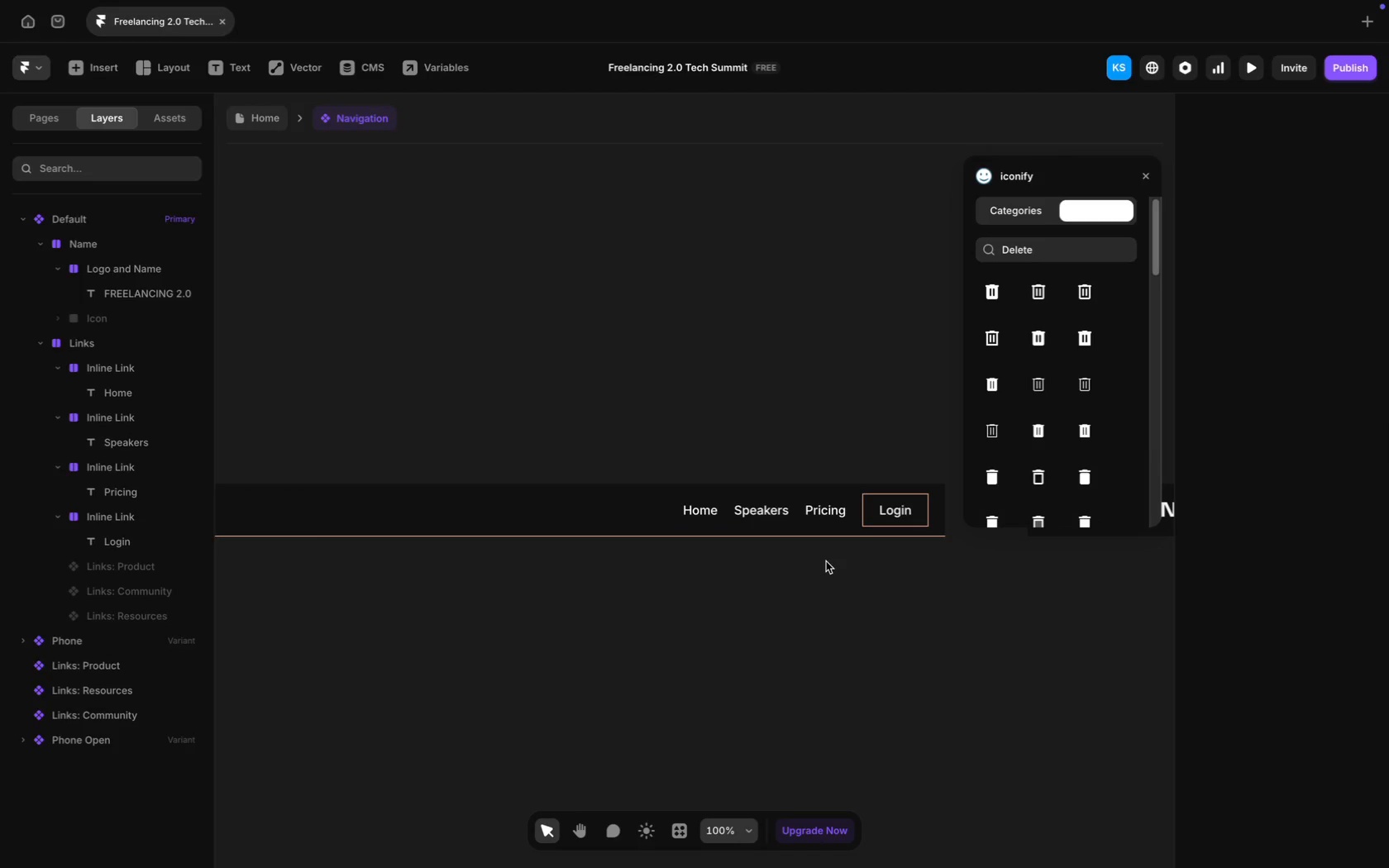 
wait(12.61)
 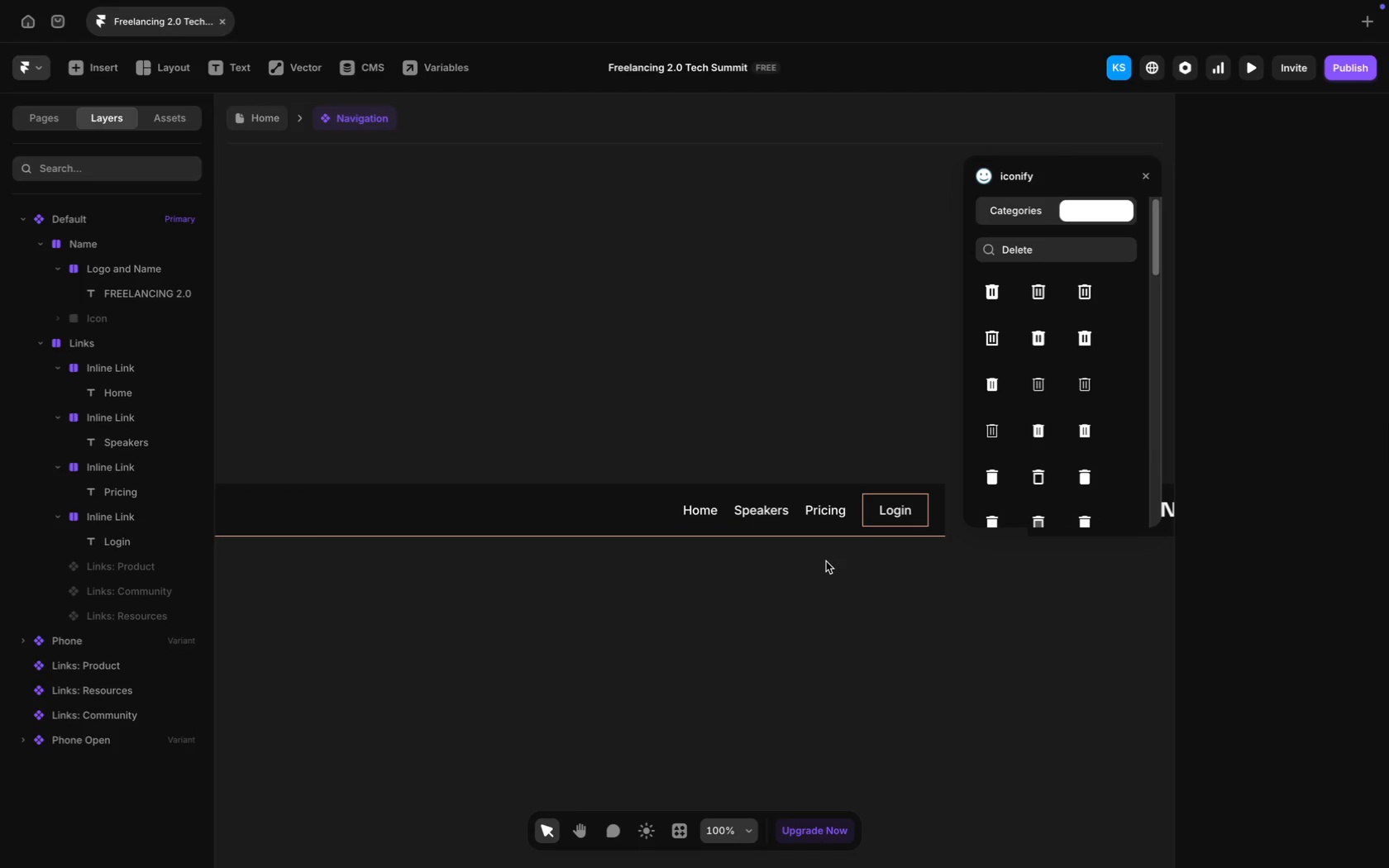 
left_click([875, 521])
 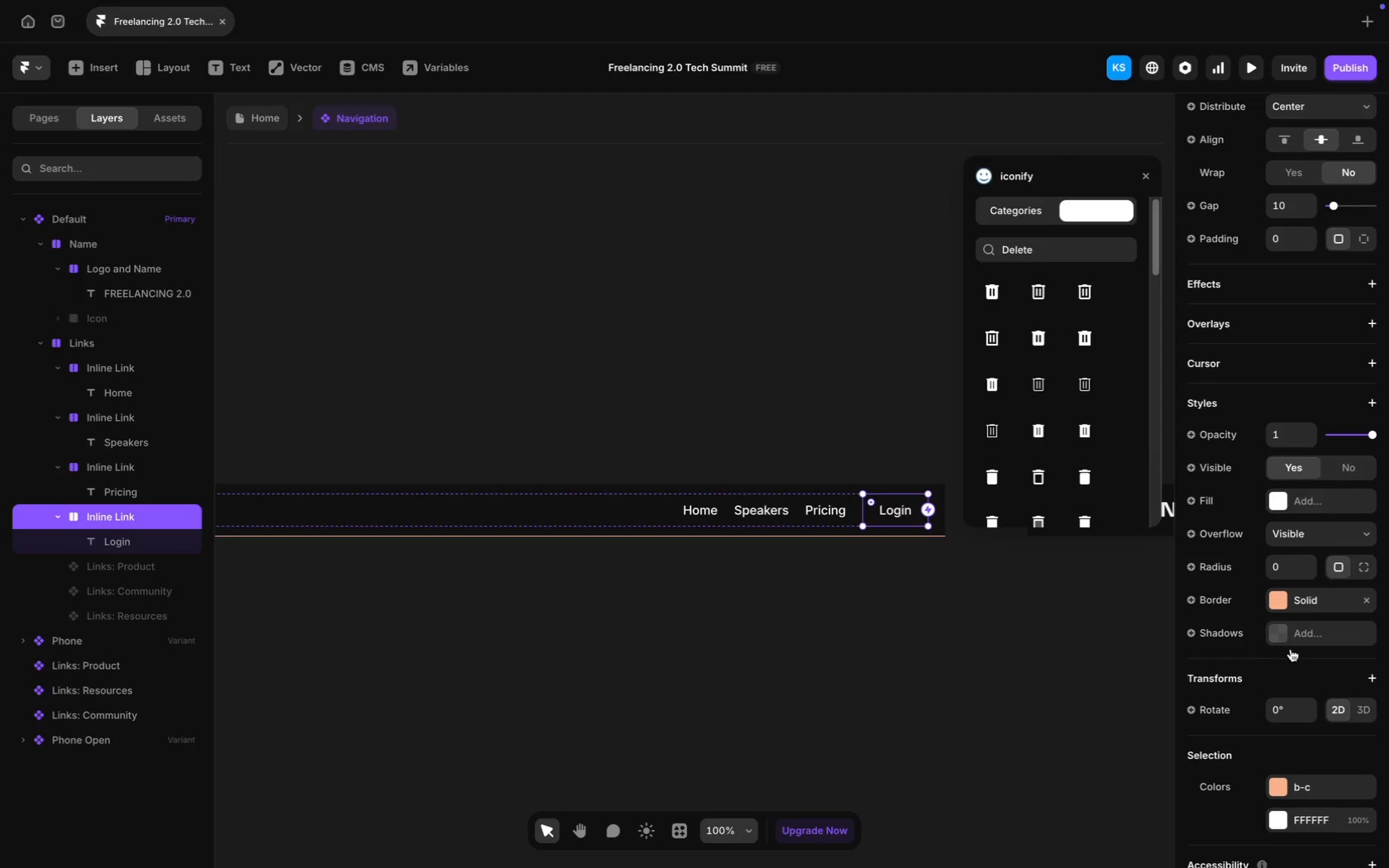 
scroll: coordinate [1291, 649], scroll_direction: down, amount: 20.0
 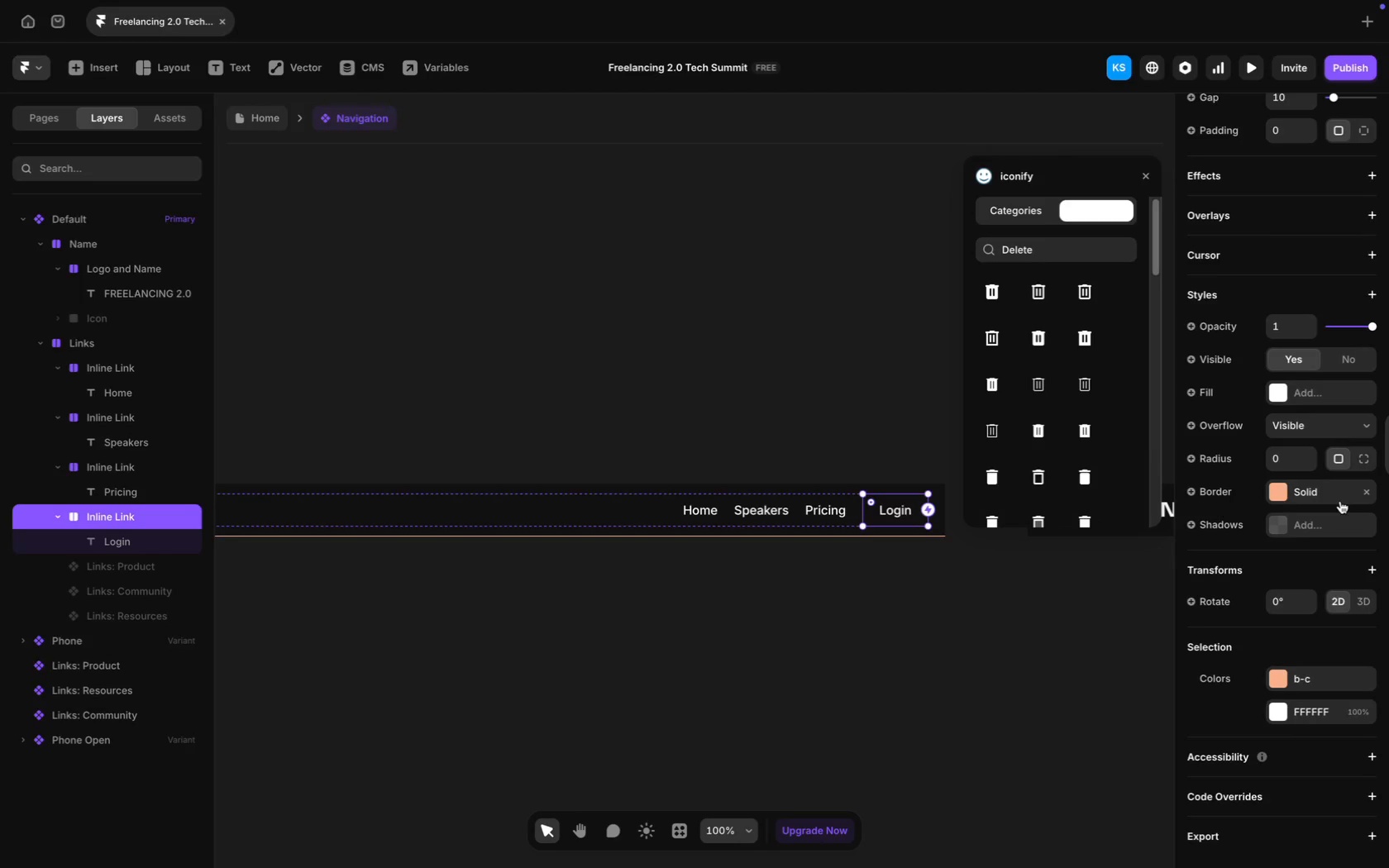 
scroll: coordinate [1340, 501], scroll_direction: up, amount: 7.0
 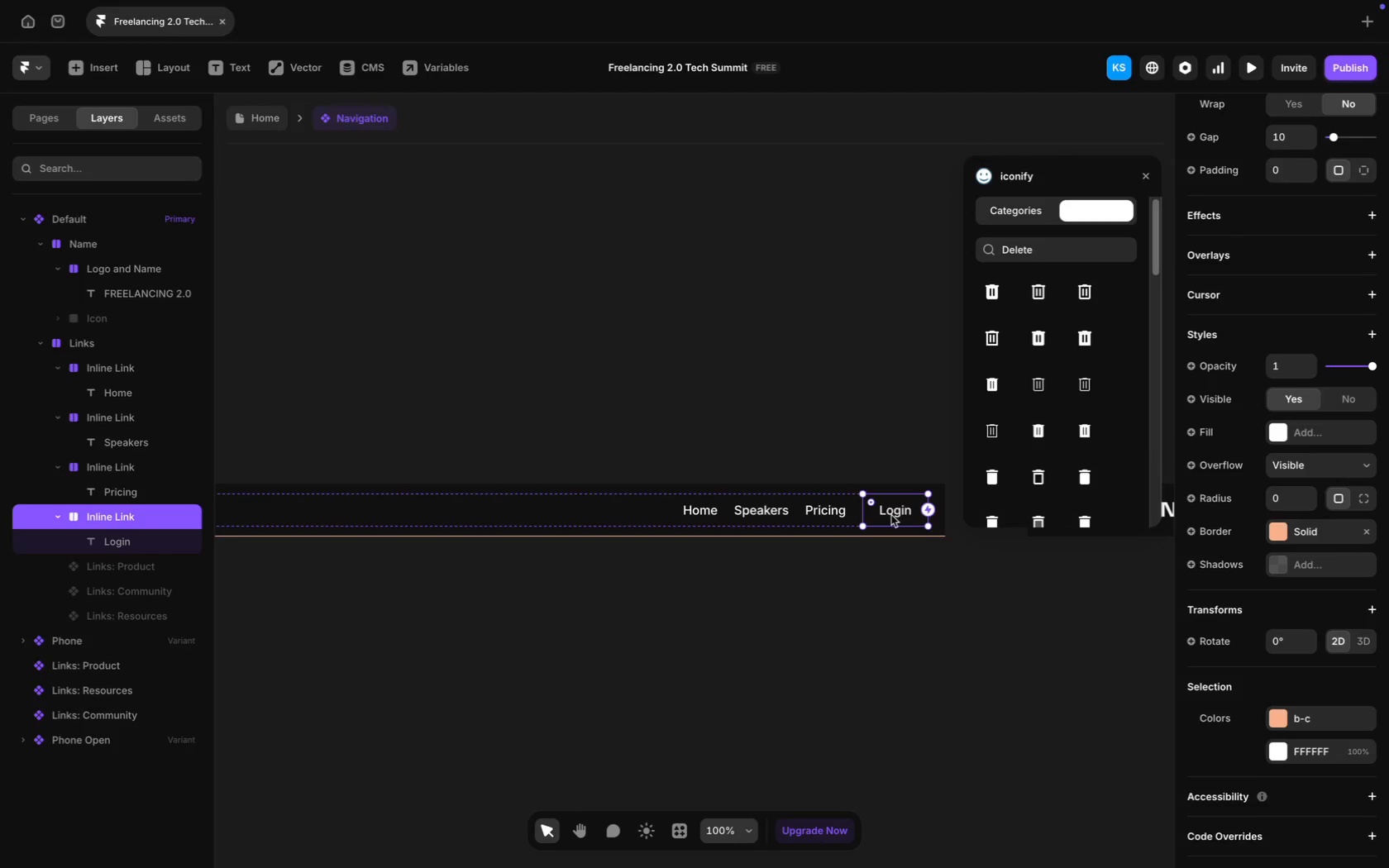 
left_click([904, 510])
 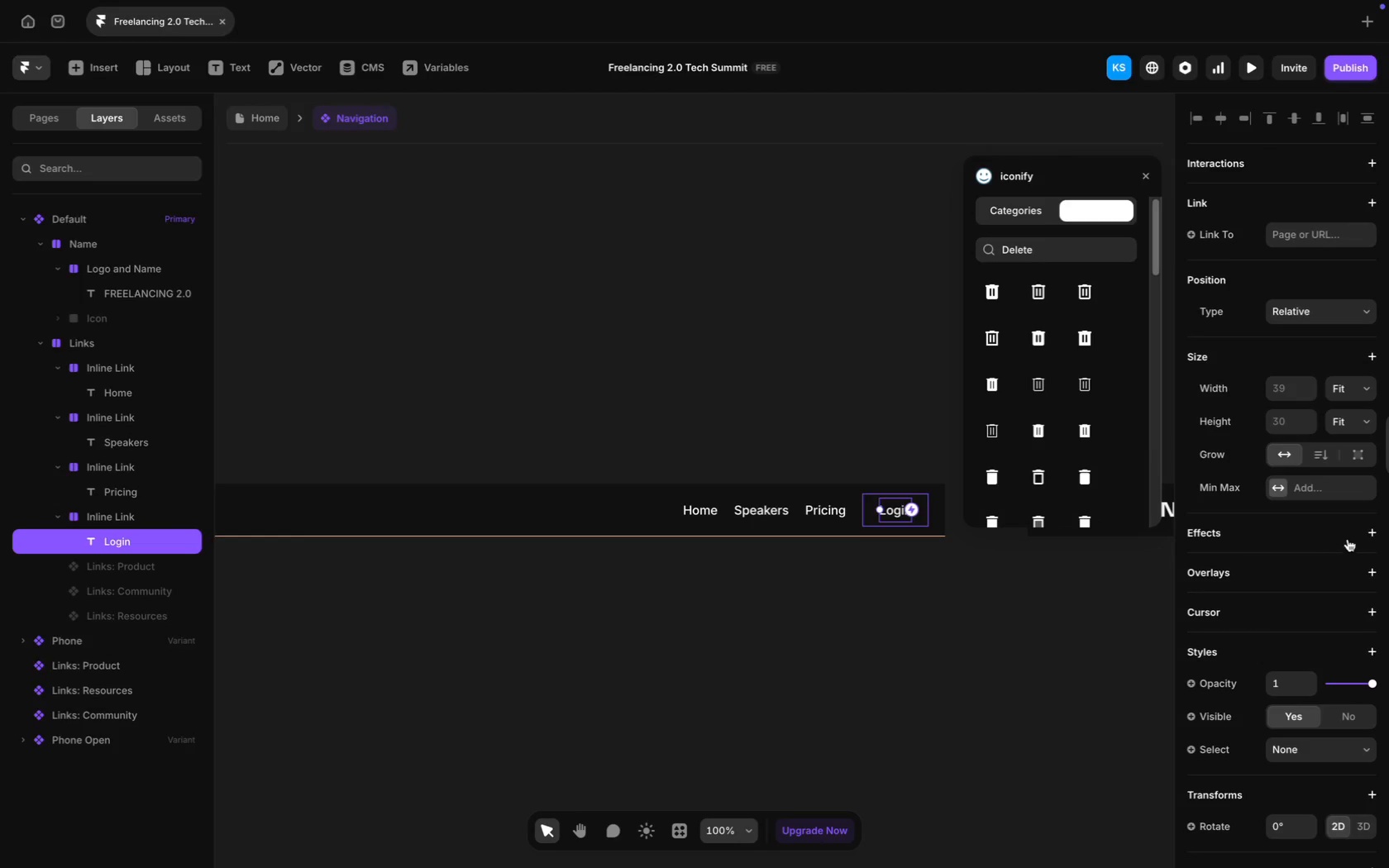 
left_click([1372, 536])
 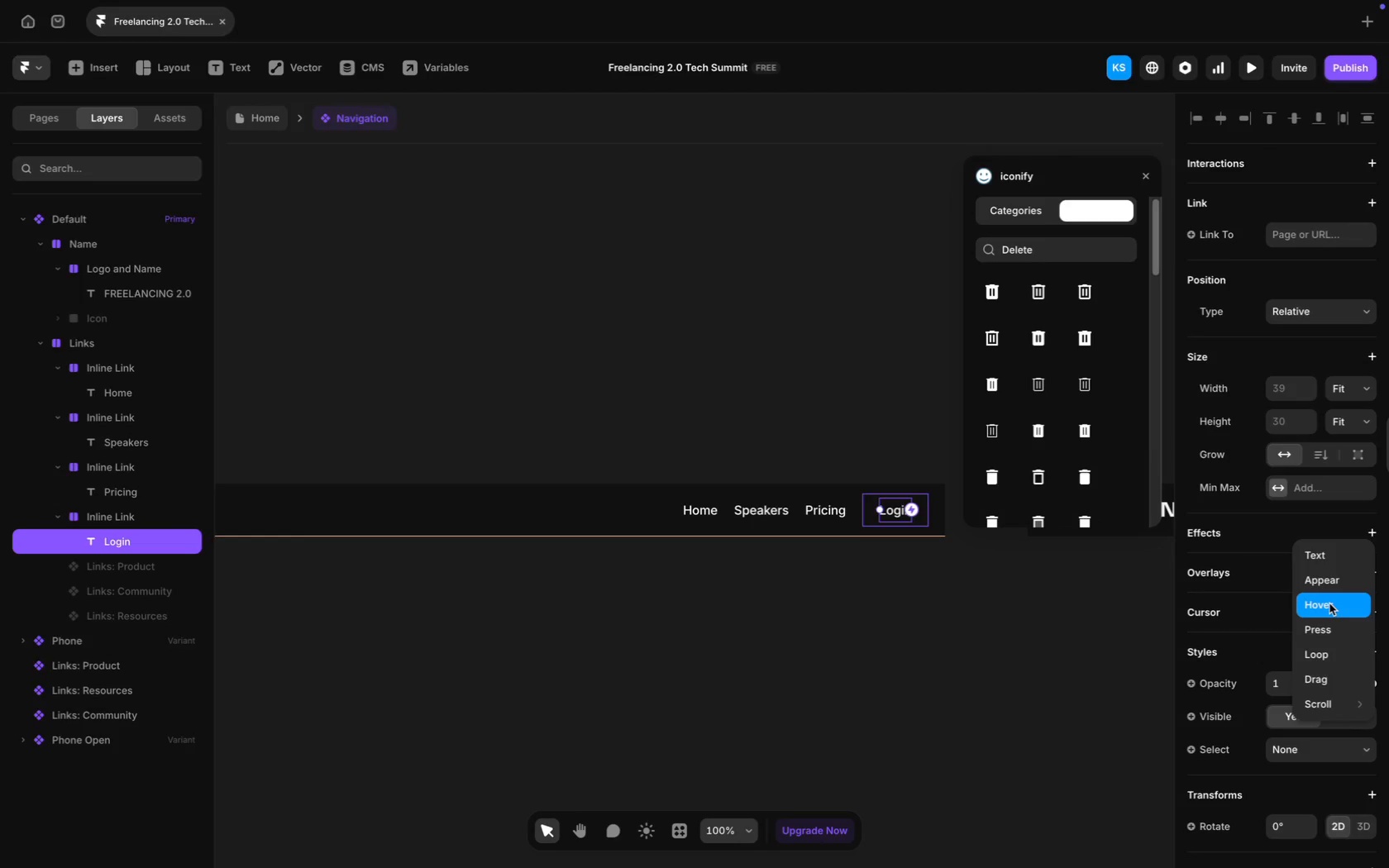 
left_click([1329, 603])
 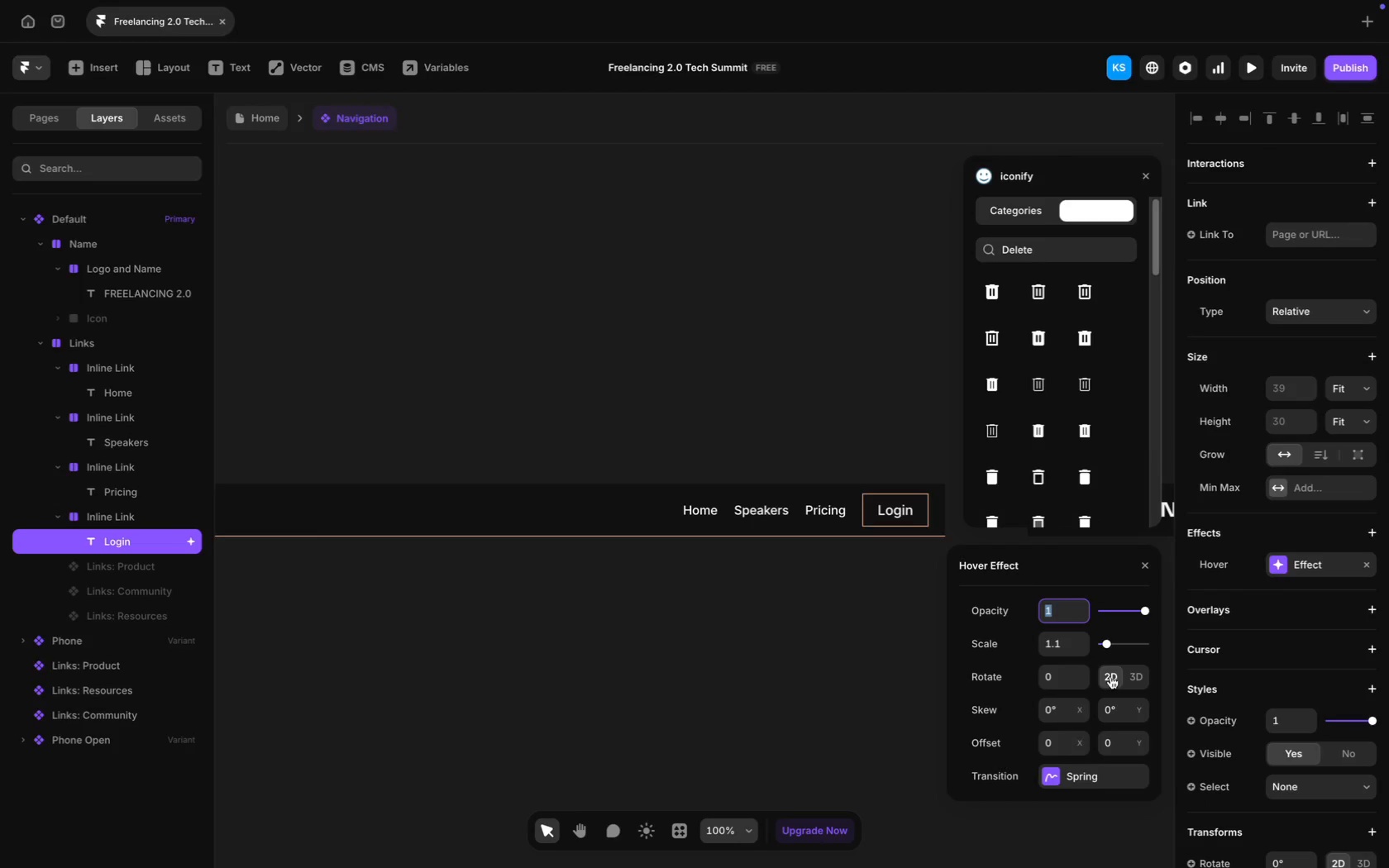 
left_click([1148, 570])
 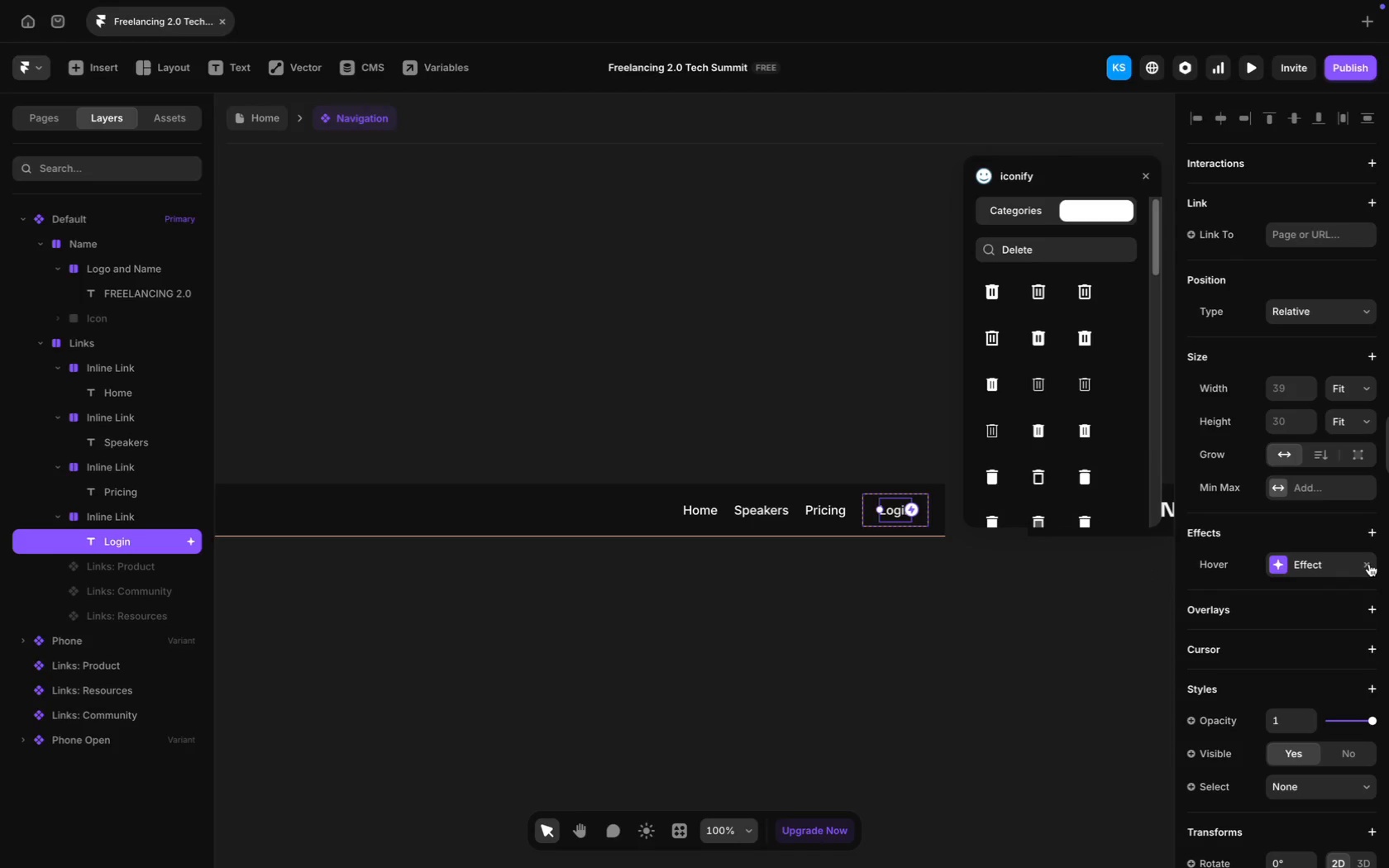 
left_click([1372, 564])
 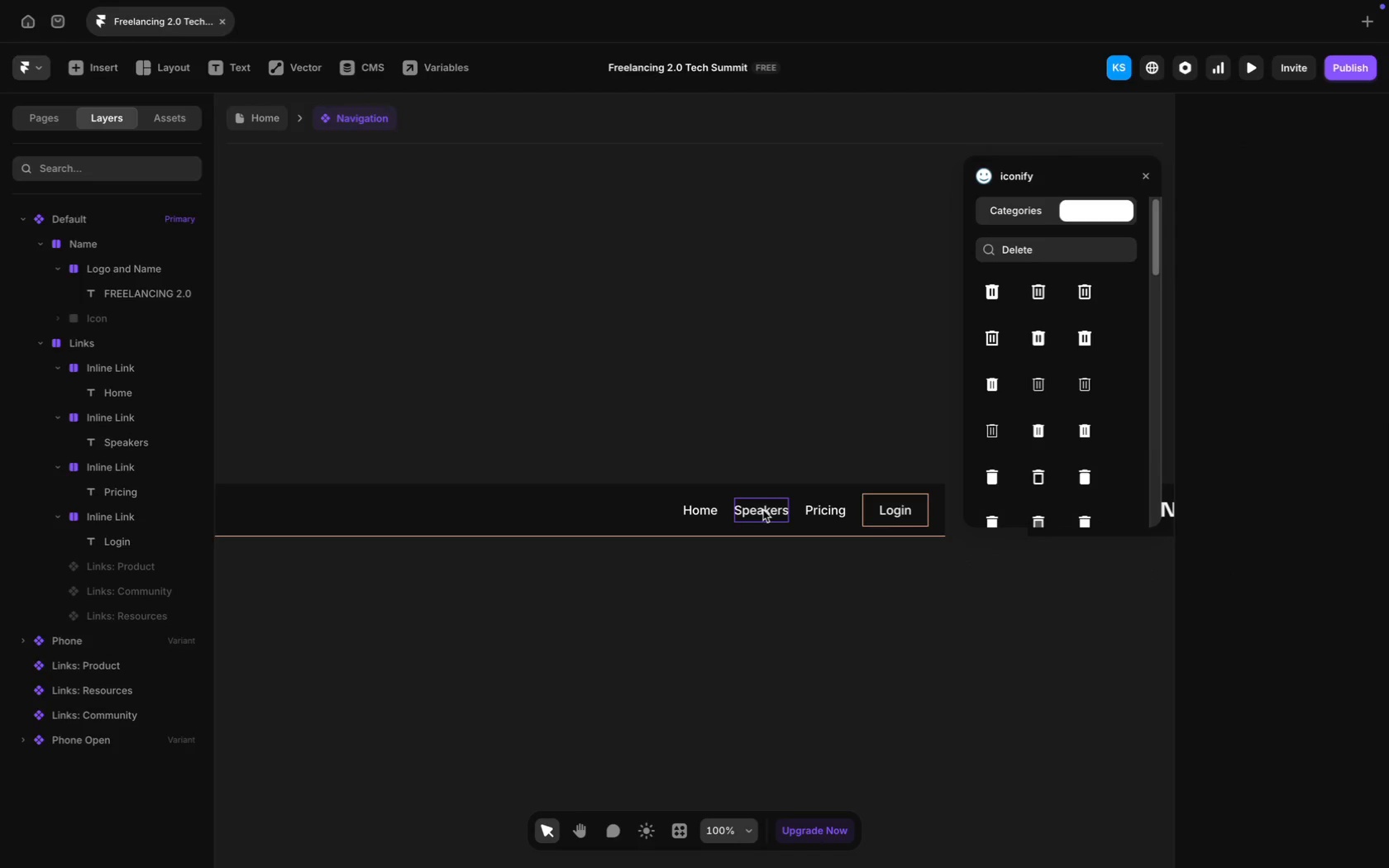 
wait(5.68)
 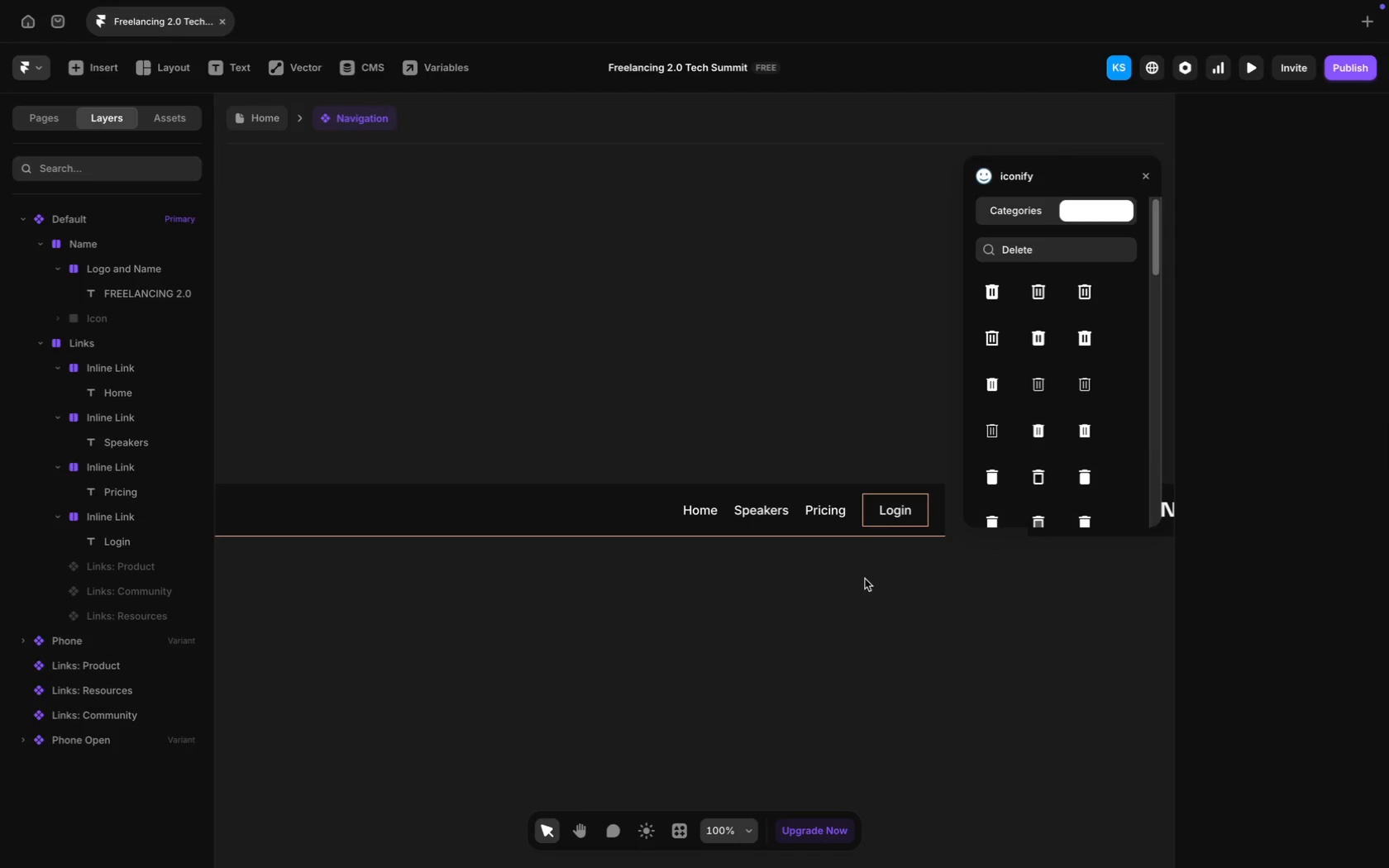 
left_click([696, 510])
 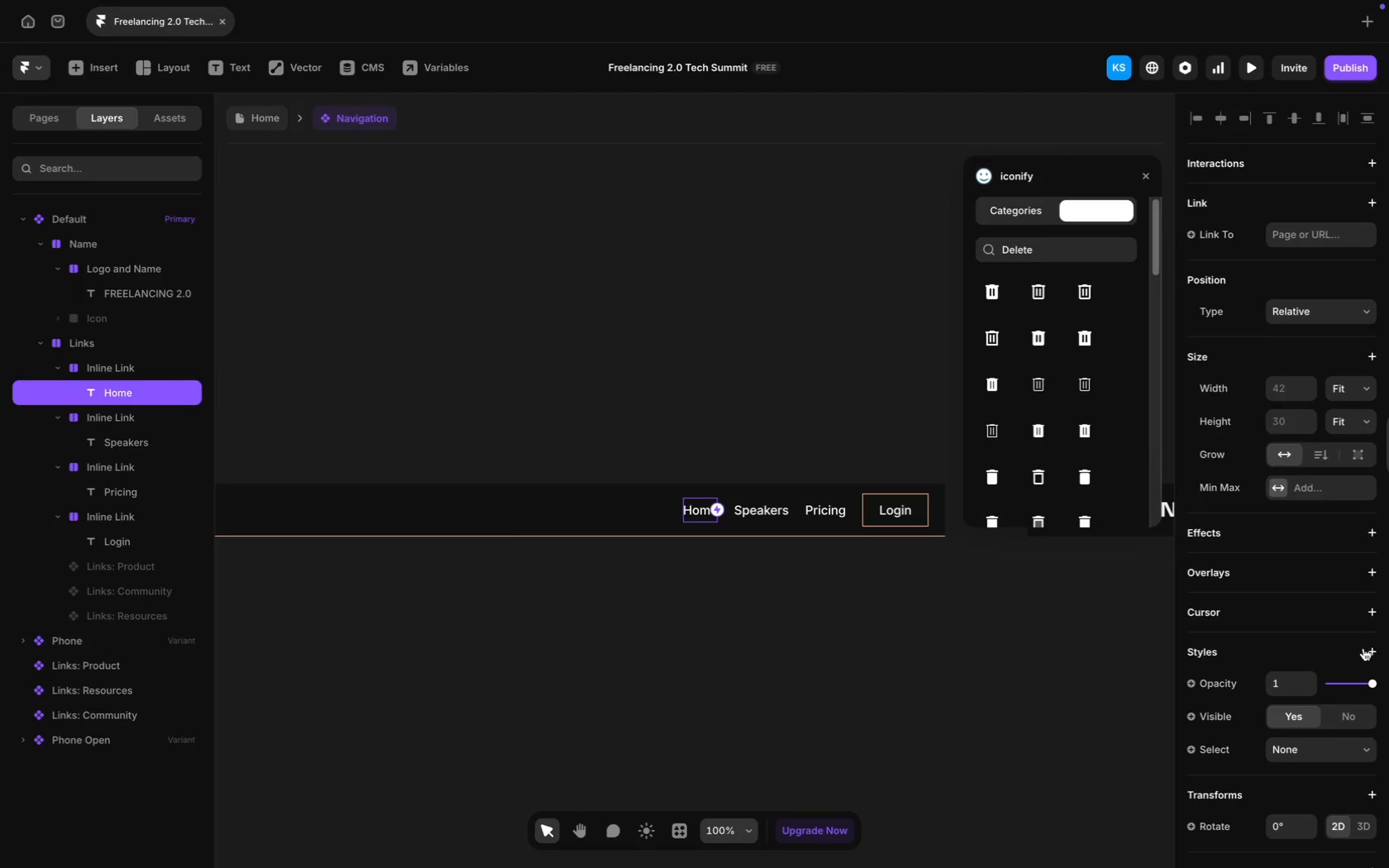 
left_click([1312, 534])
 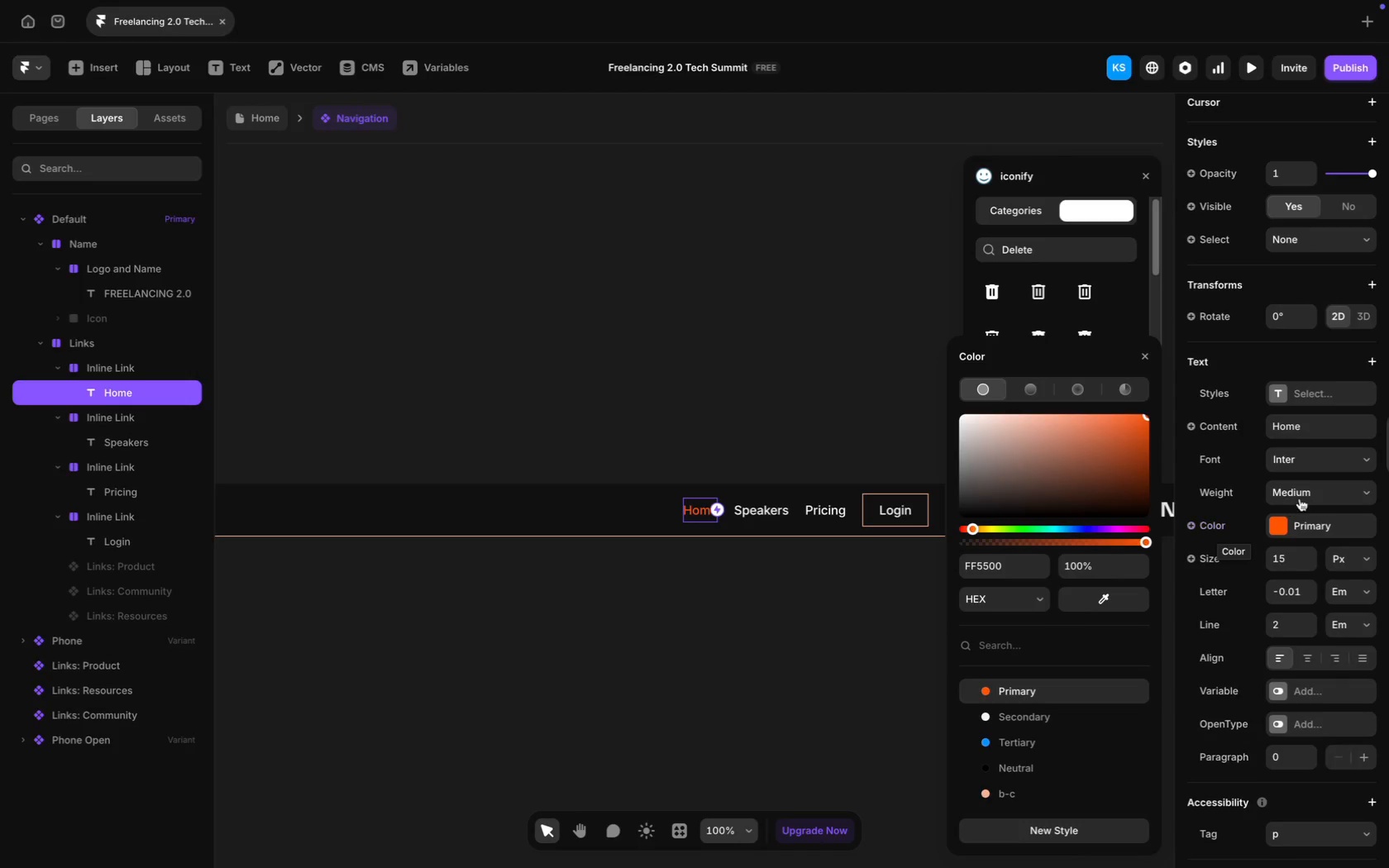 
scroll: coordinate [1363, 648], scroll_direction: down, amount: 54.0
 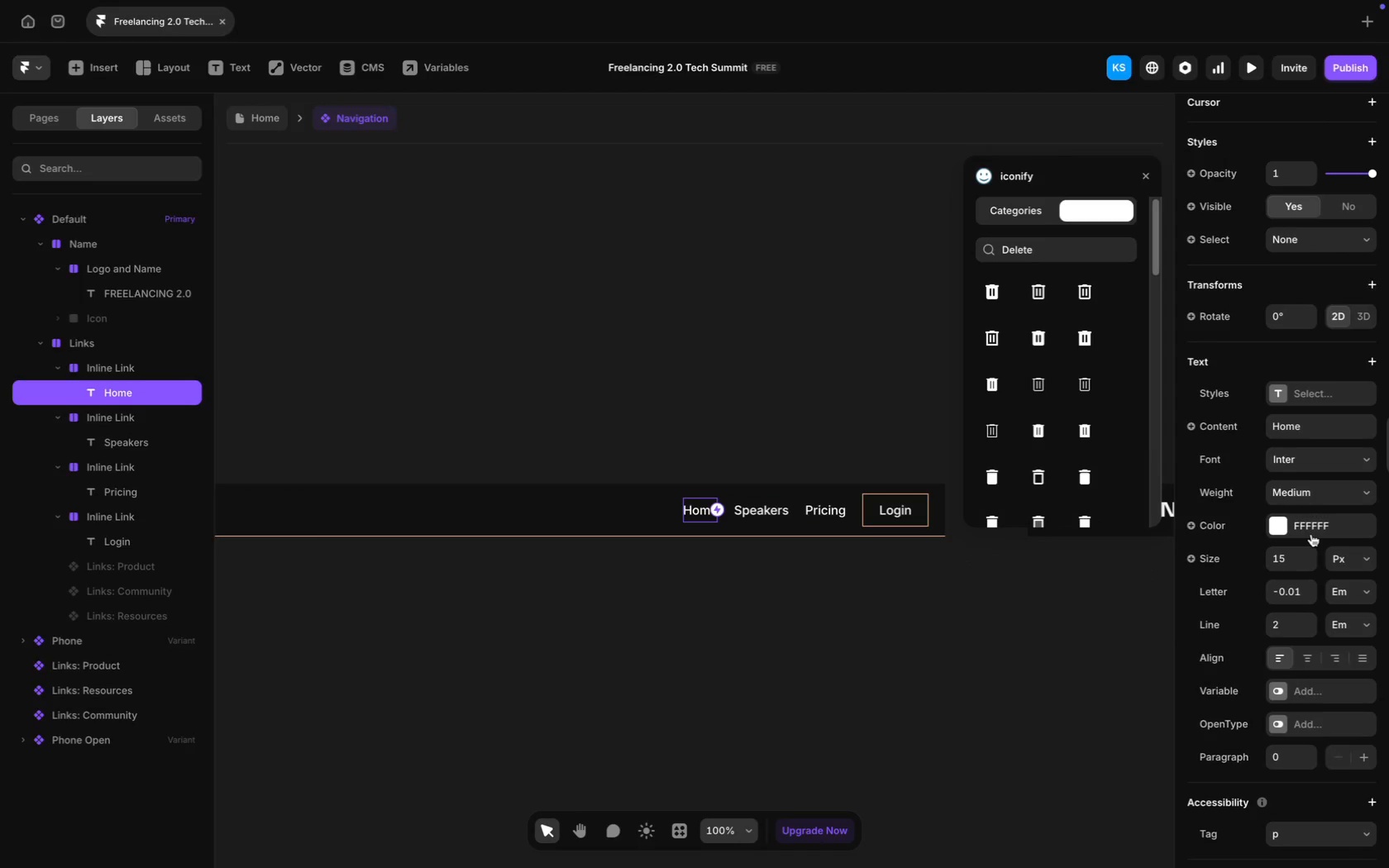 
wait(12.43)
 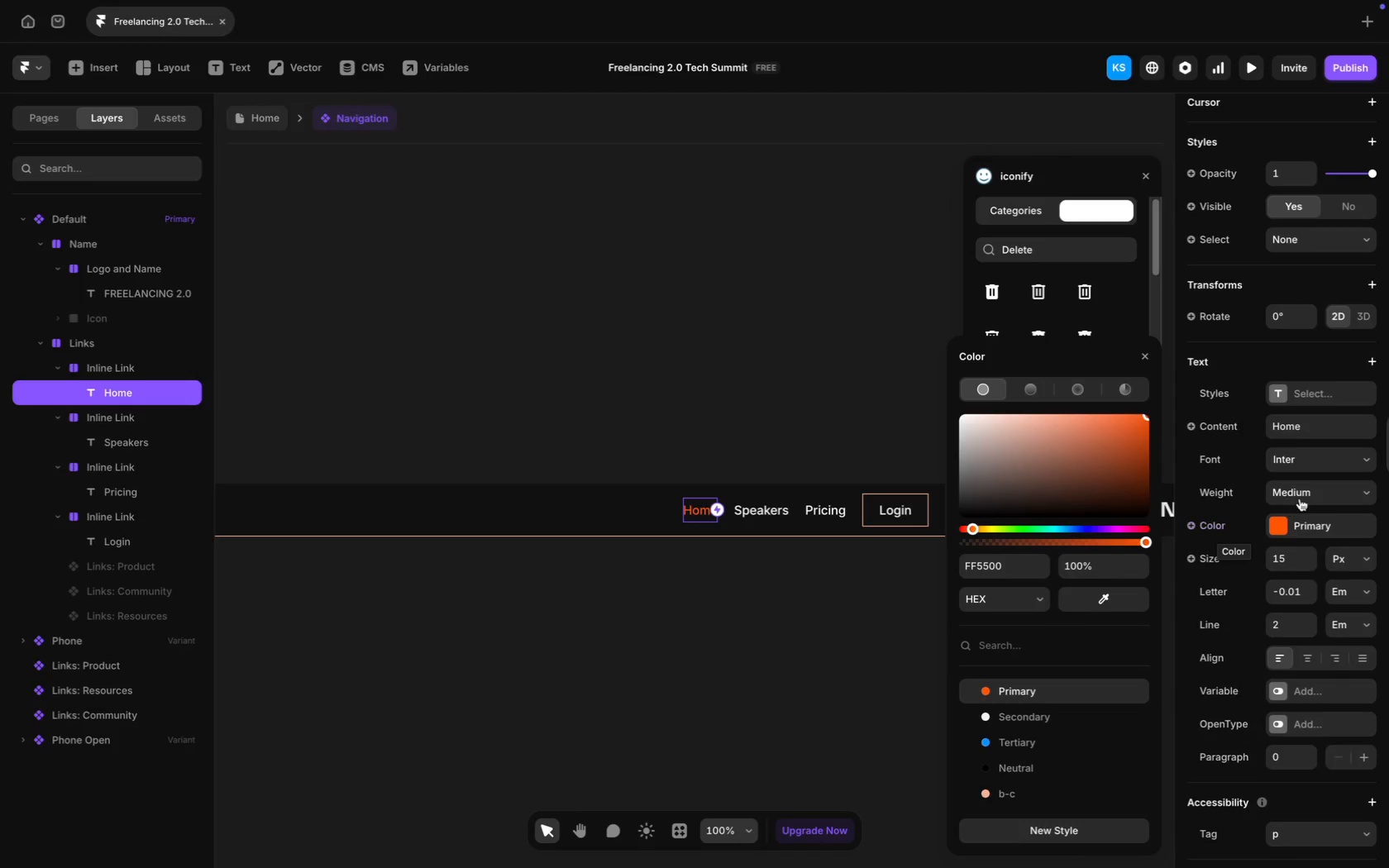 
scroll: coordinate [566, 395], scroll_direction: up, amount: 36.0
 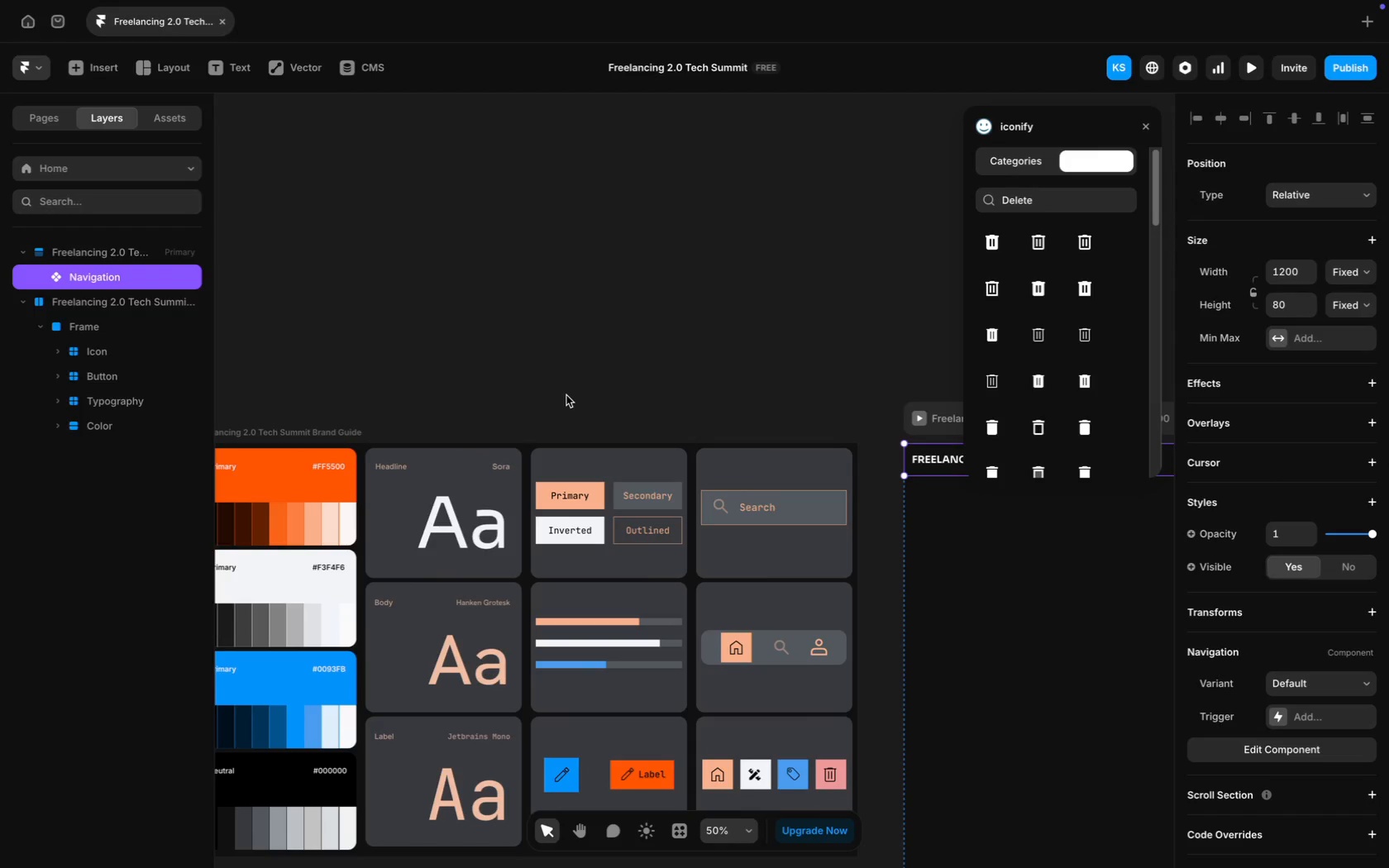 
scroll: coordinate [566, 395], scroll_direction: down, amount: 22.0
 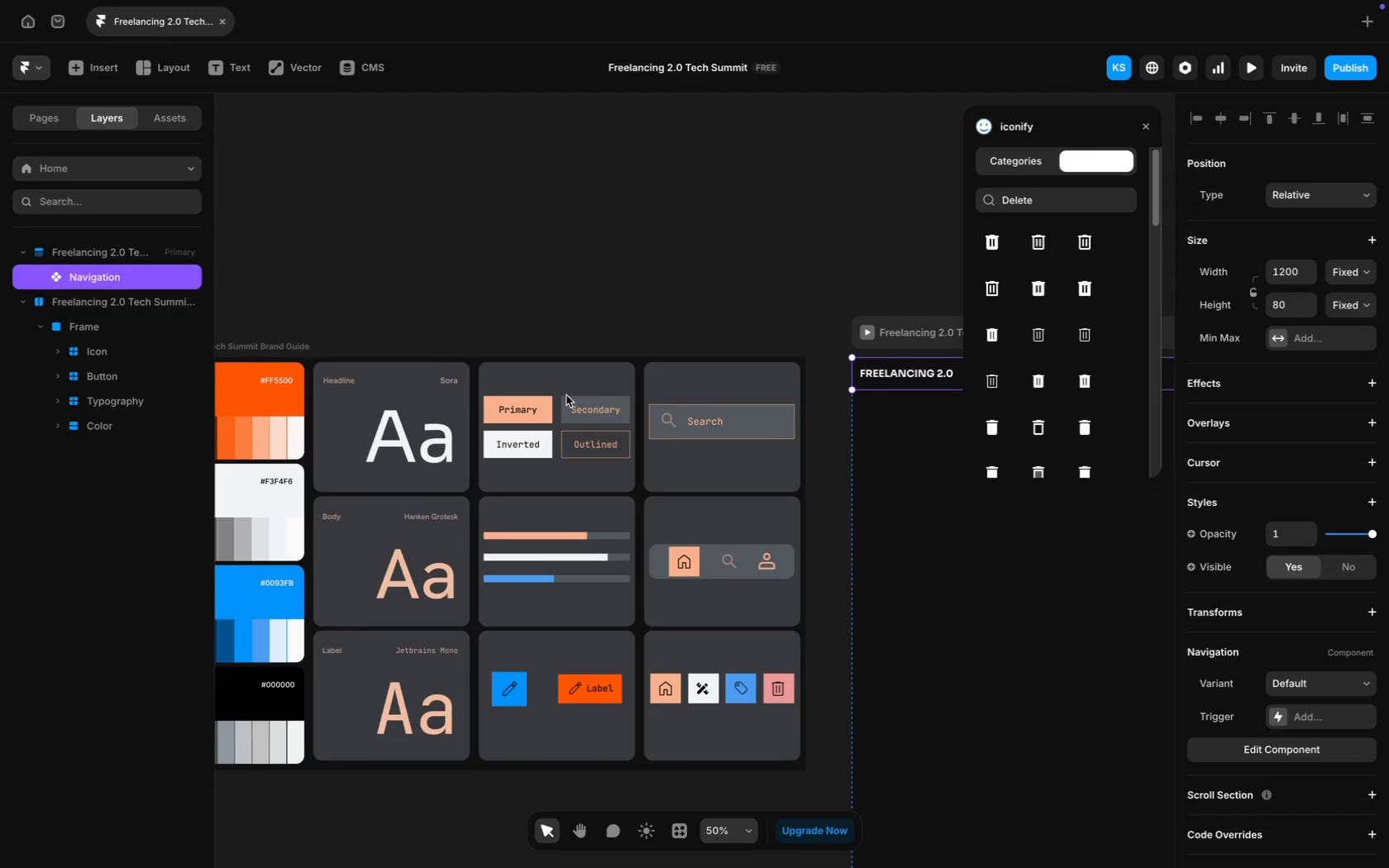 
scroll: coordinate [759, 393], scroll_direction: up, amount: 24.0
 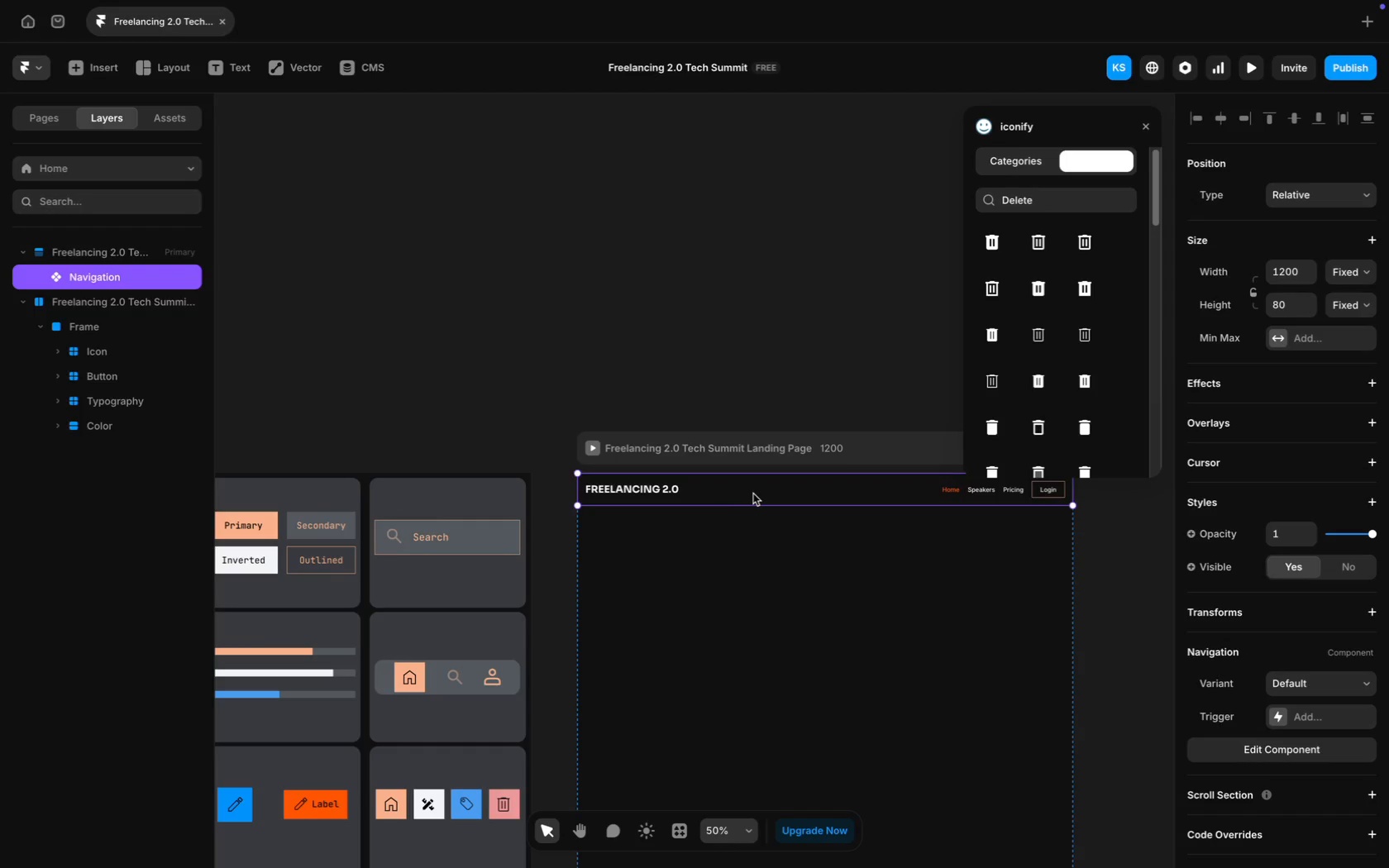 
double_click([753, 494])
 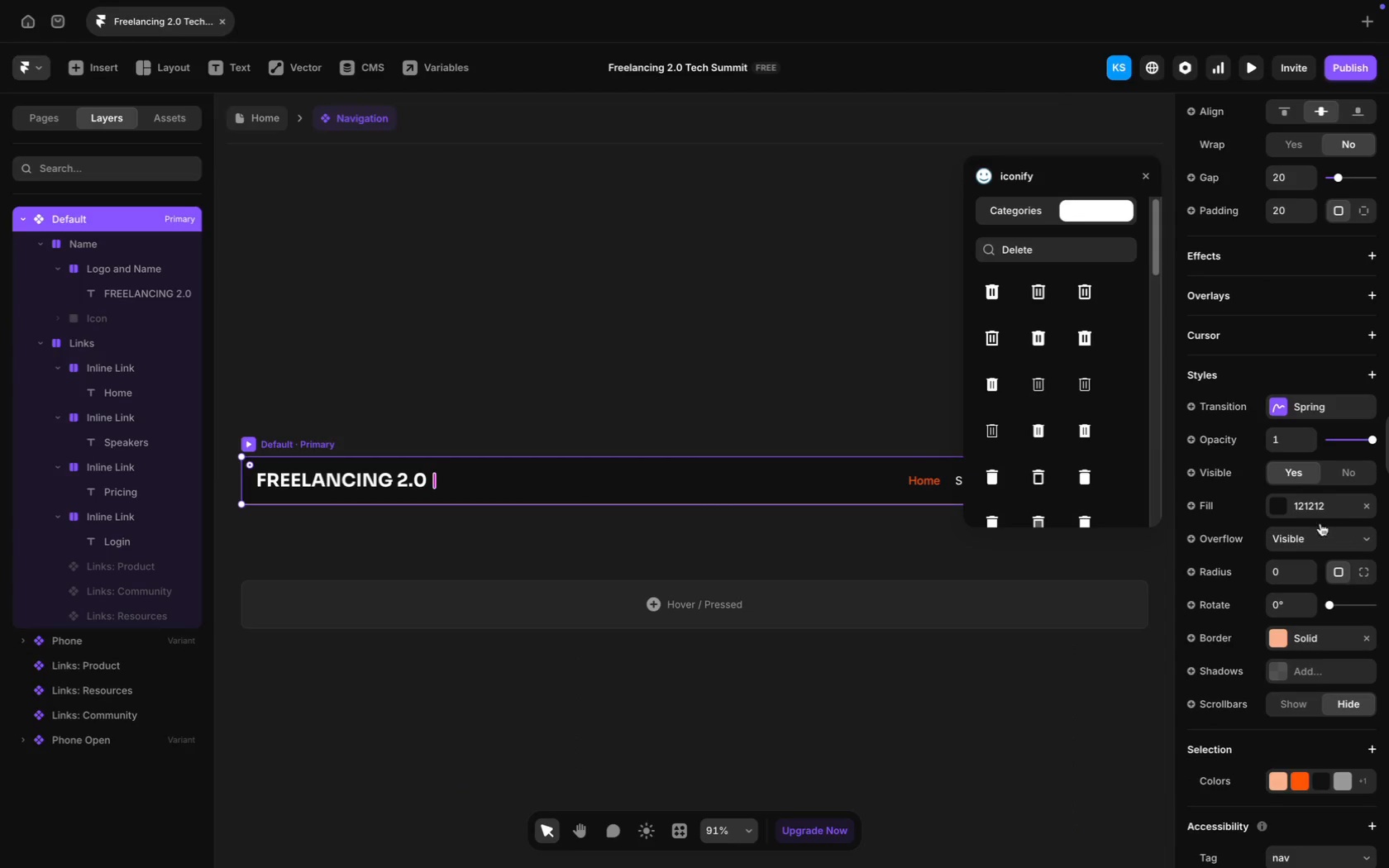 
key(Shift+ShiftLeft)
 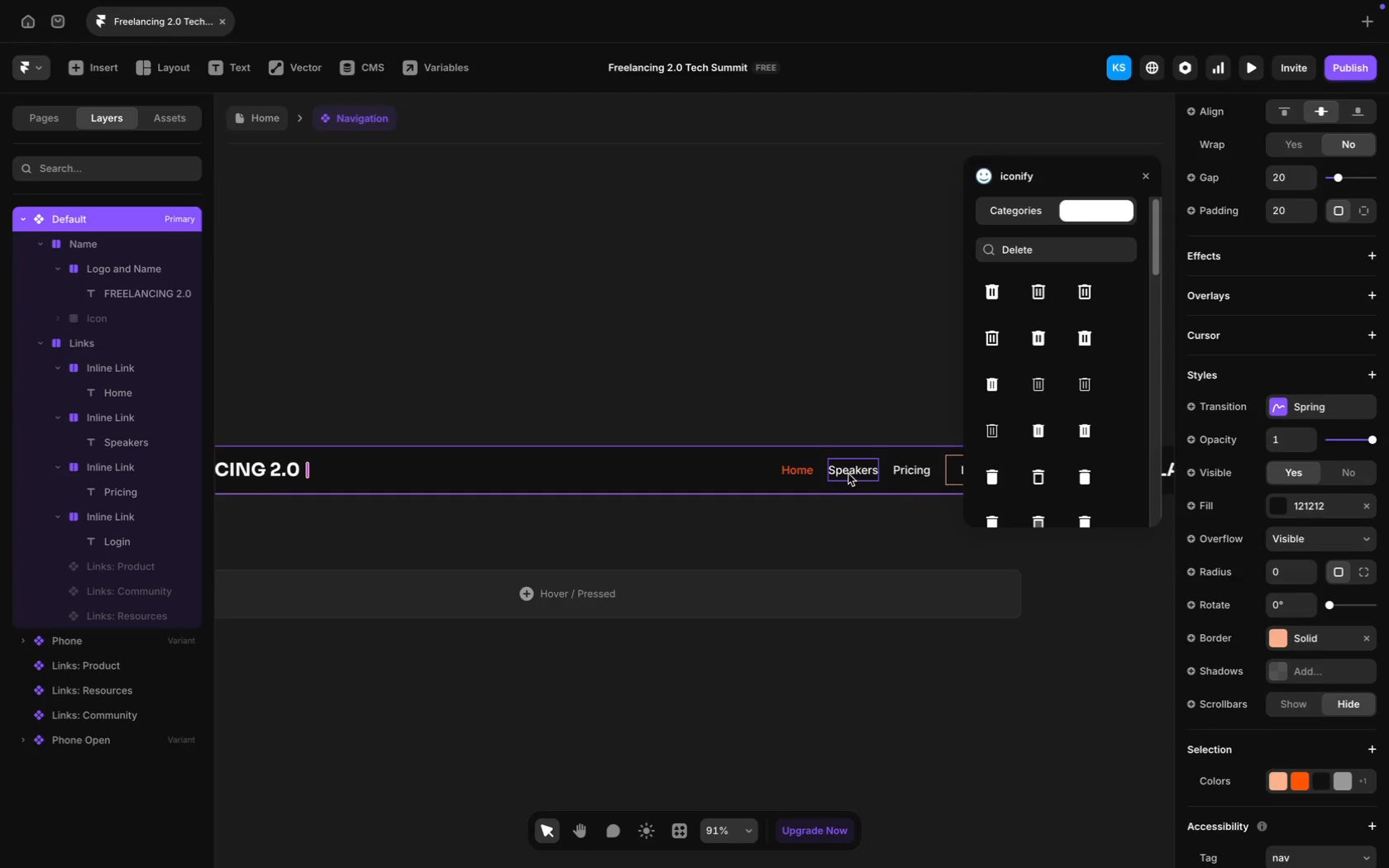 
scroll: coordinate [930, 568], scroll_direction: down, amount: 14.0
 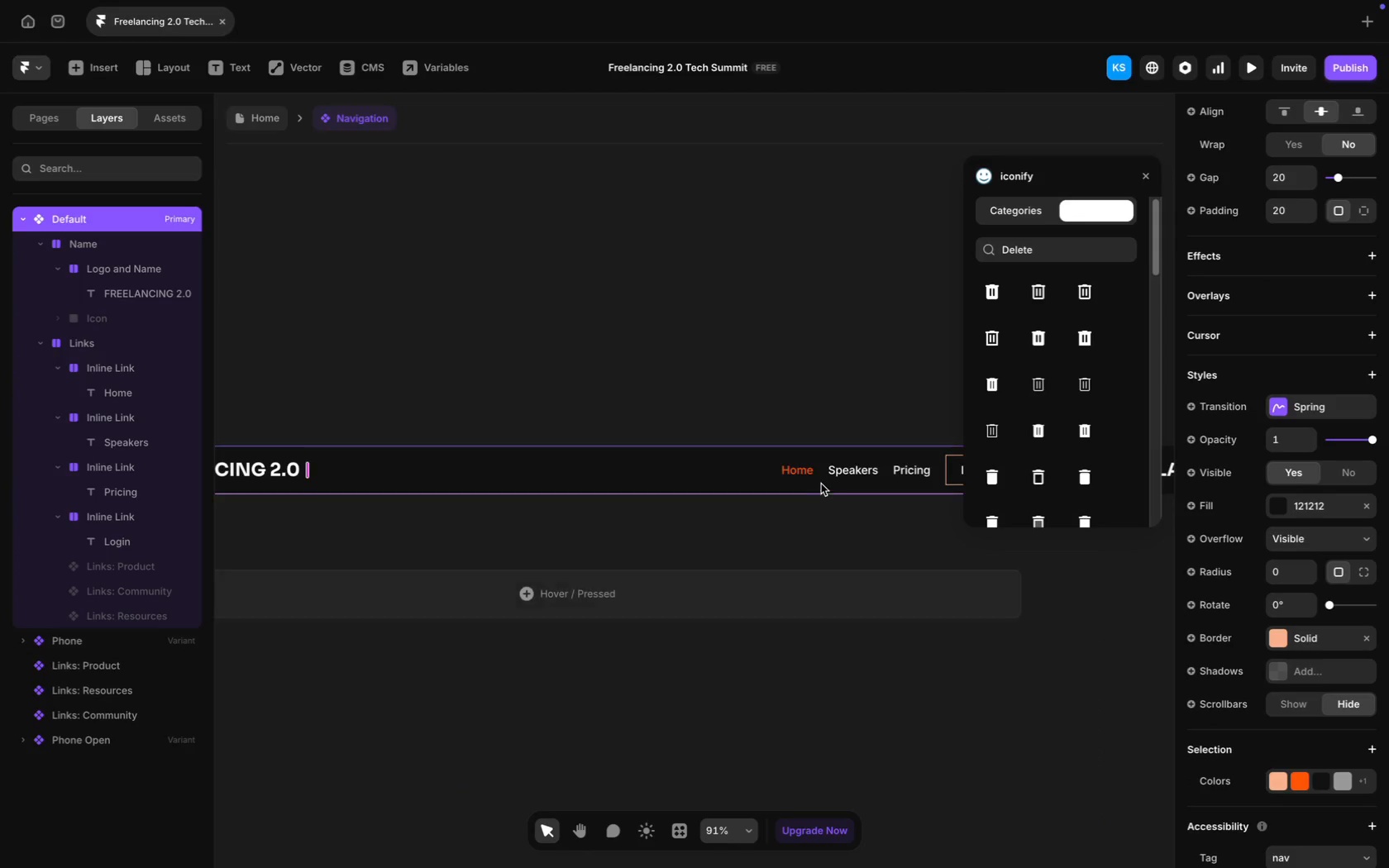 
left_click([848, 474])
 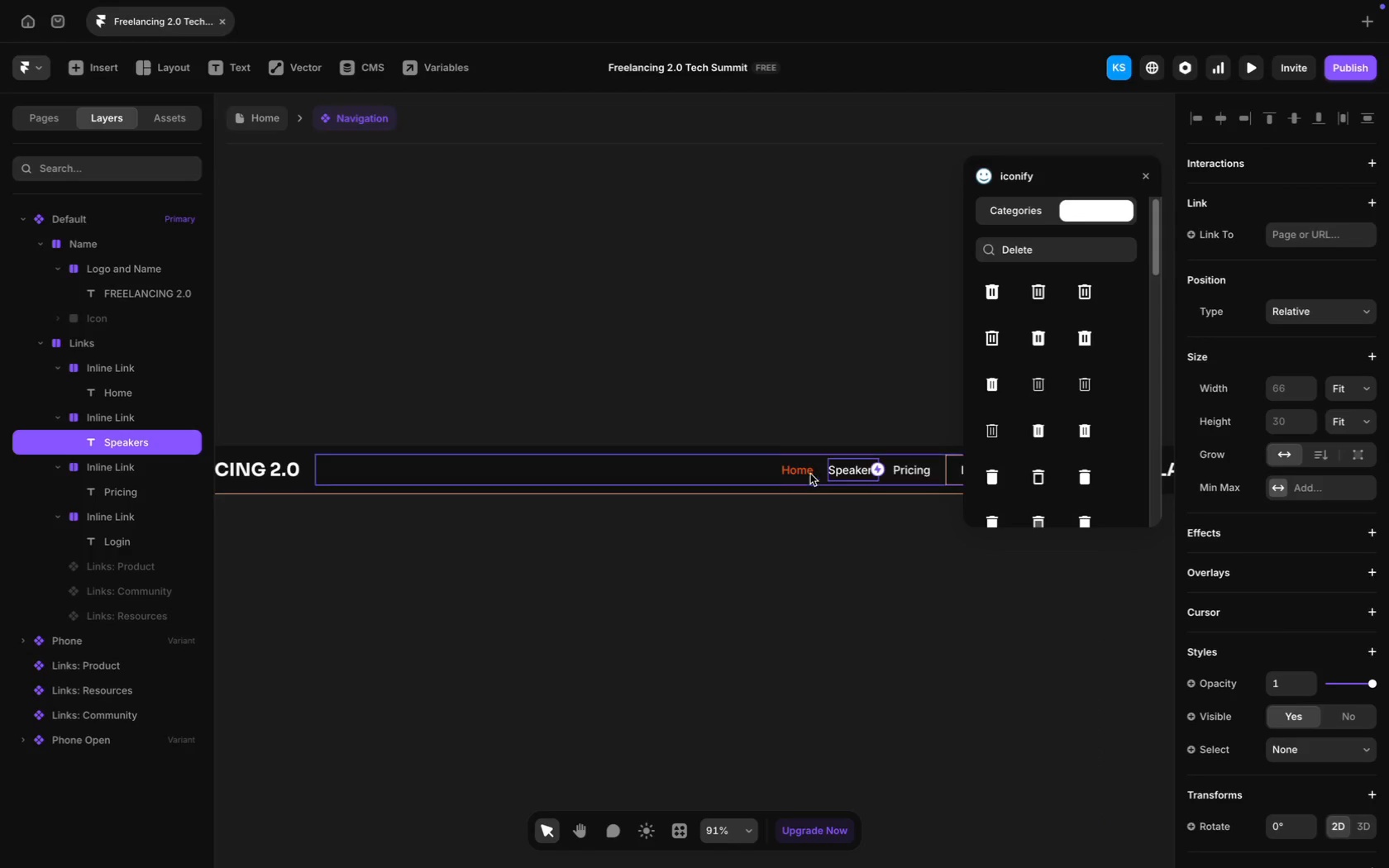 
key(Shift+ShiftLeft)
 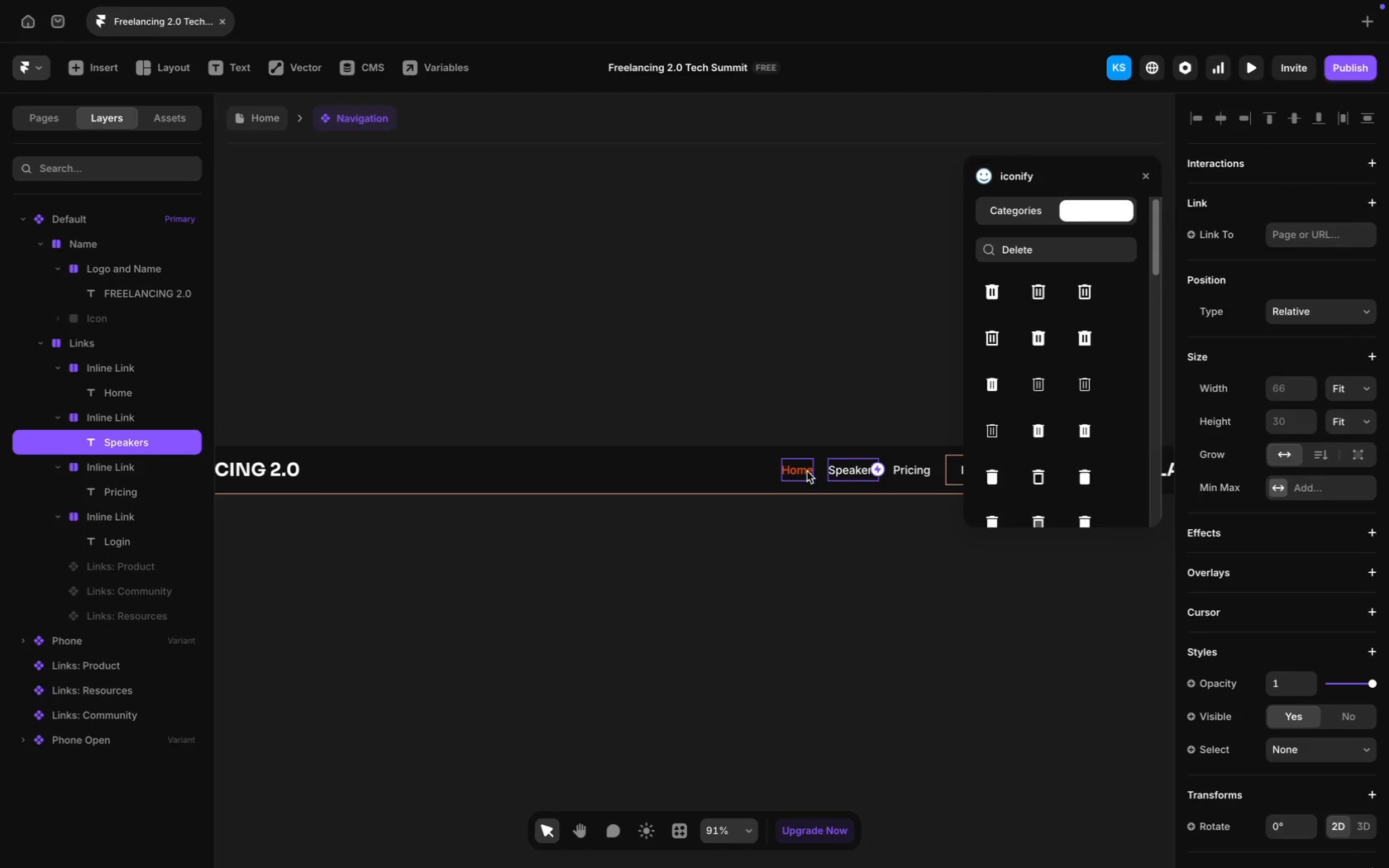 
hold_key(key=ShiftLeft, duration=1.66)
left_click([807, 471])
 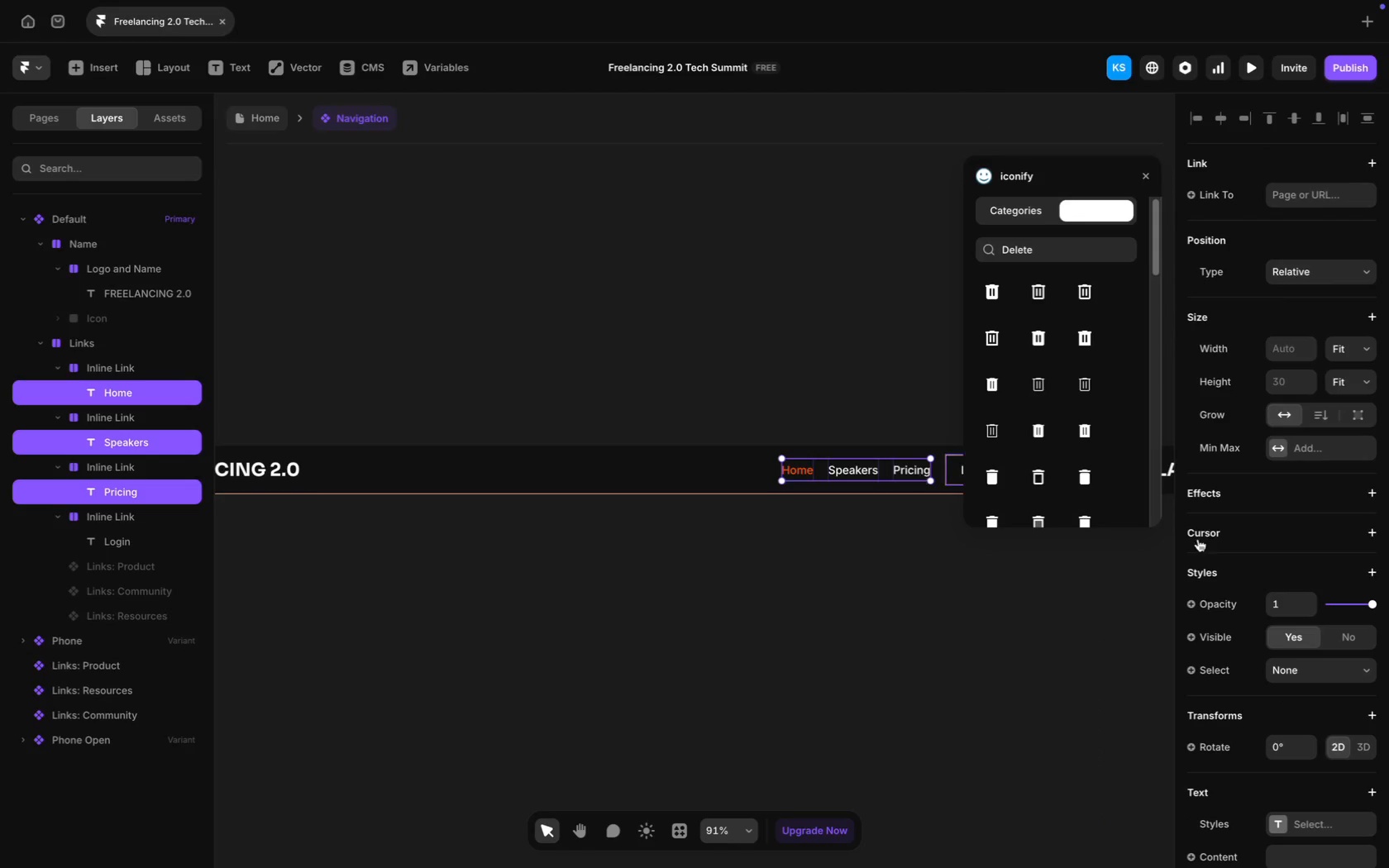 
scroll: coordinate [1240, 559], scroll_direction: down, amount: 32.0
 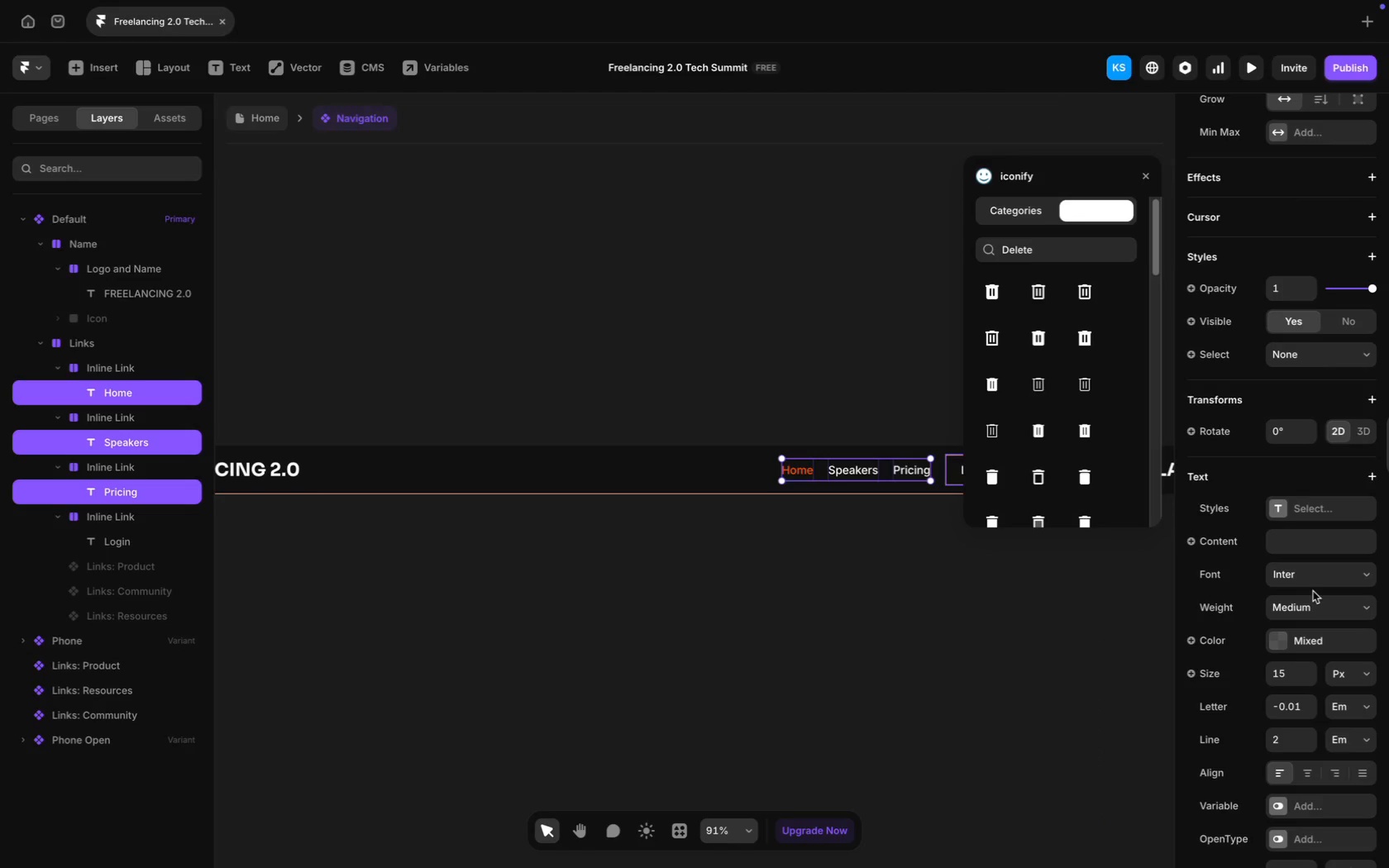 
left_click([1315, 584])
 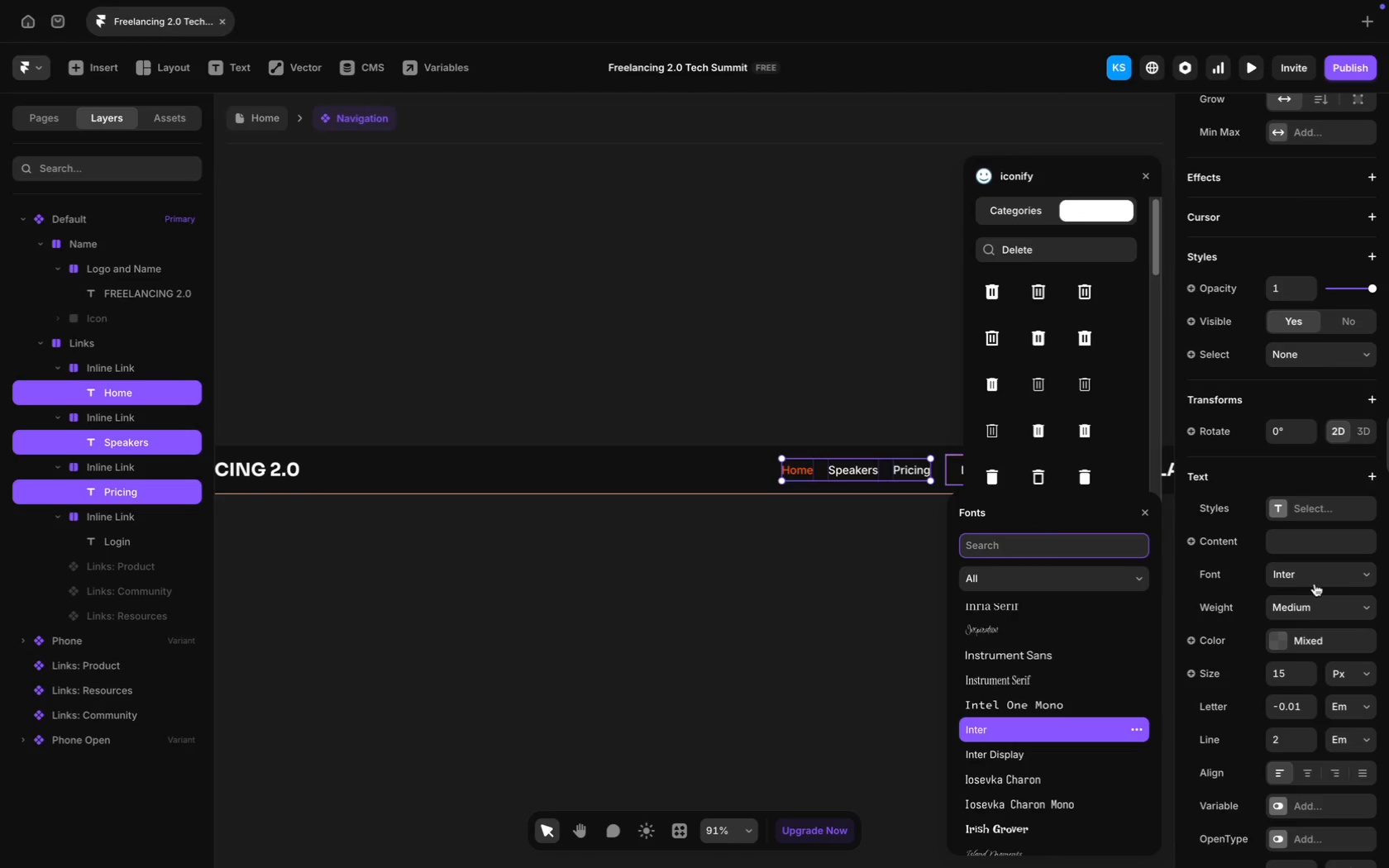 
type(Jet)
 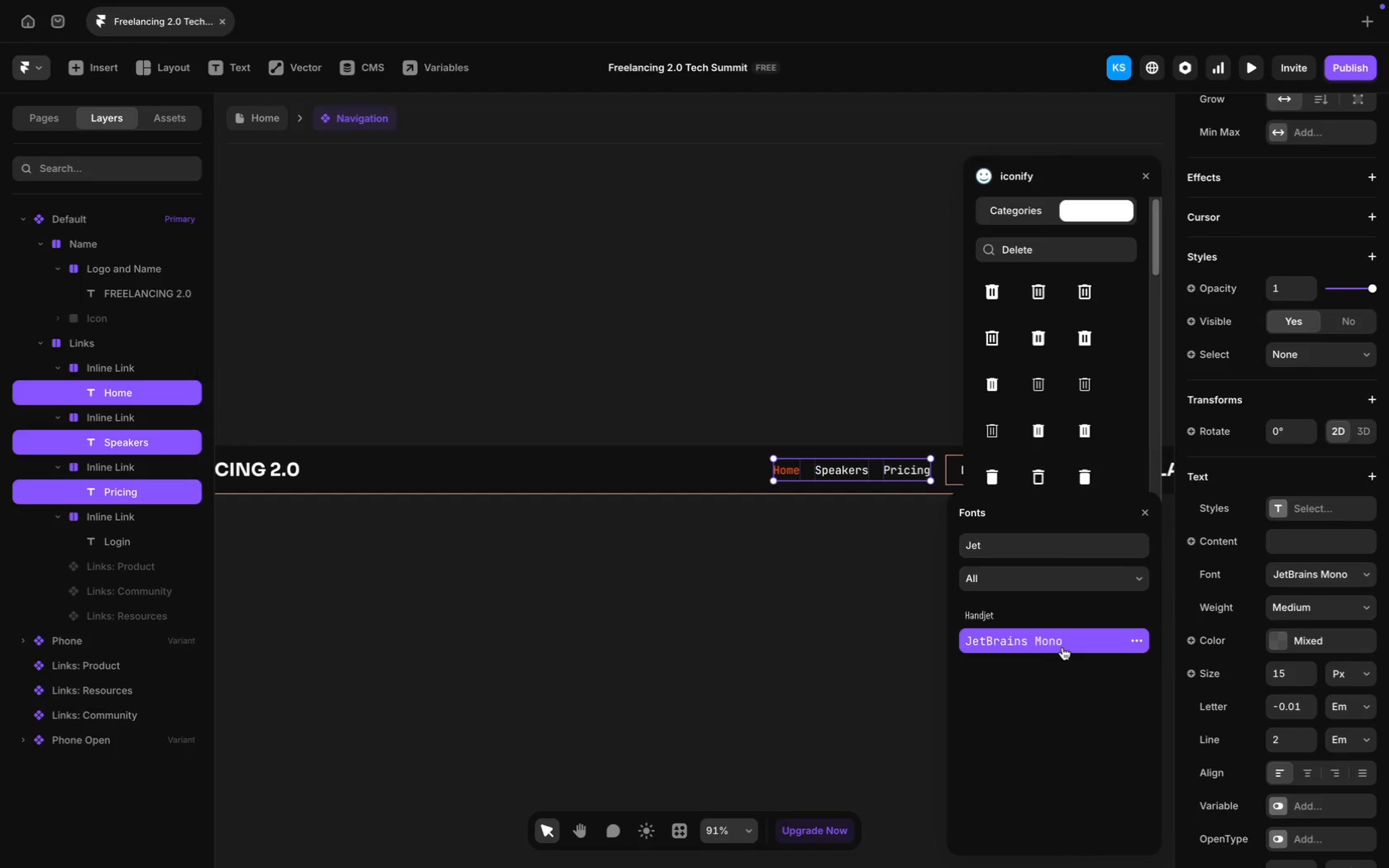 
wait(9.01)
 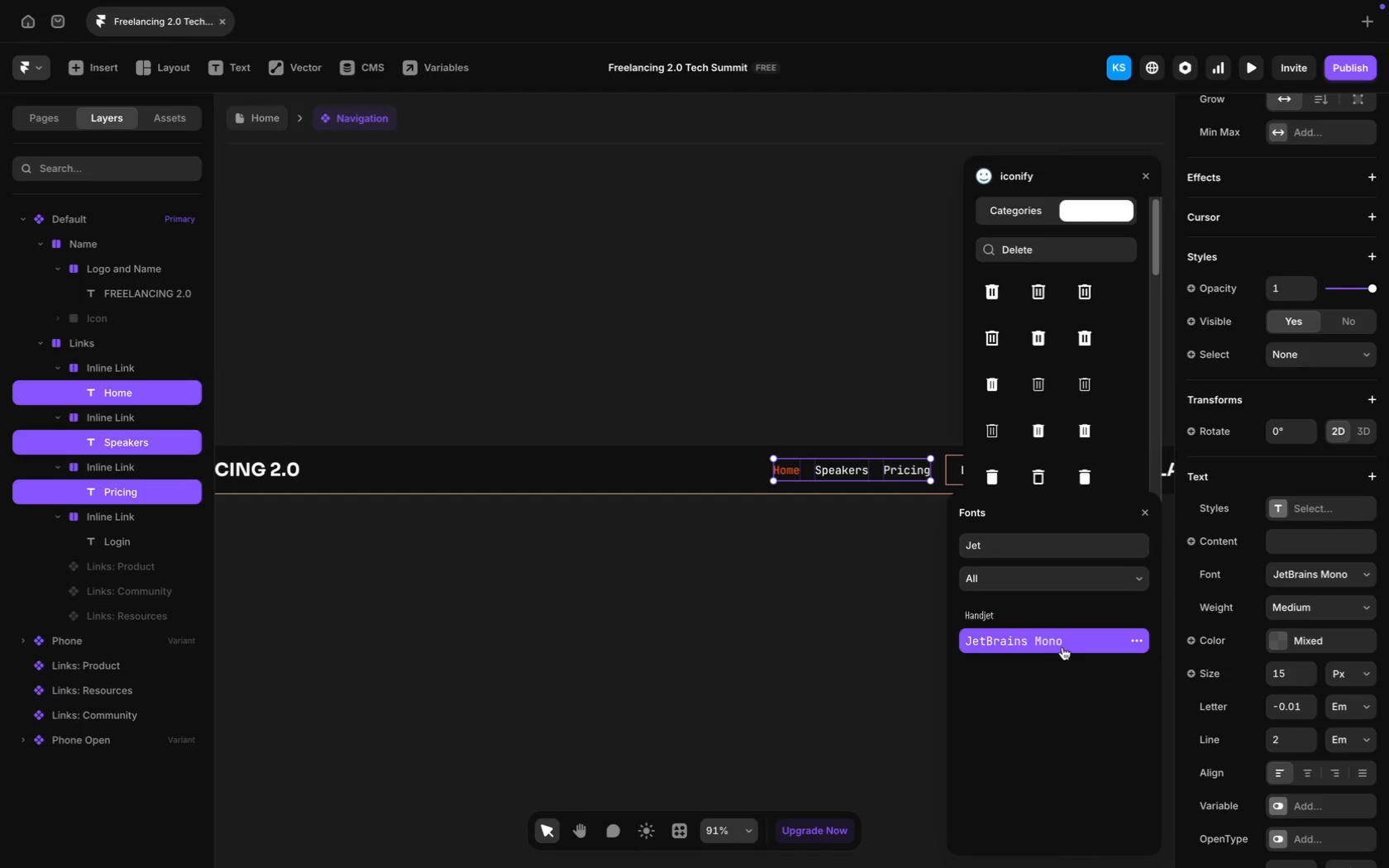 
left_click([1305, 666])
 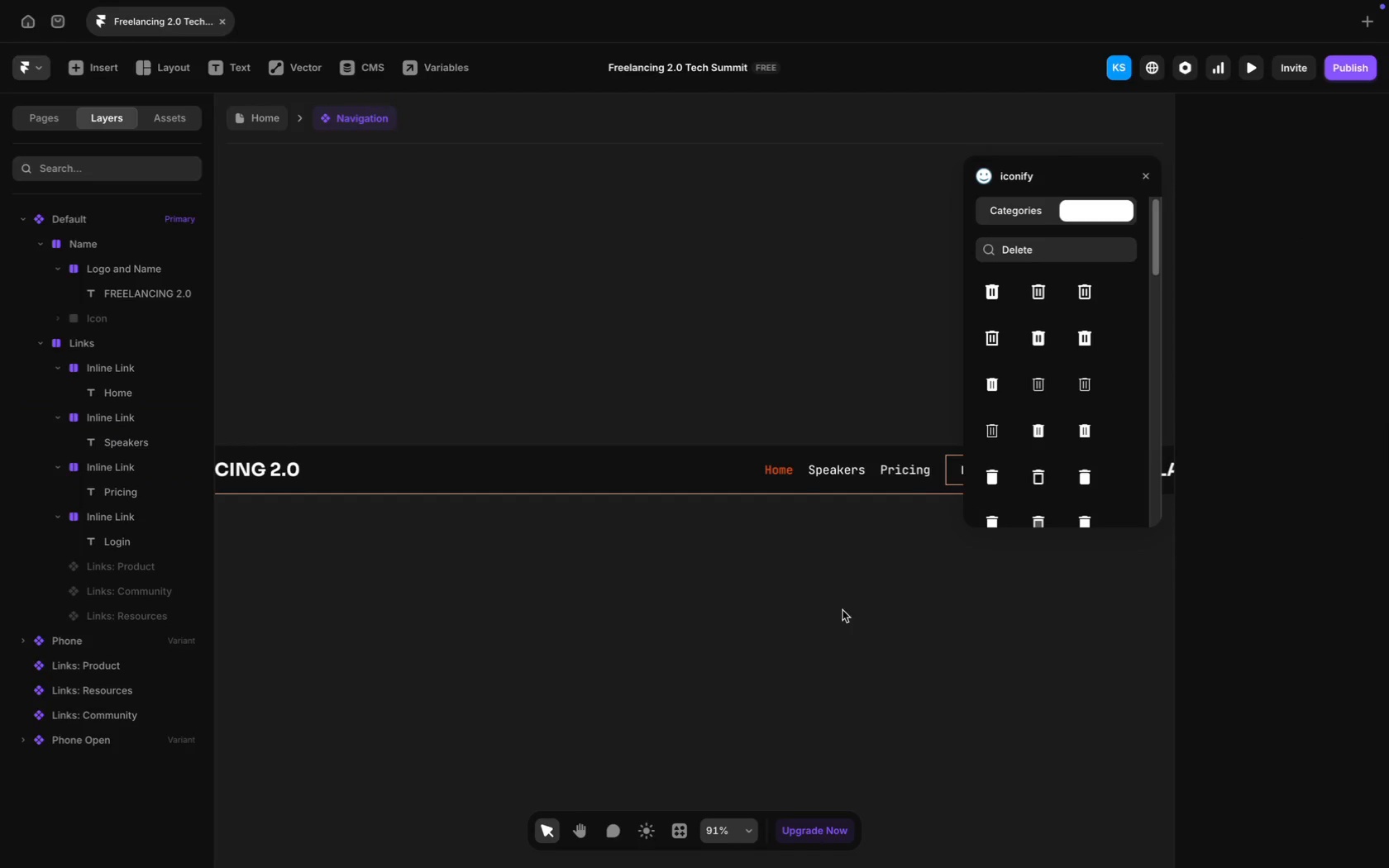 
scroll: coordinate [860, 604], scroll_direction: down, amount: 24.0
 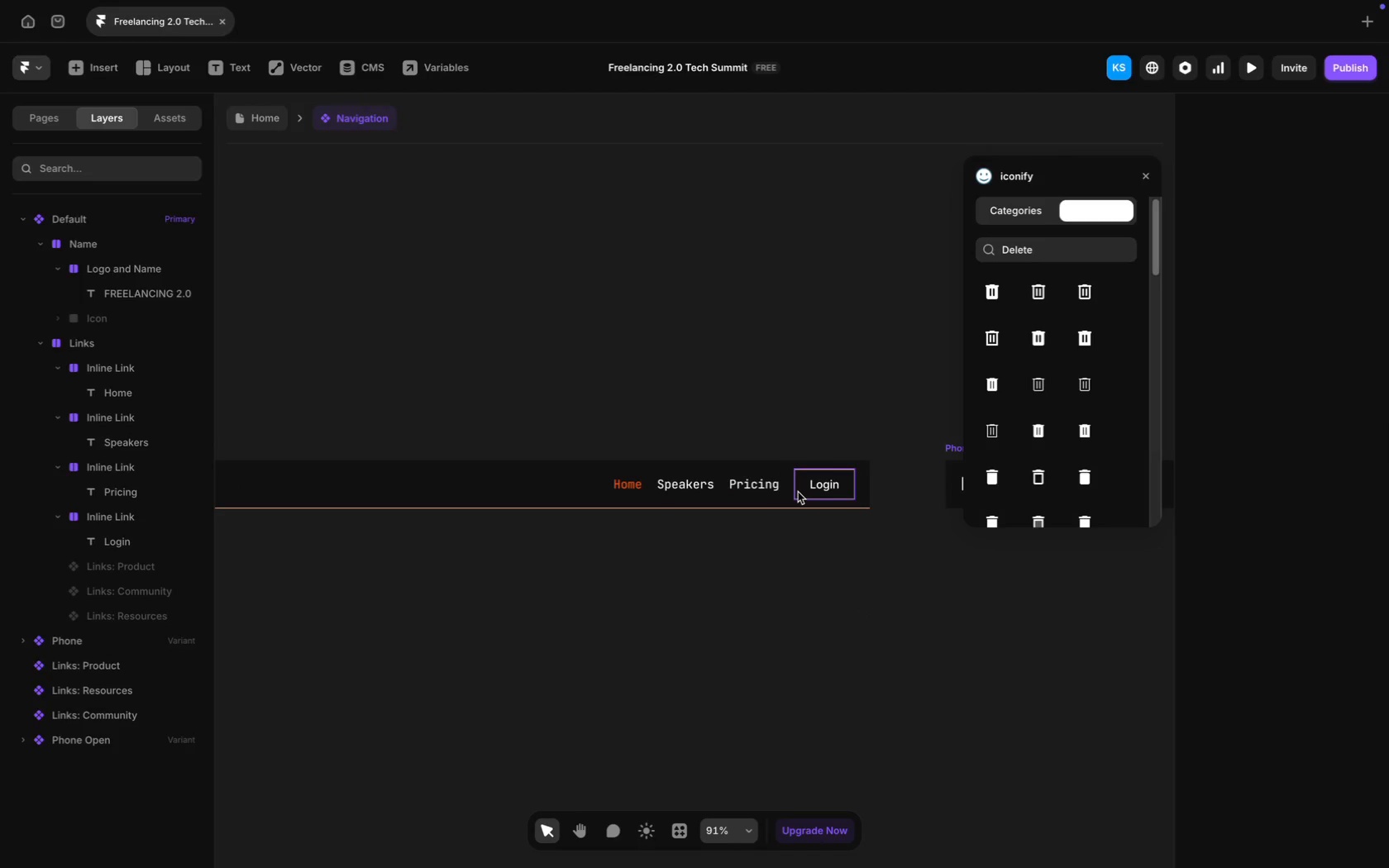 
left_click([799, 493])
 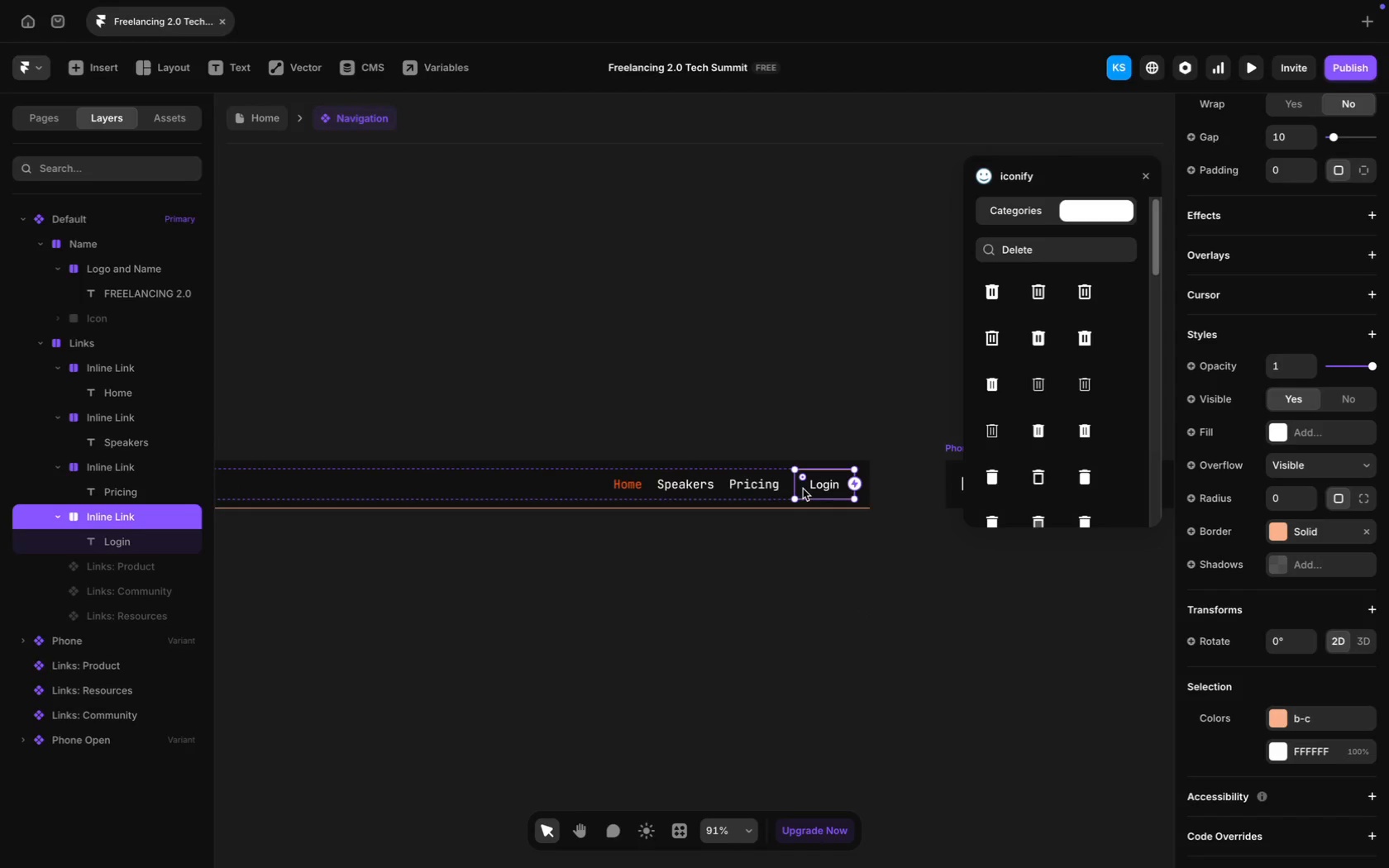 
left_click_drag(start_coordinate=[801, 489], to_coordinate=[862, 487])
 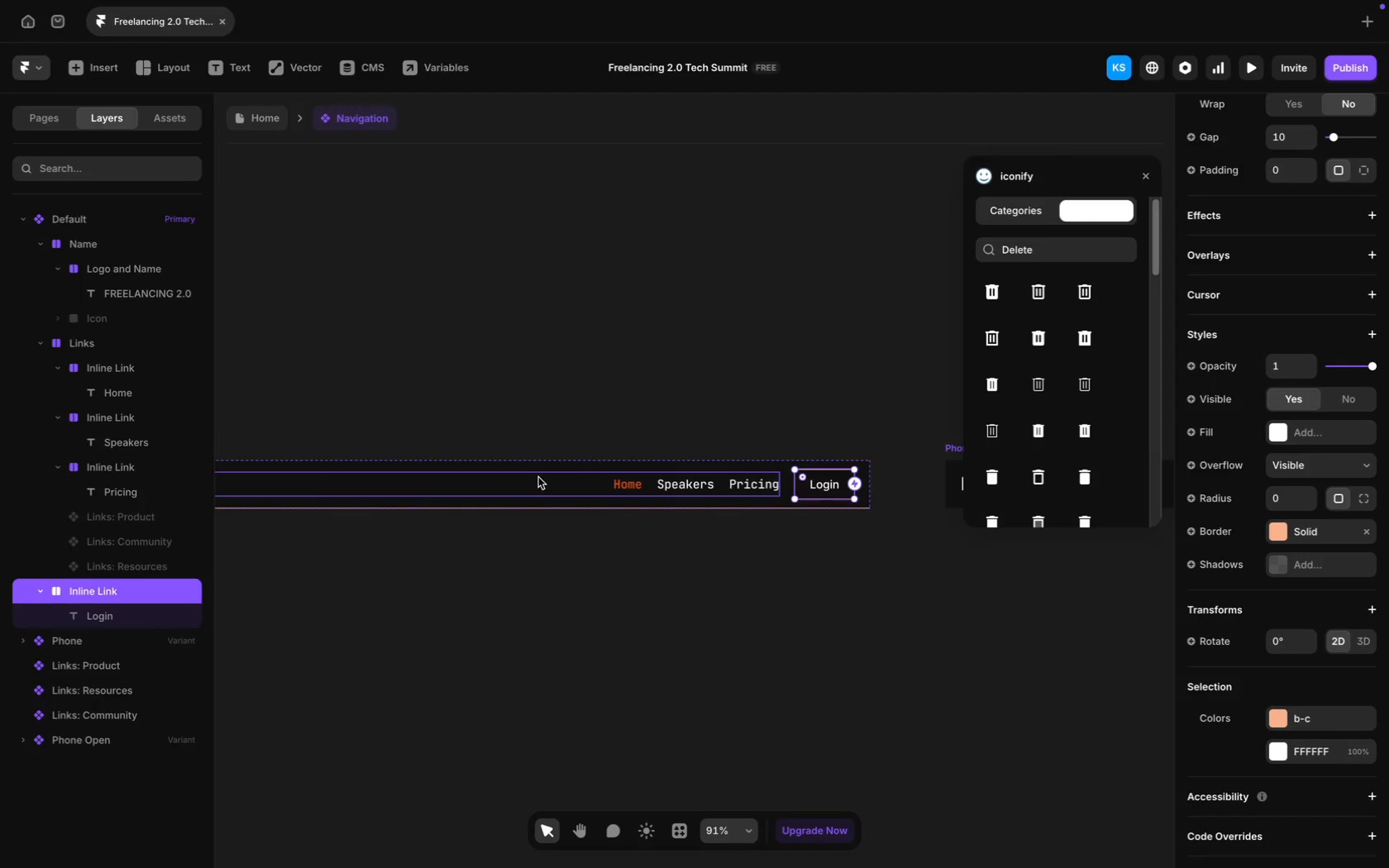 
left_click([525, 479])
 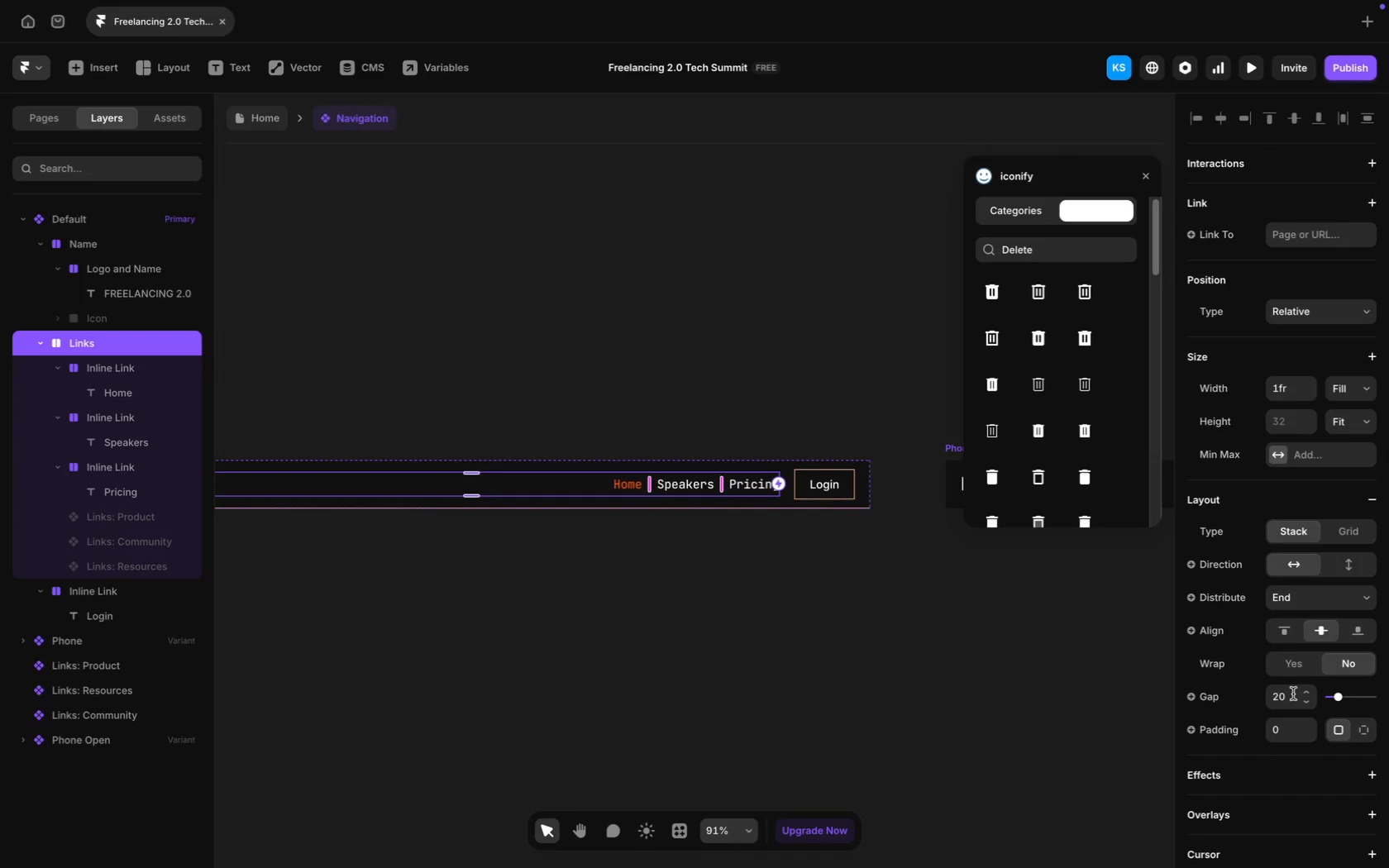 
type(40)
 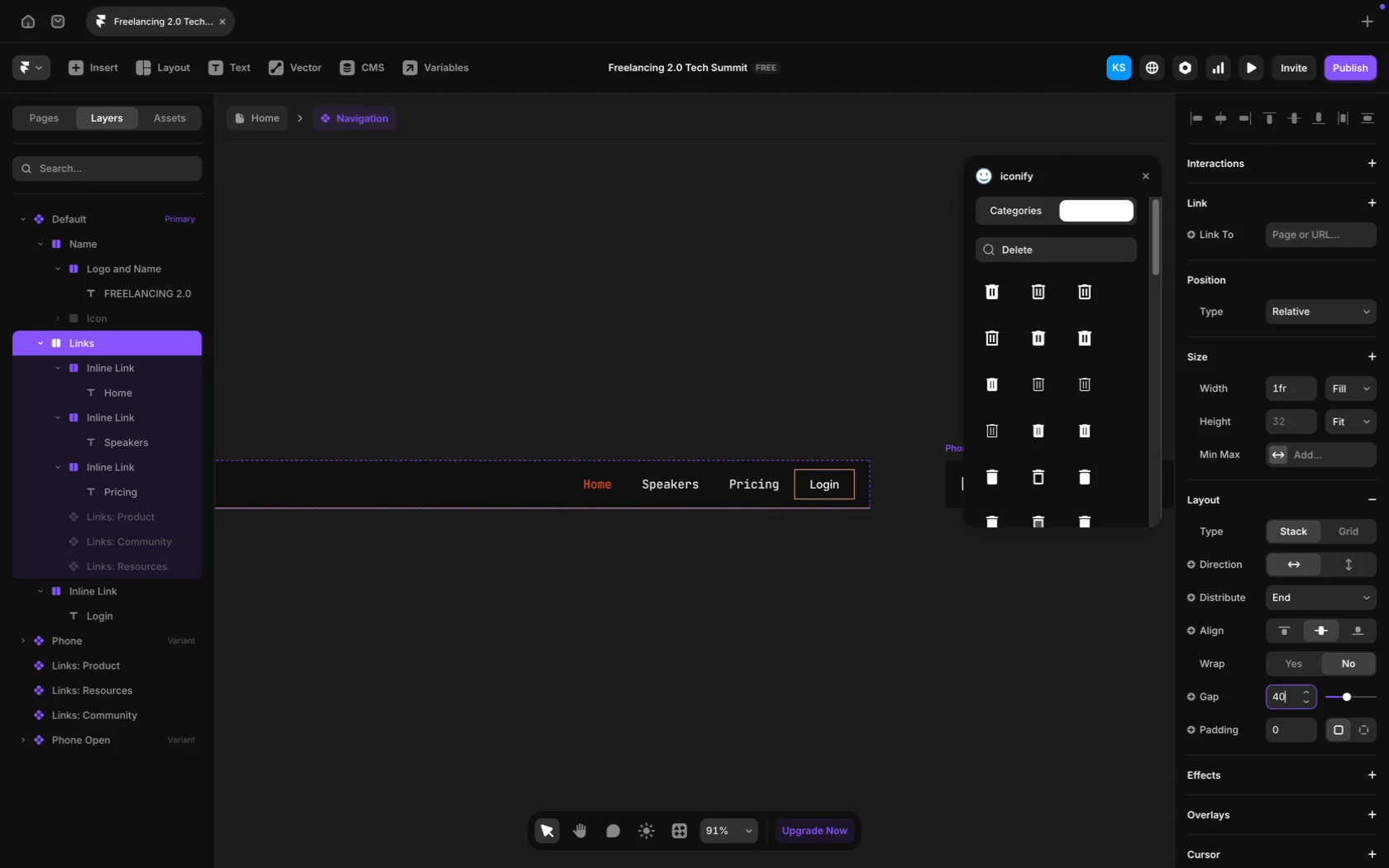 
key(Enter)
 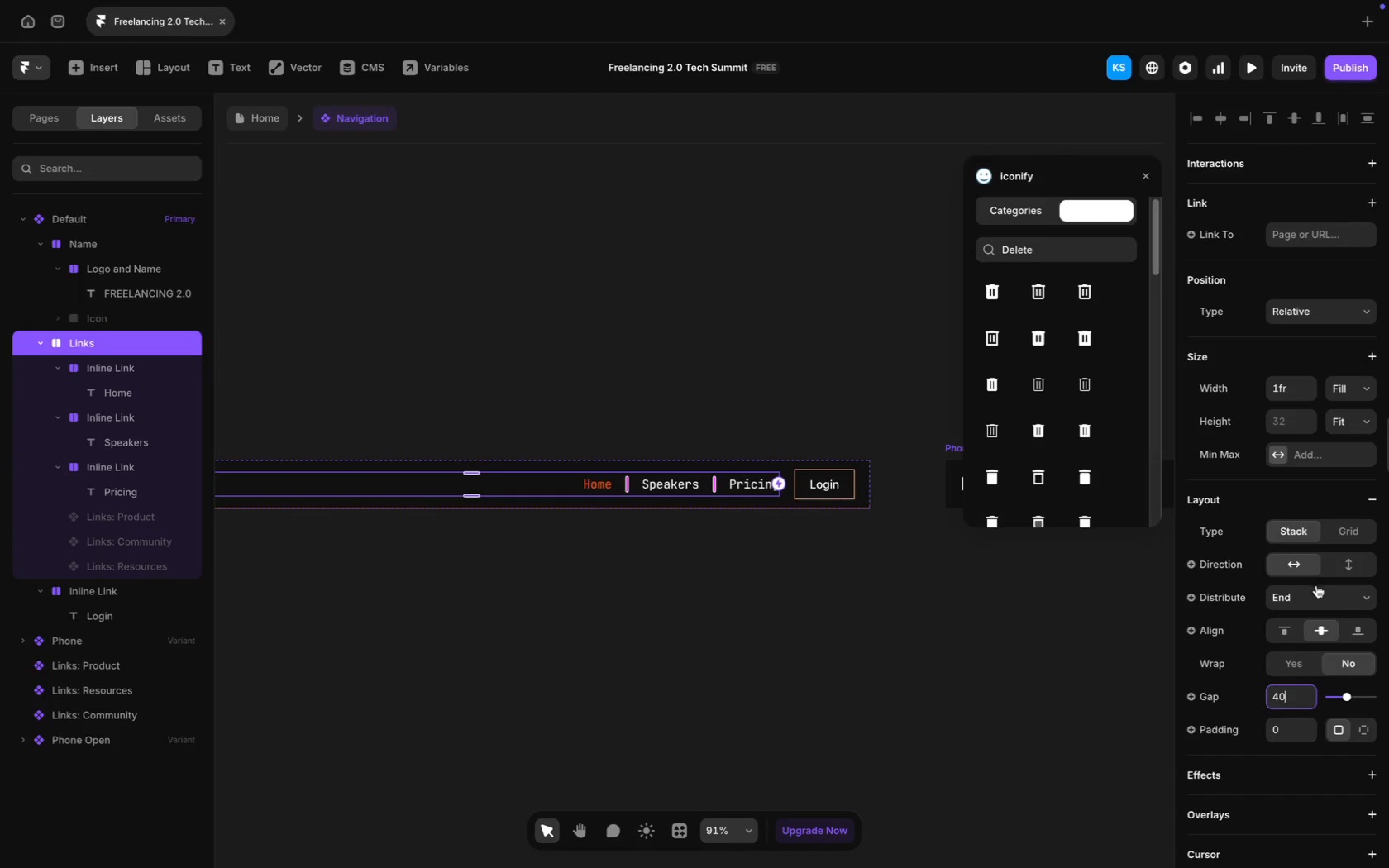 
left_click([1316, 591])
 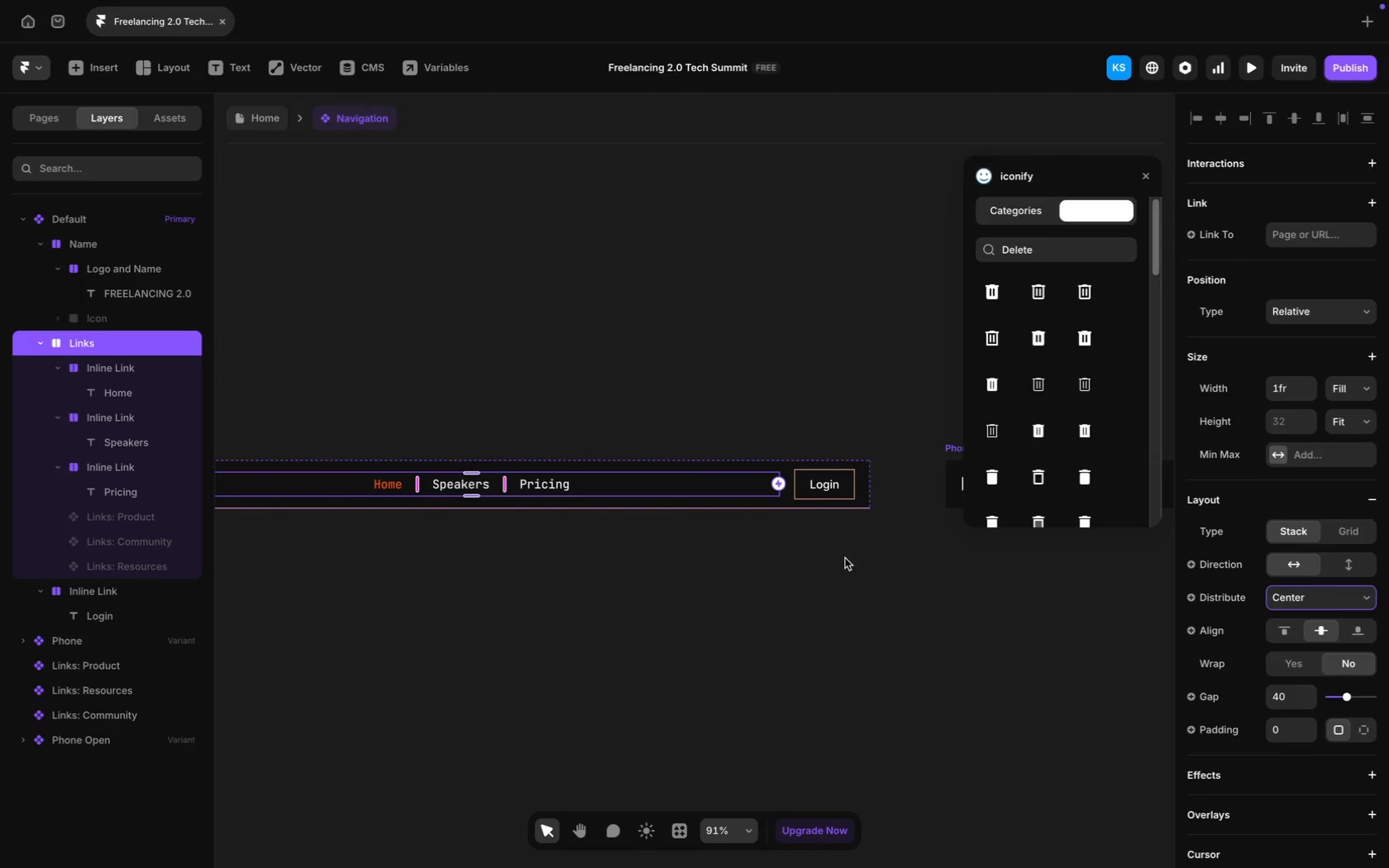 
scroll: coordinate [845, 558], scroll_direction: down, amount: 1.0
 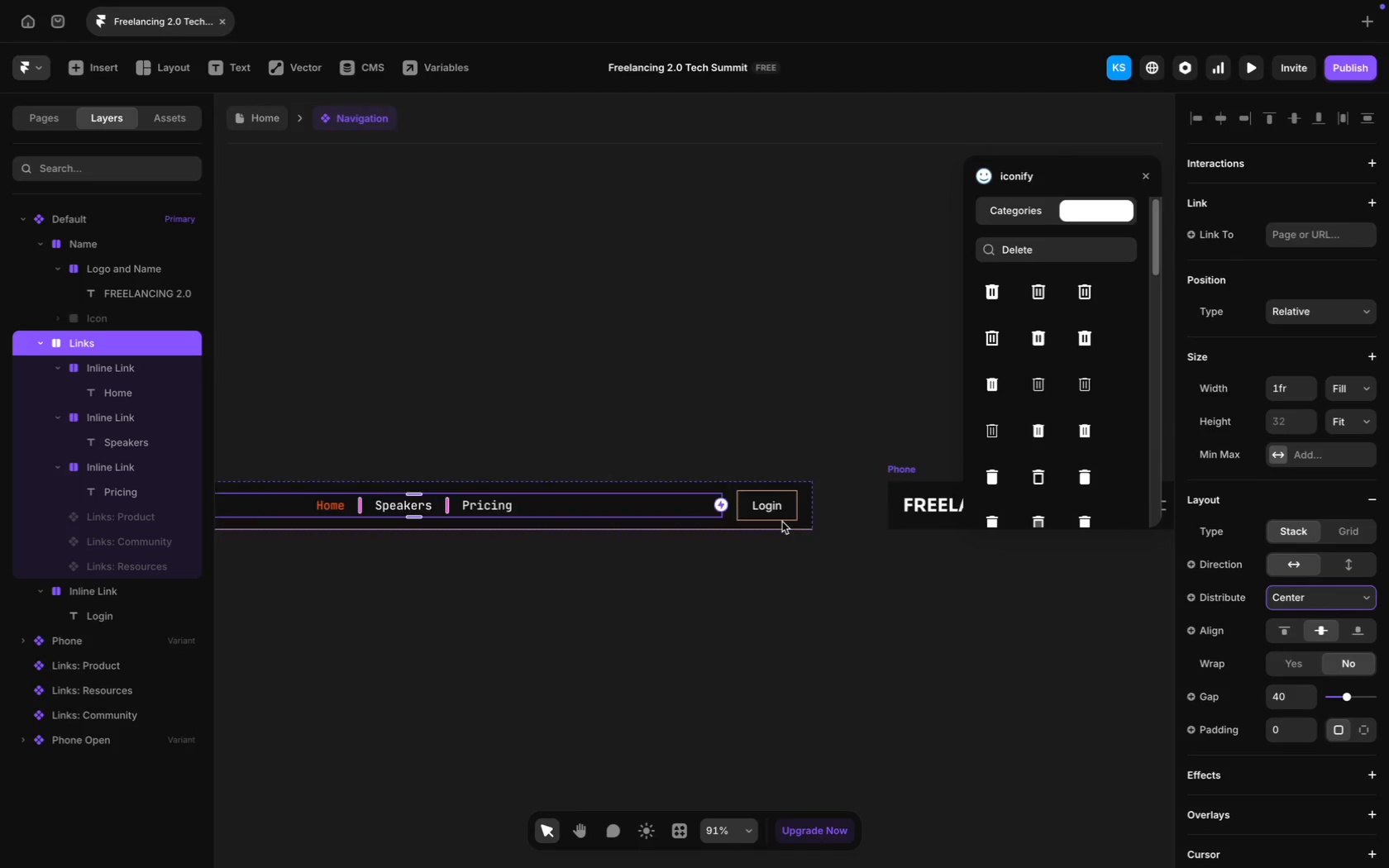 
scroll: coordinate [606, 548], scroll_direction: up, amount: 52.0
 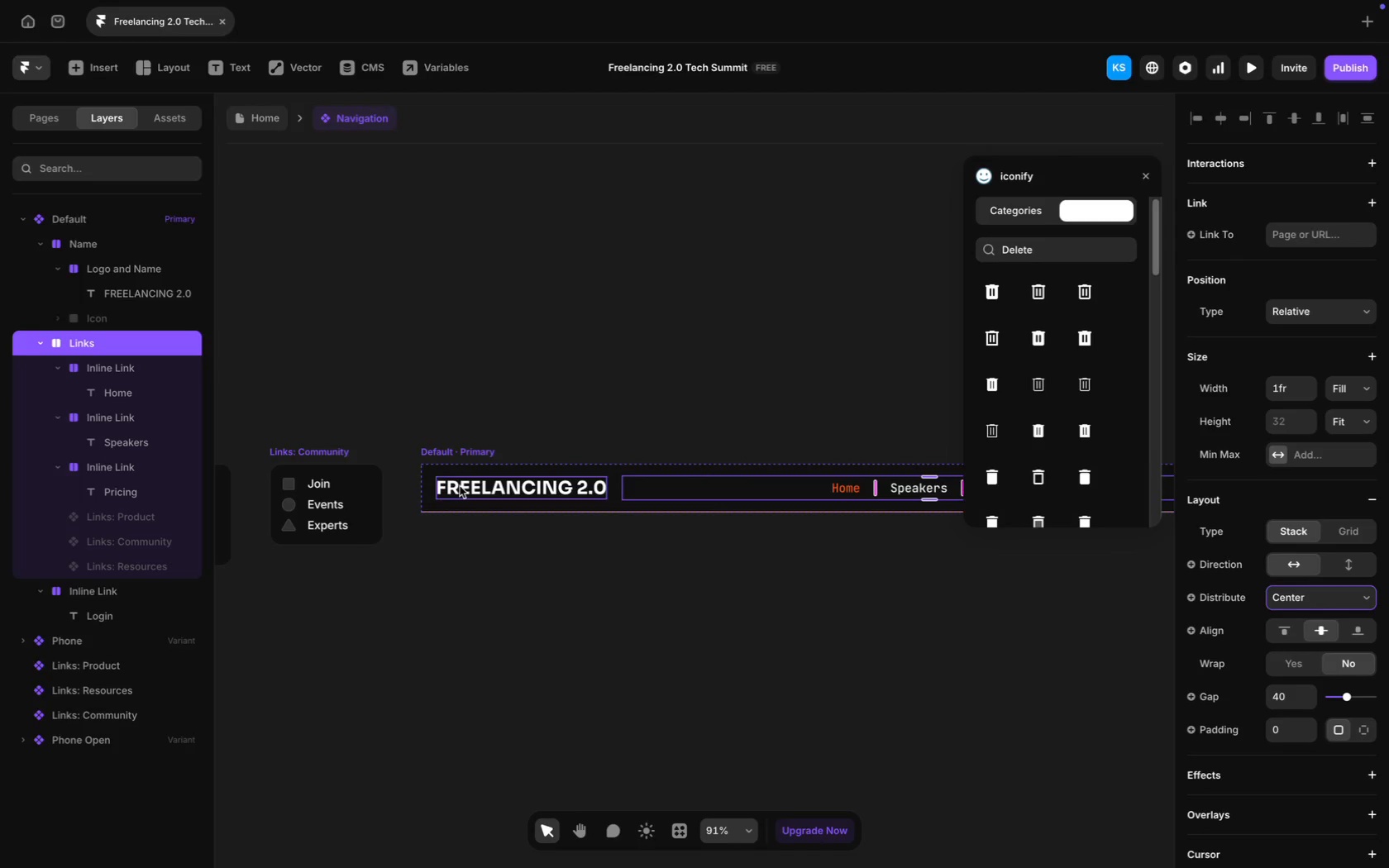 
left_click([460, 486])
 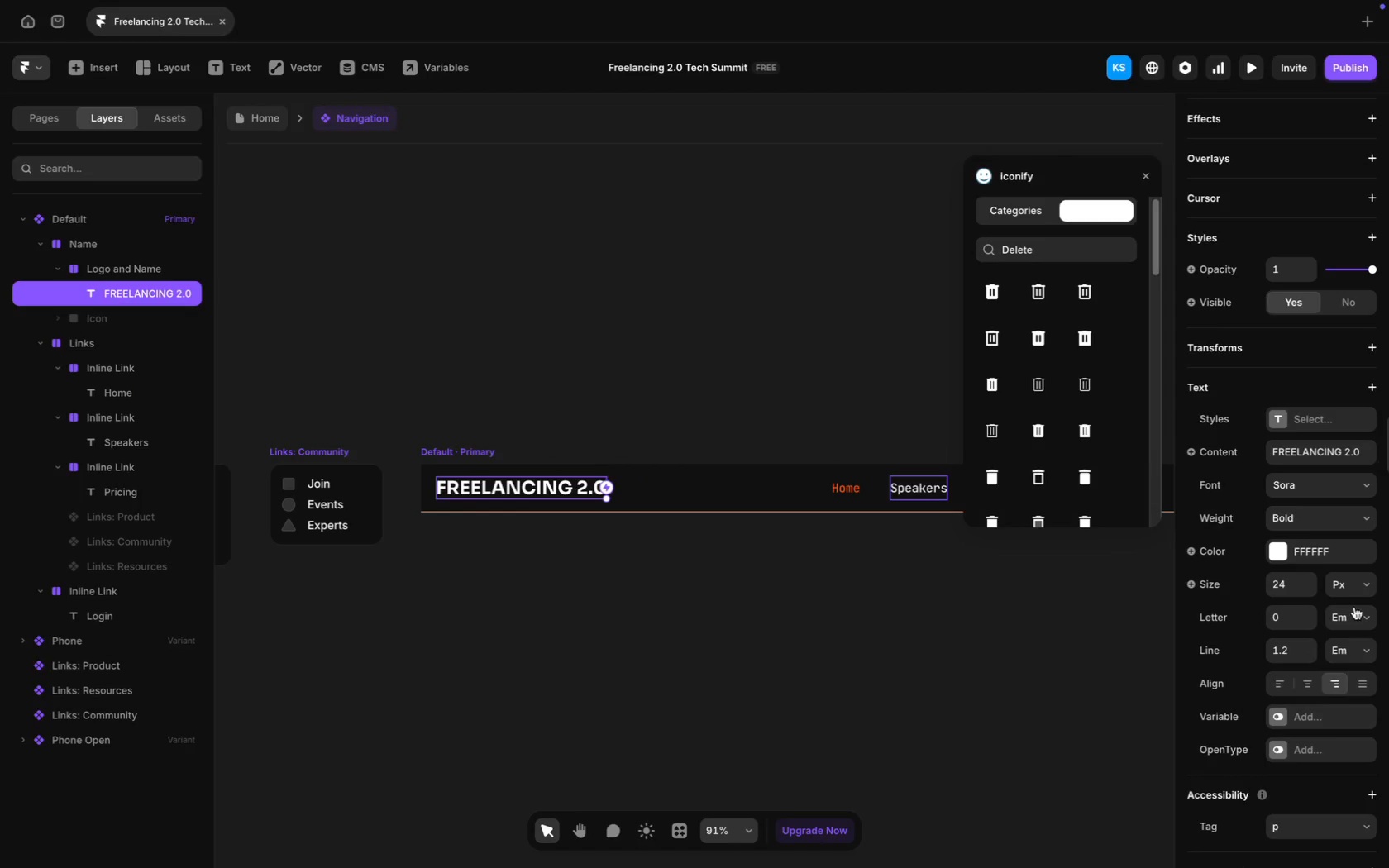 
scroll: coordinate [1354, 607], scroll_direction: down, amount: 19.0
 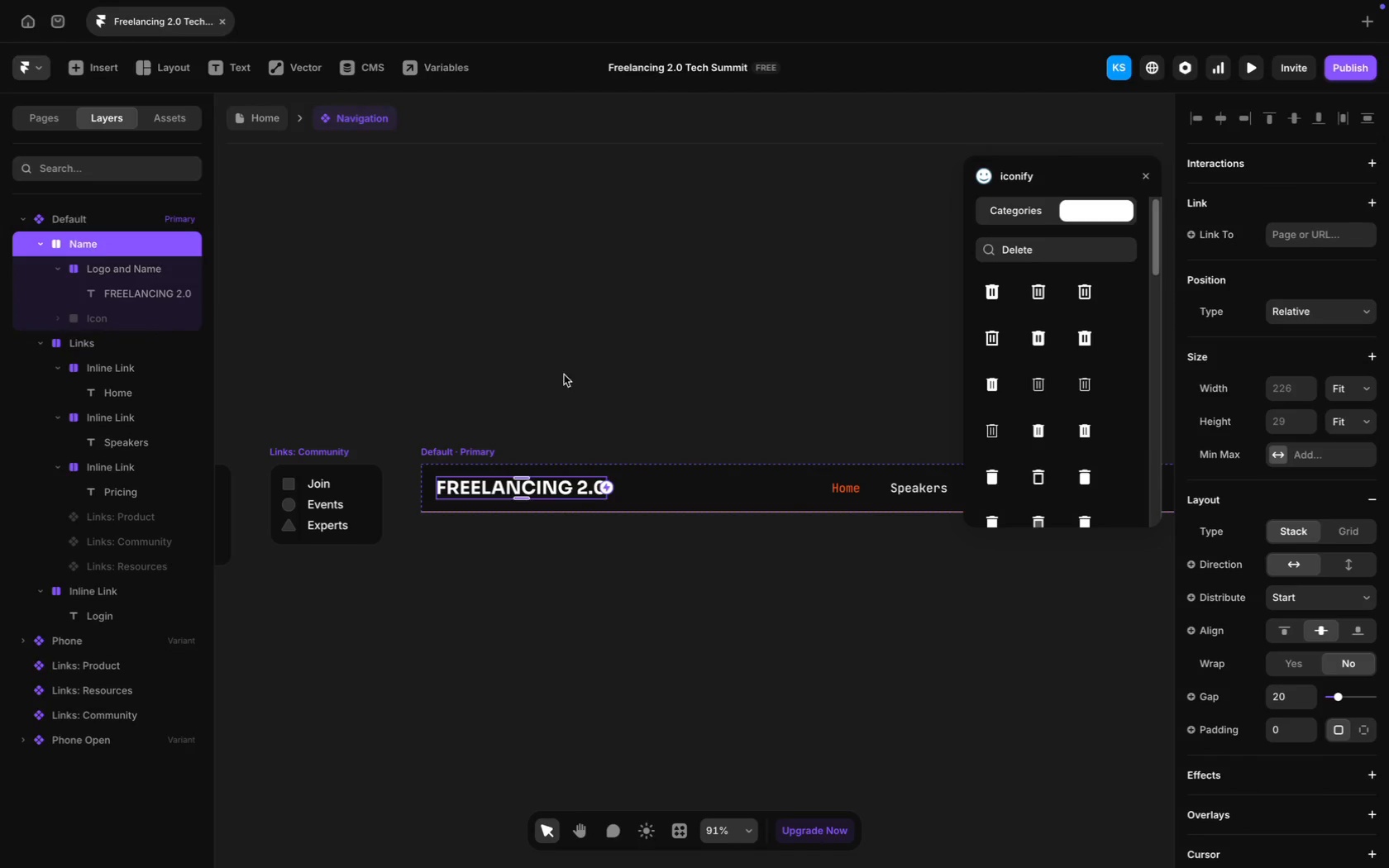 
wait(5.73)
 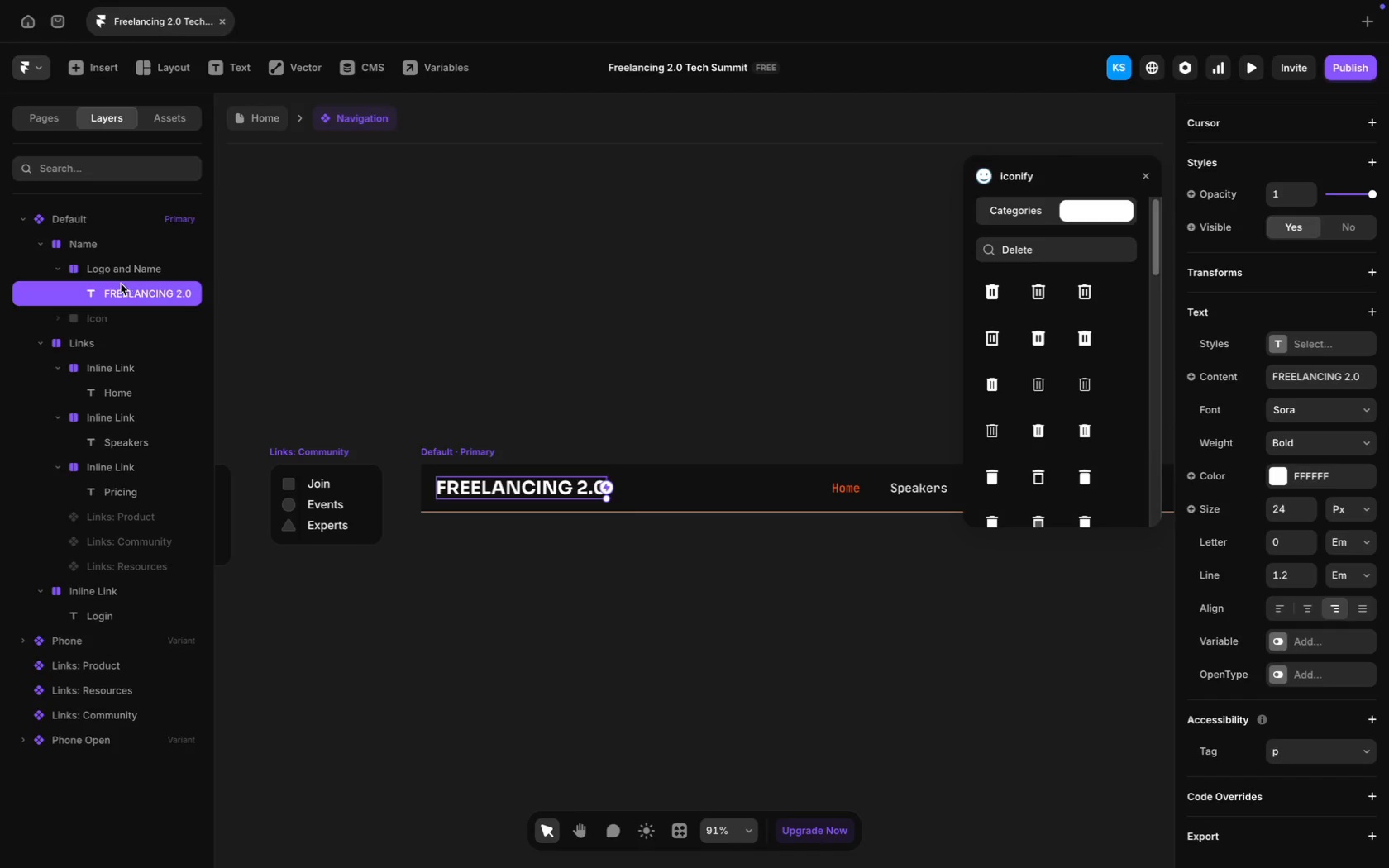 
scroll: coordinate [1276, 590], scroll_direction: down, amount: 8.0
 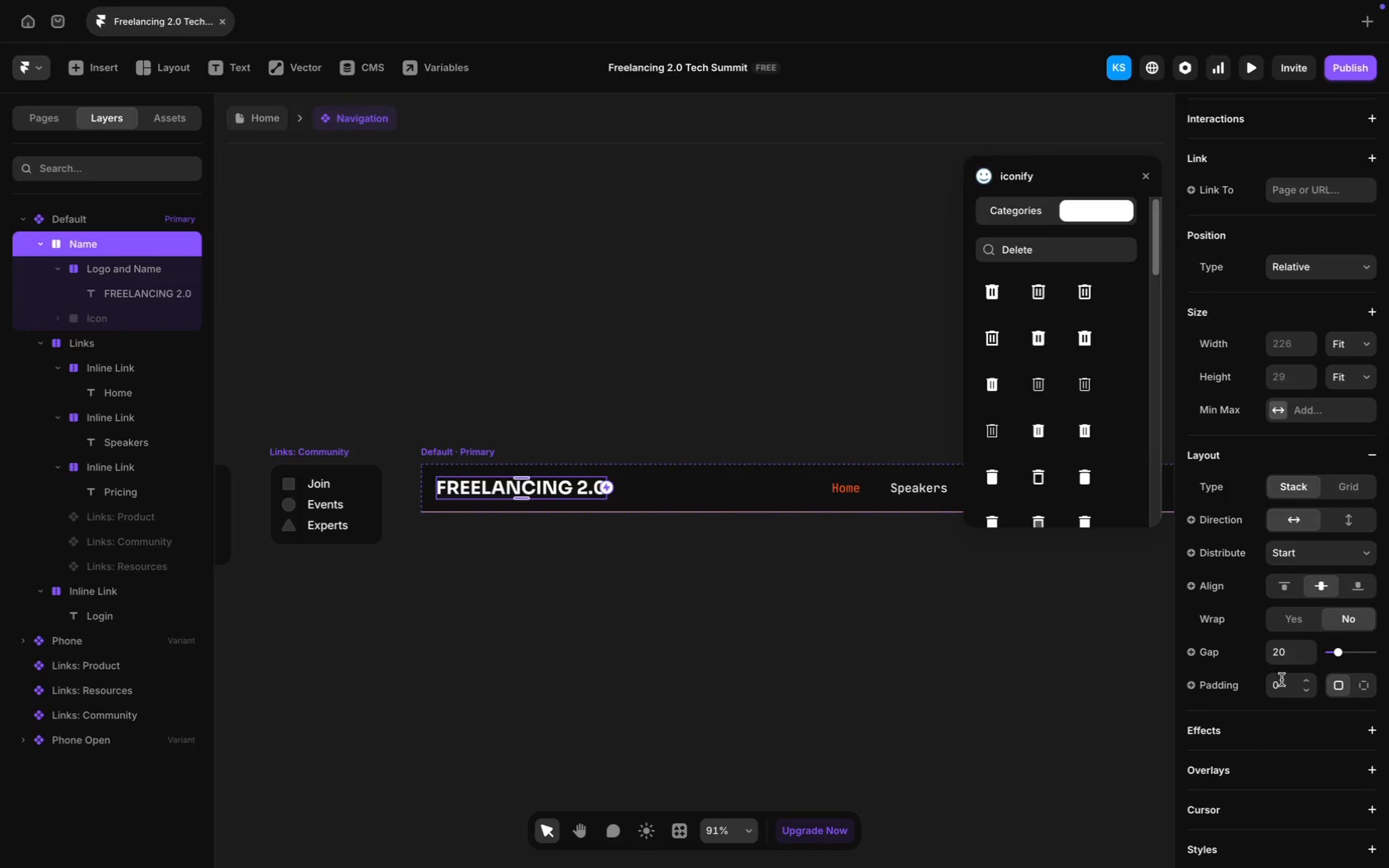 
left_click([1281, 680])
 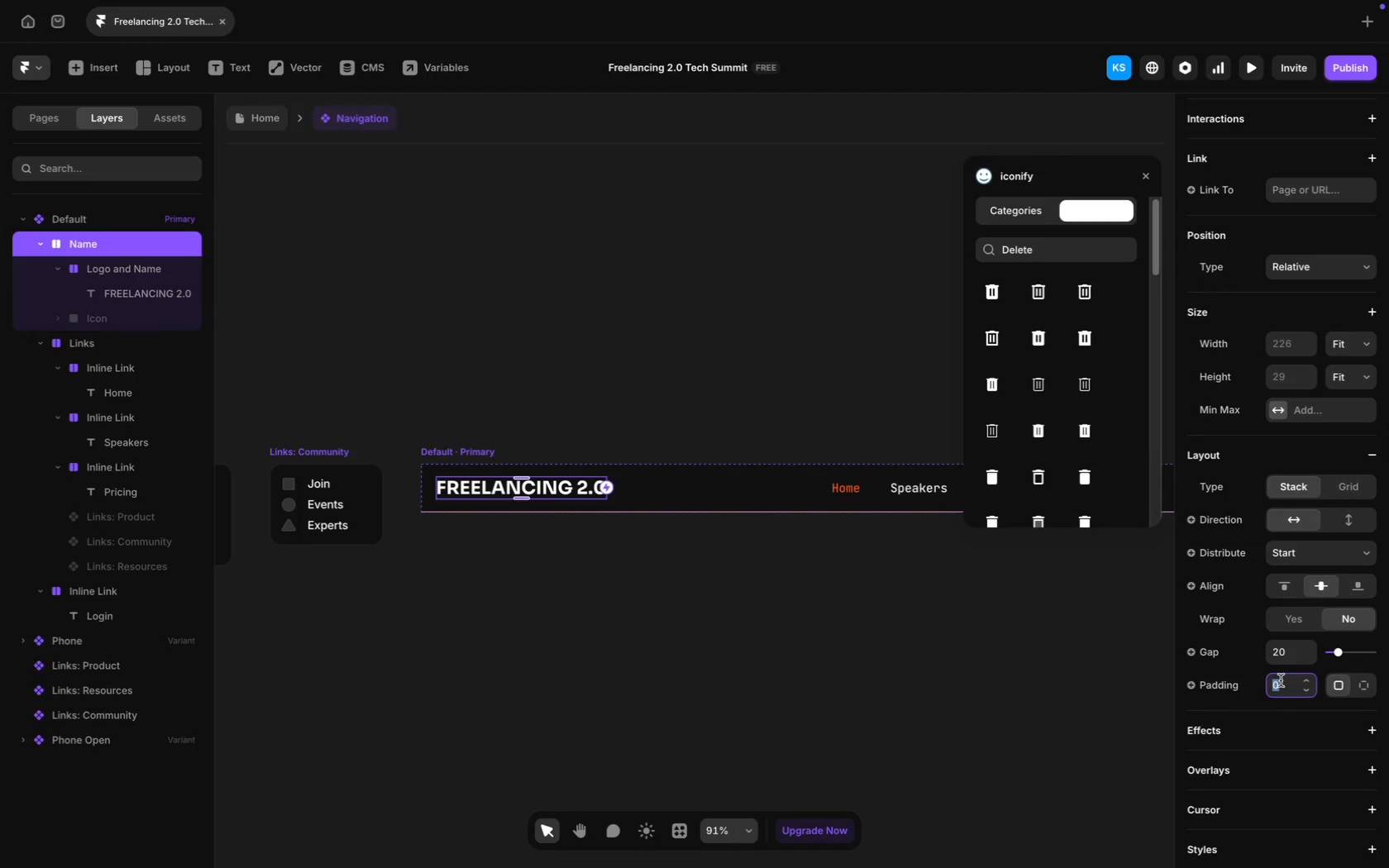 
type(10)
 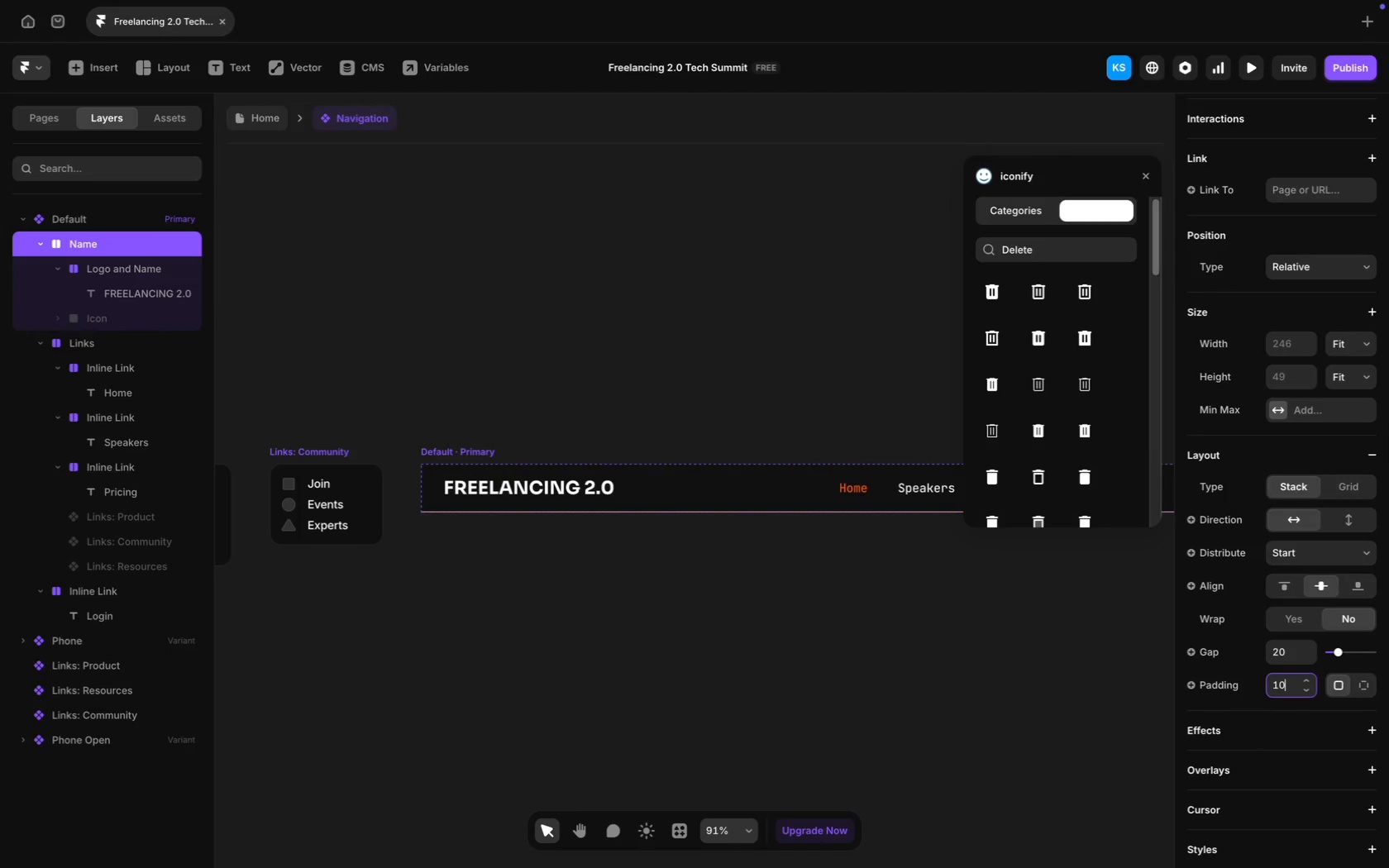 
key(Enter)
 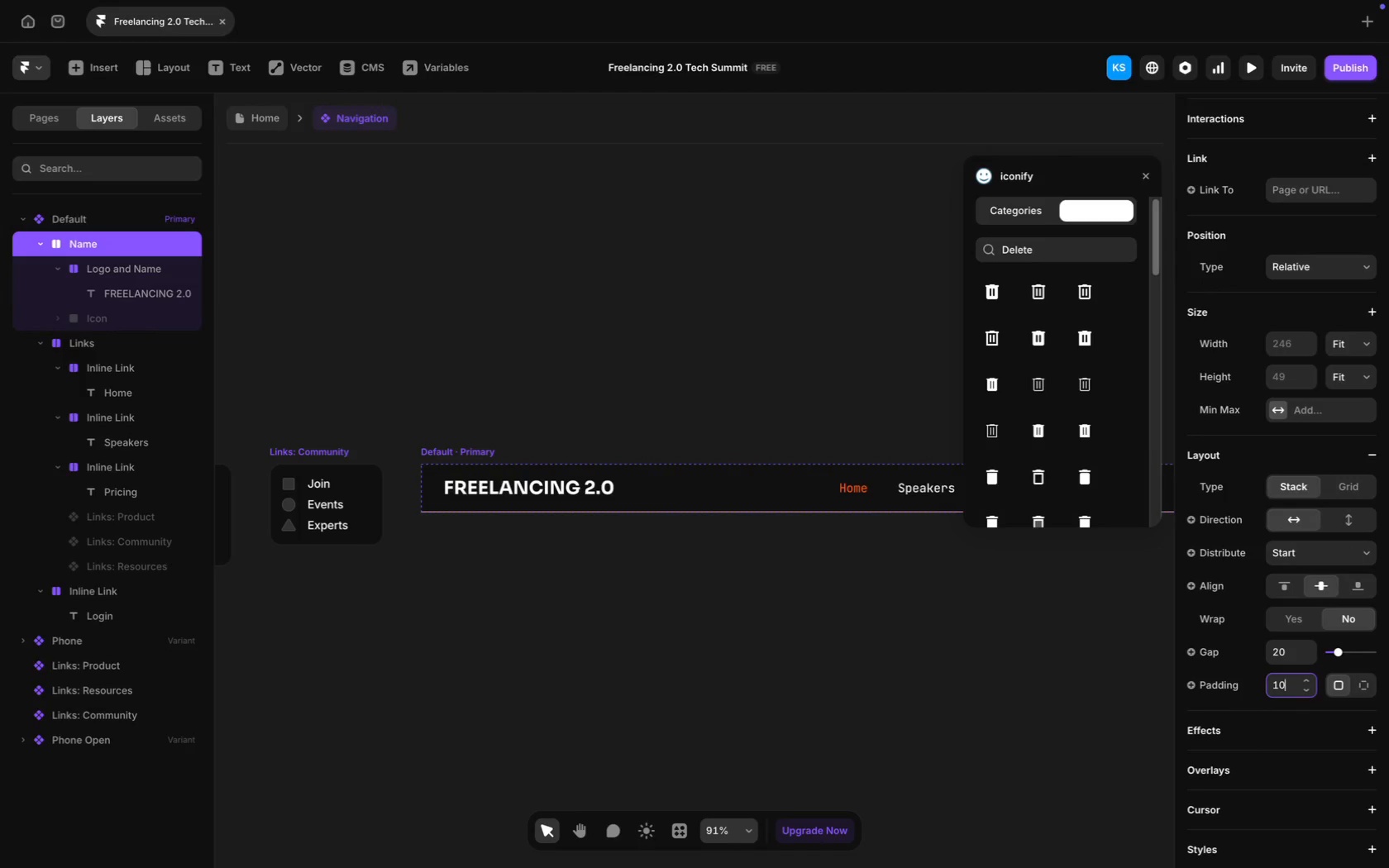 
key(Meta+A)
 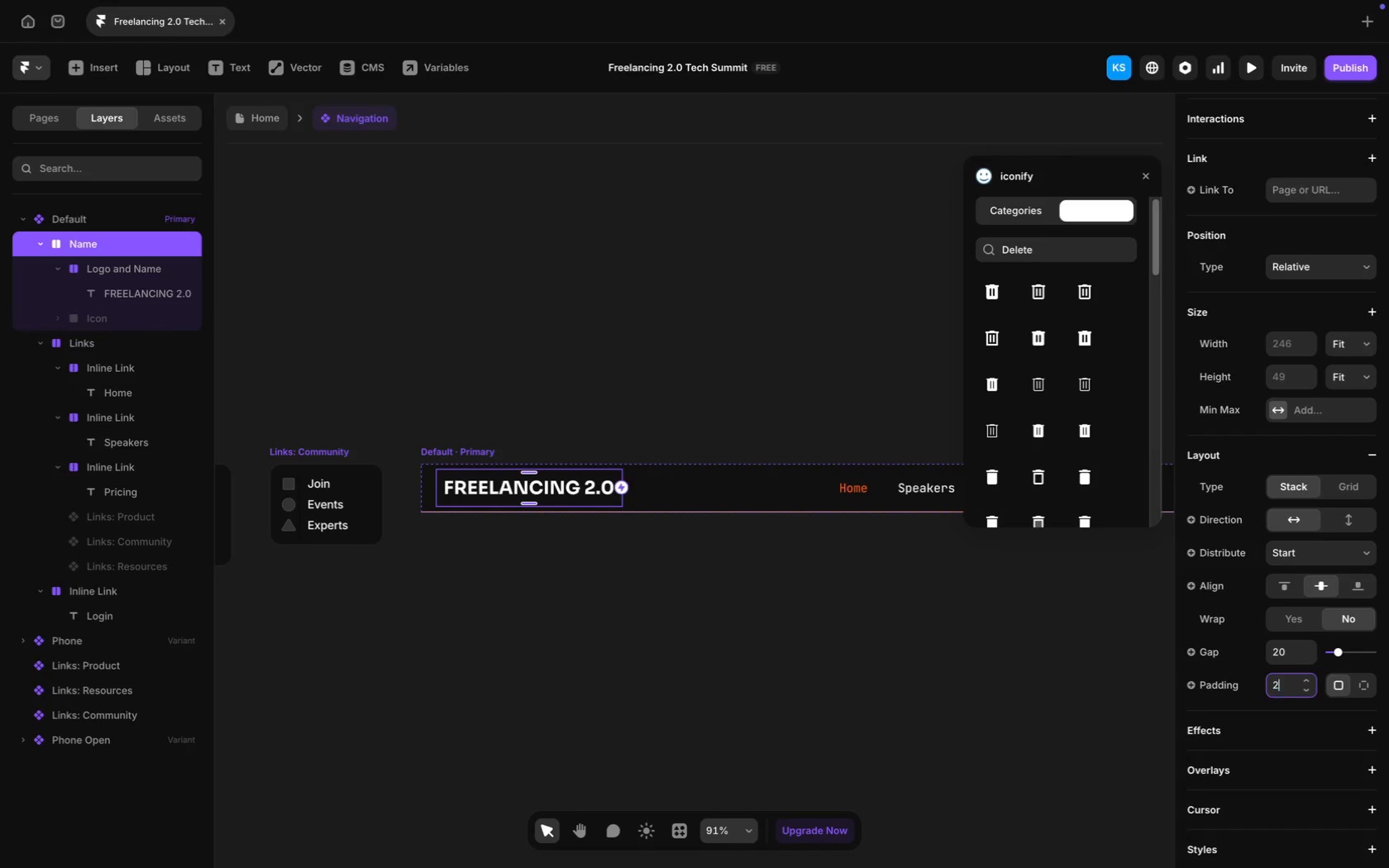 
type(20)
 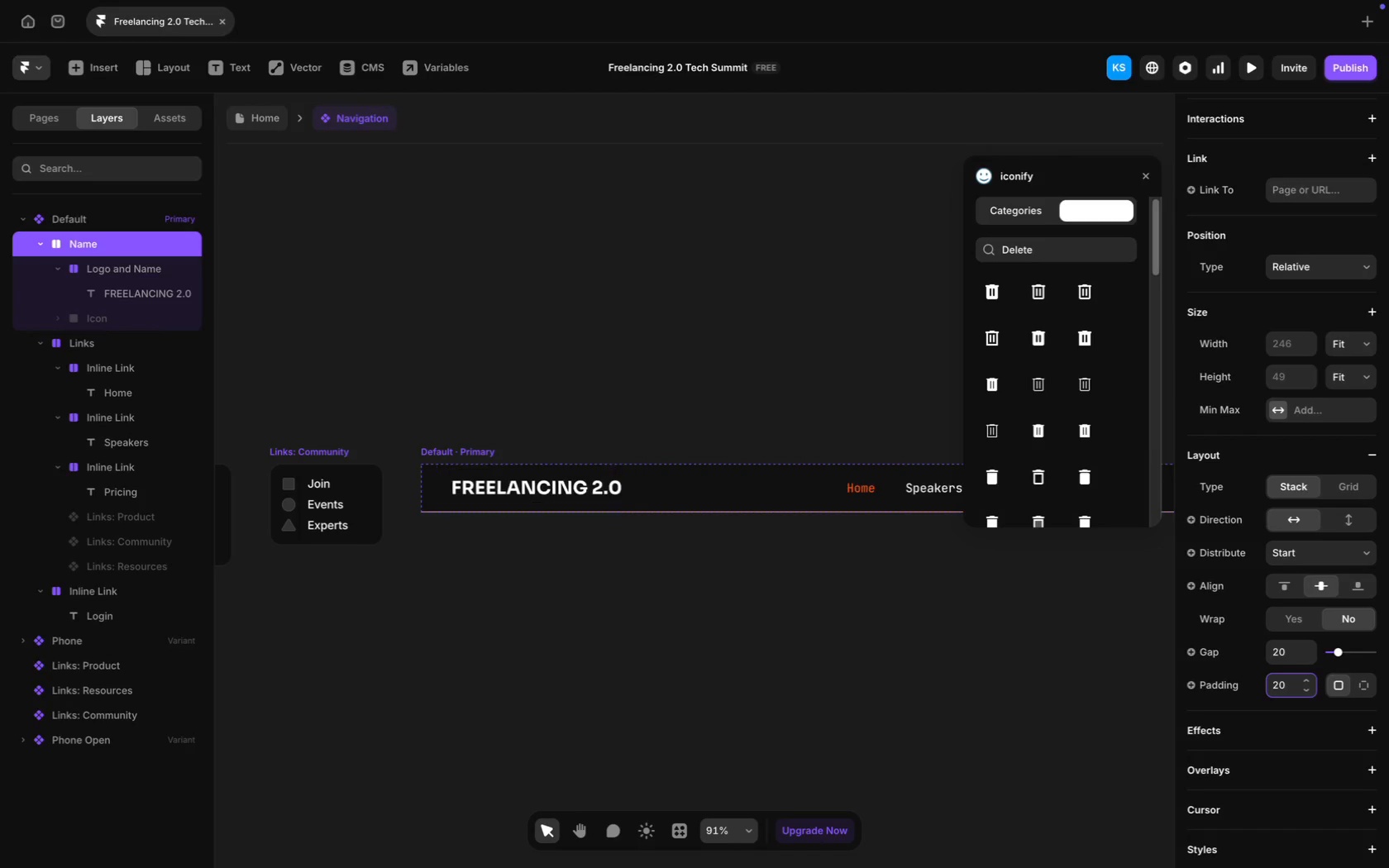 
key(Enter)
 